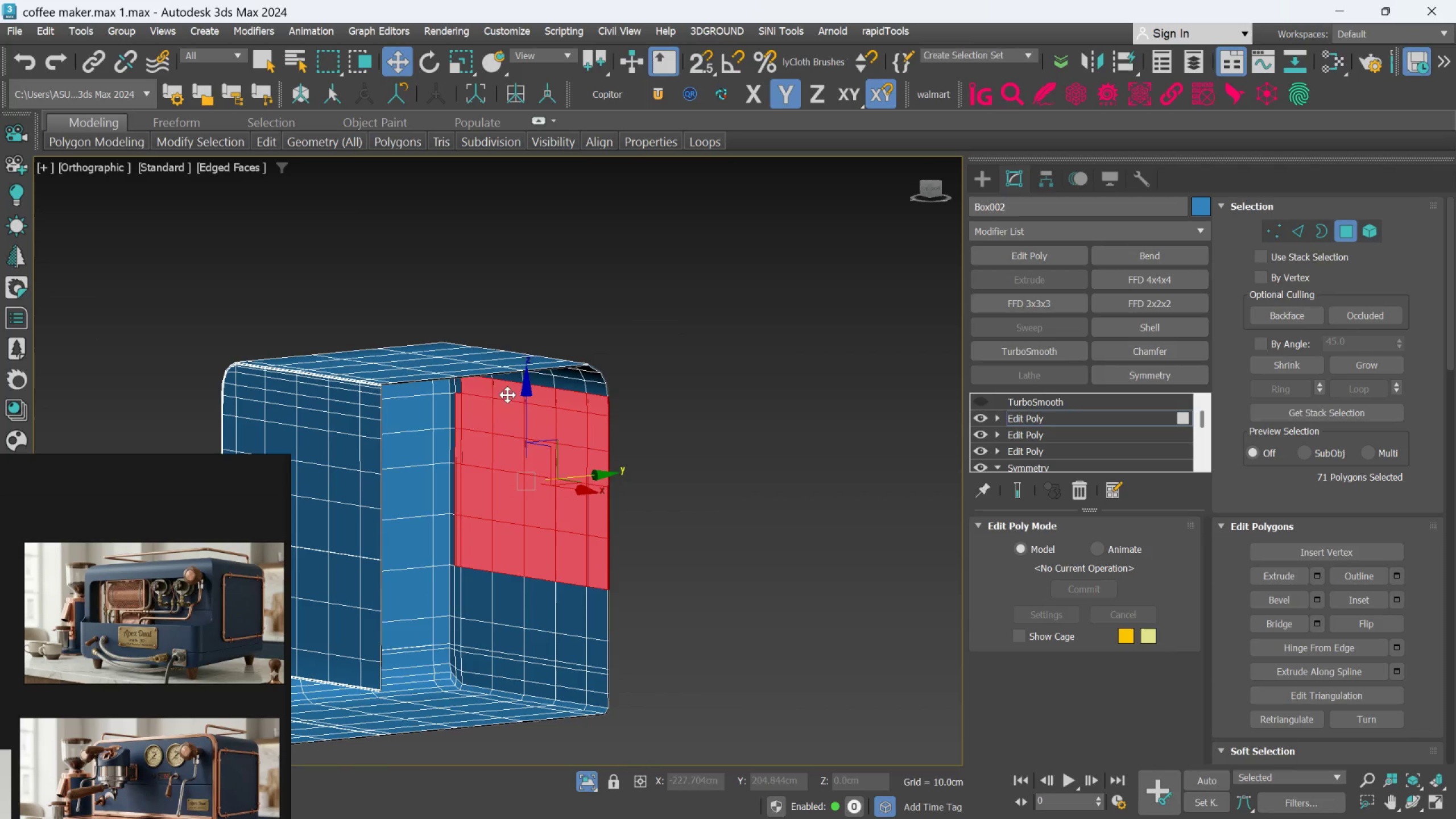 
hold_key(key=Z, duration=0.38)
 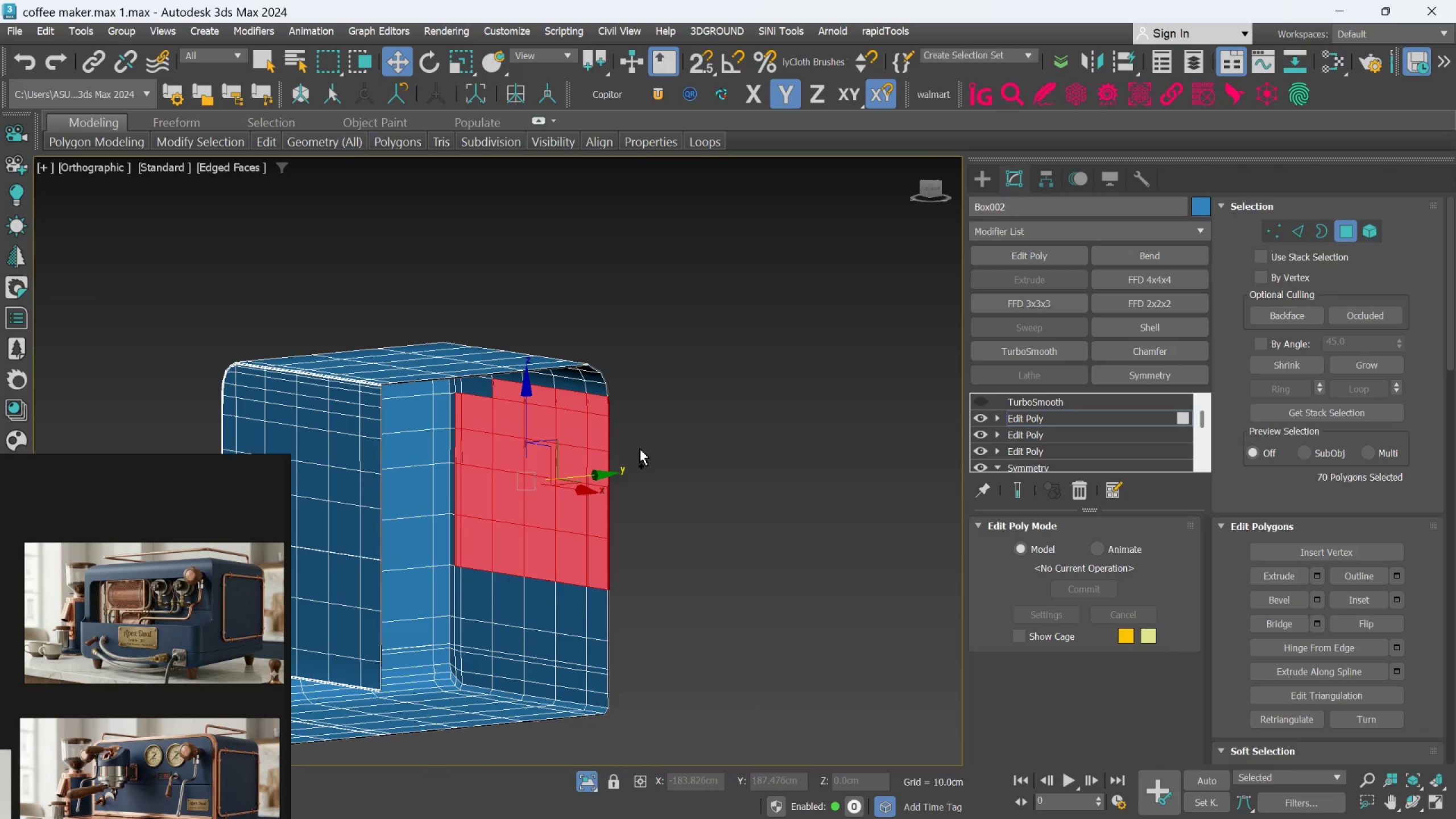 
key(Control+Z)
 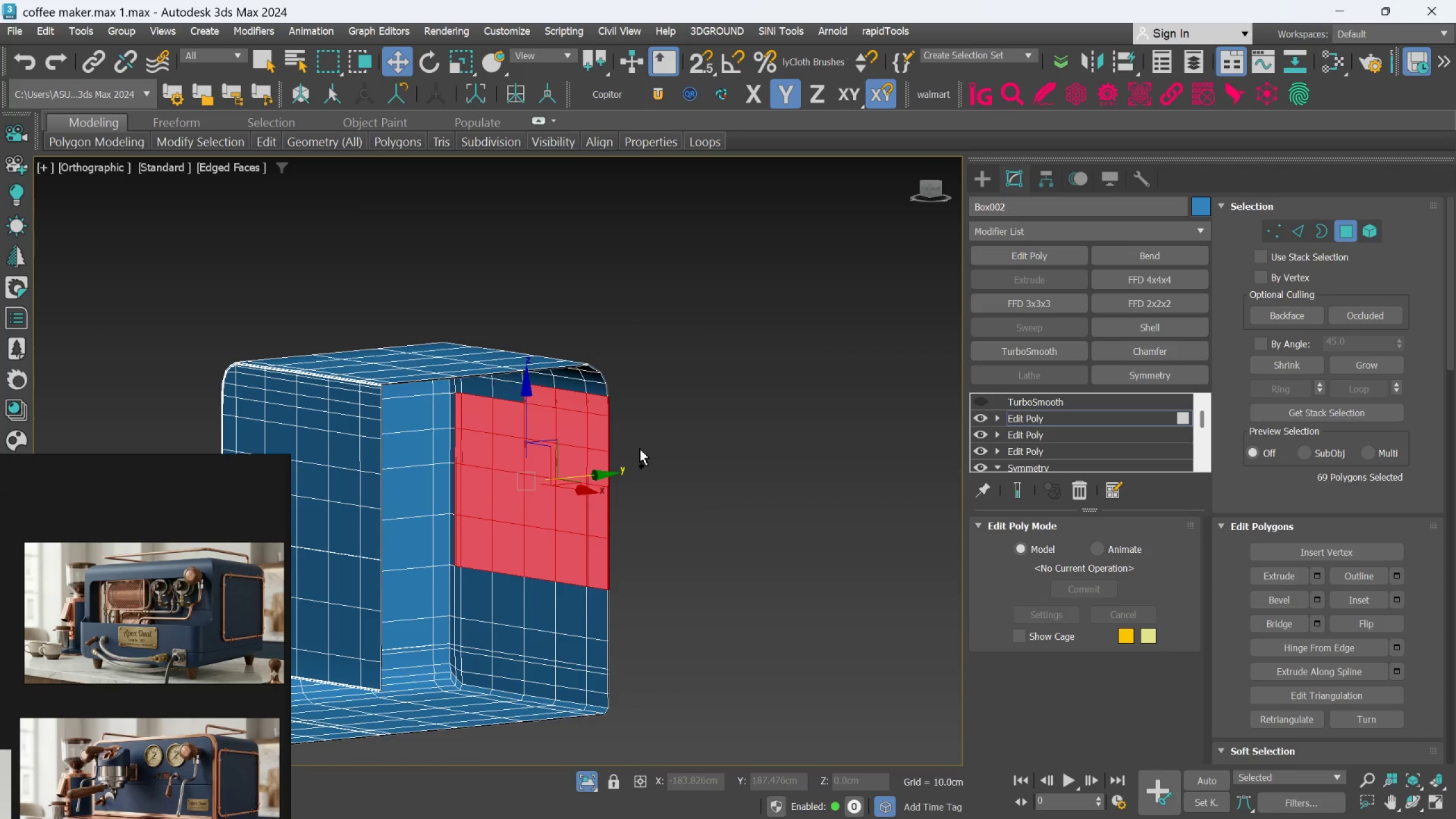 
key(Control+Z)
 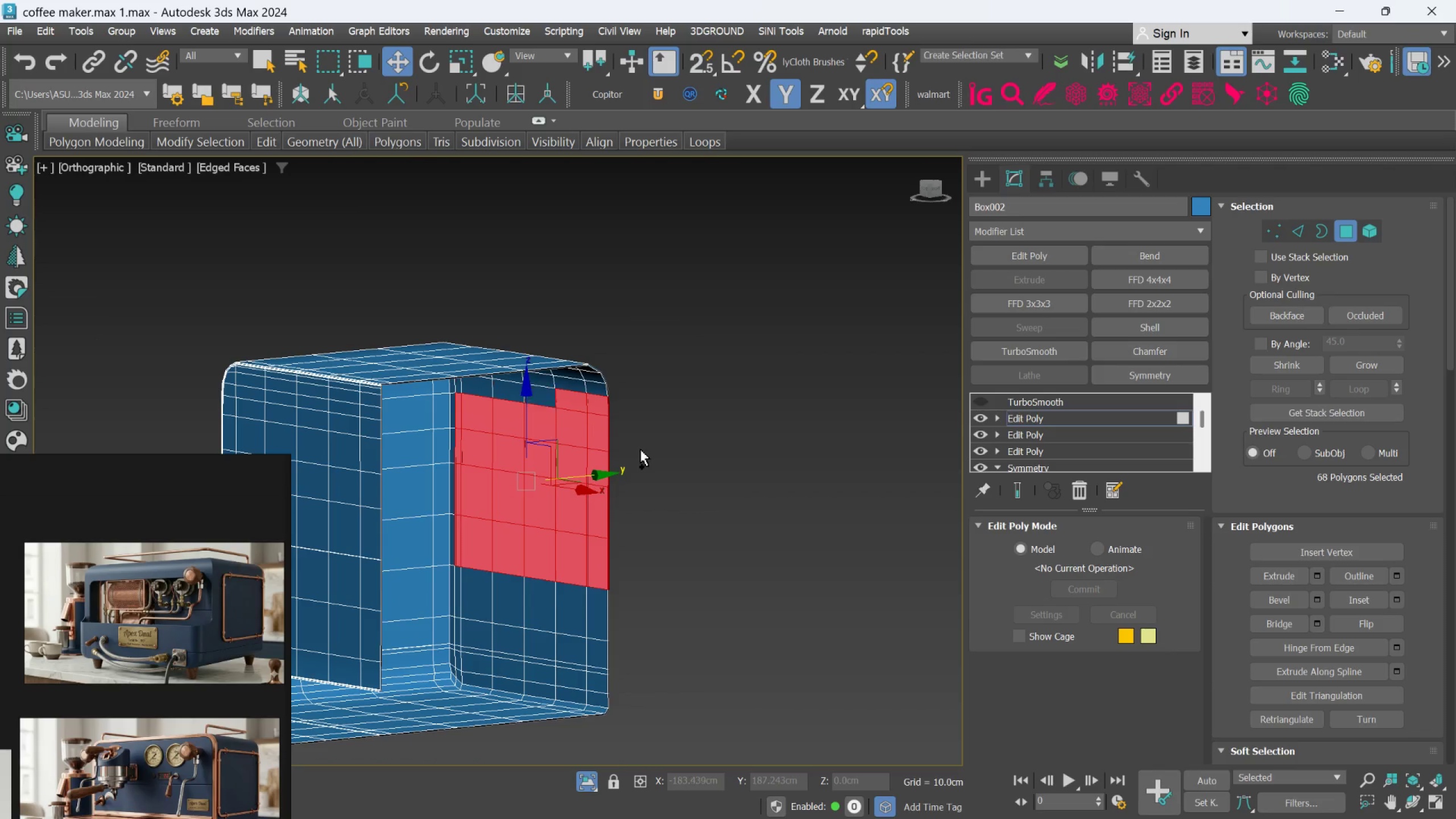 
key(Control+Z)
 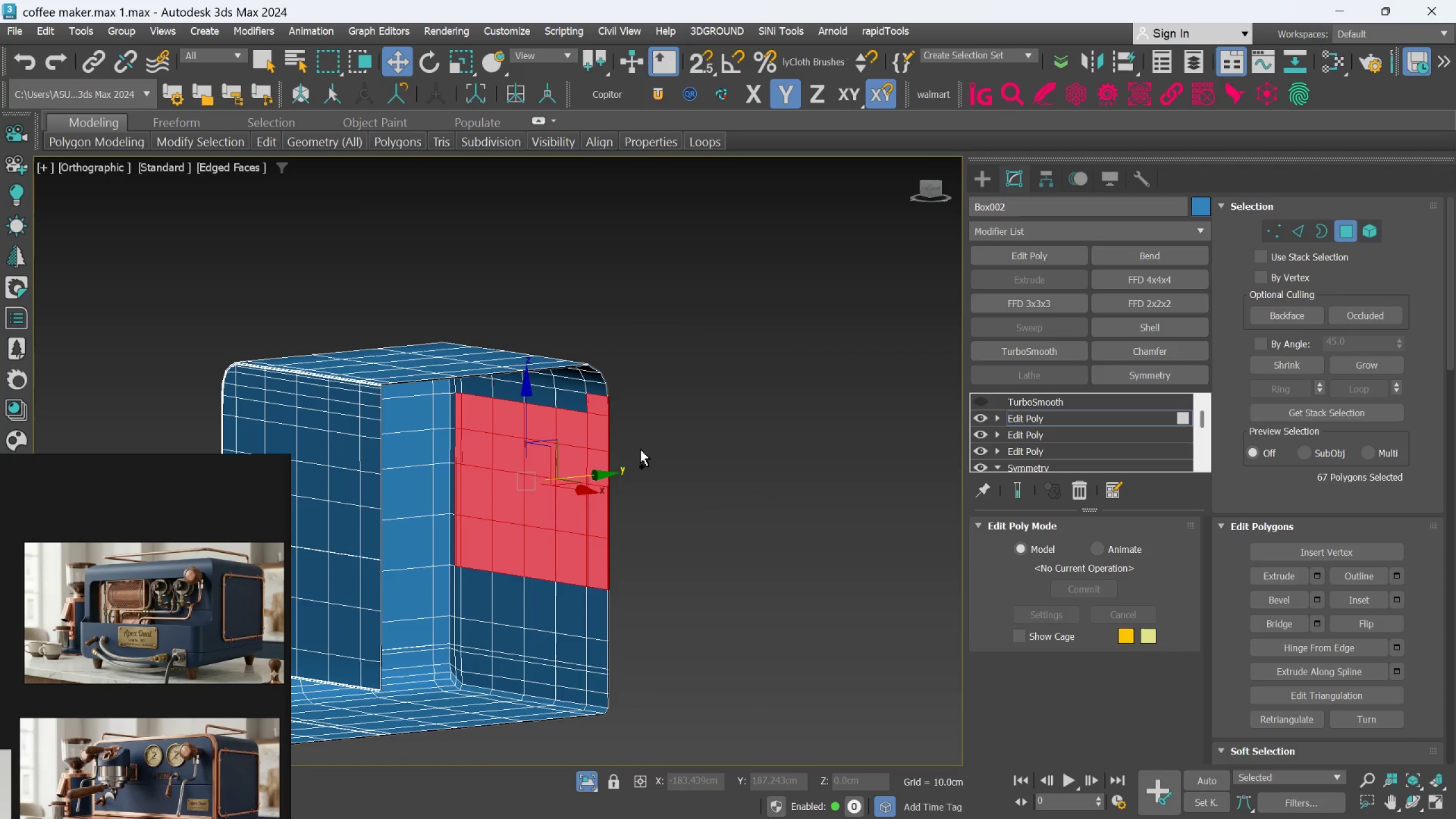 
key(Control+Z)
 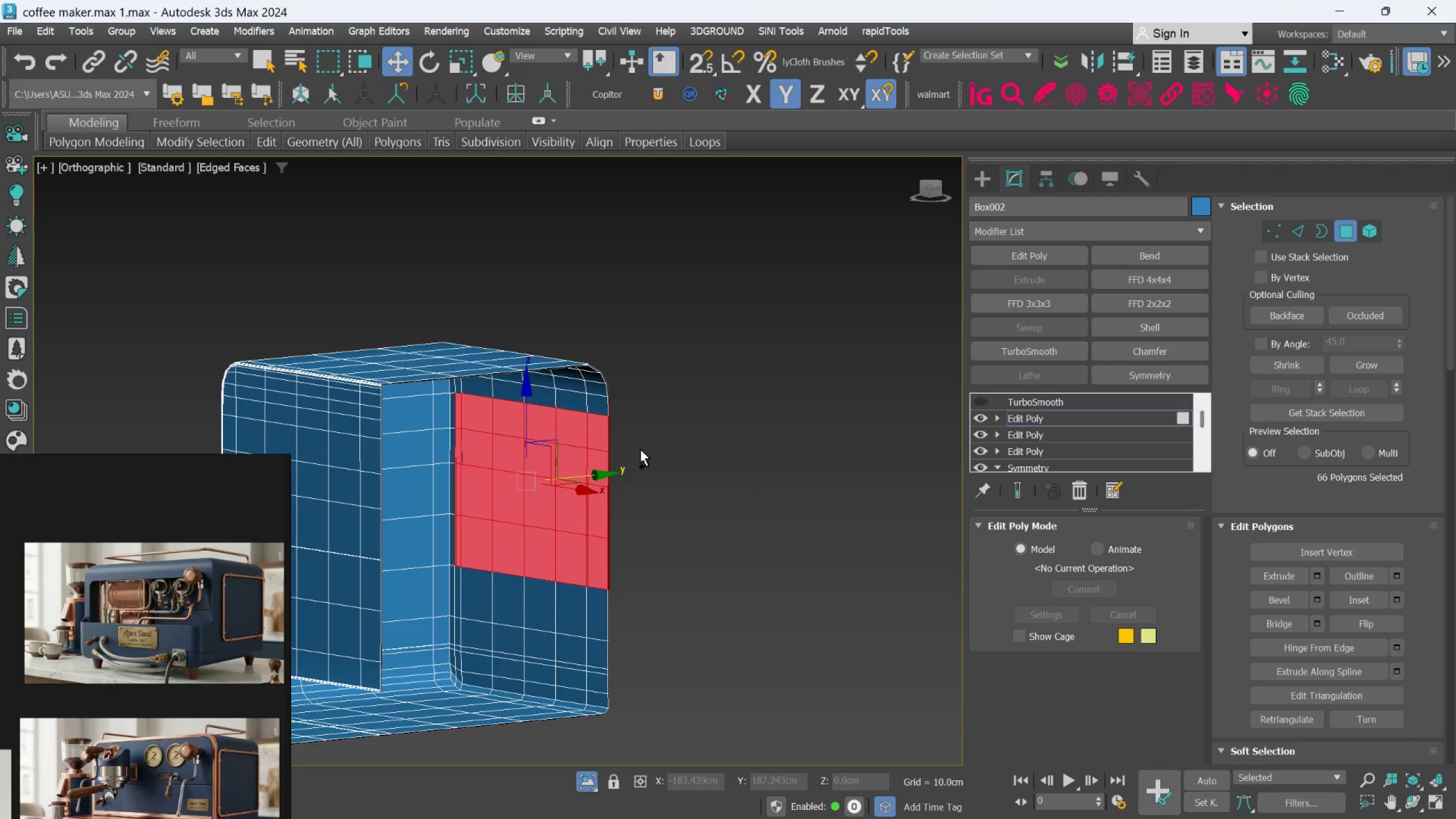 
hold_key(key=AltLeft, duration=1.5)
 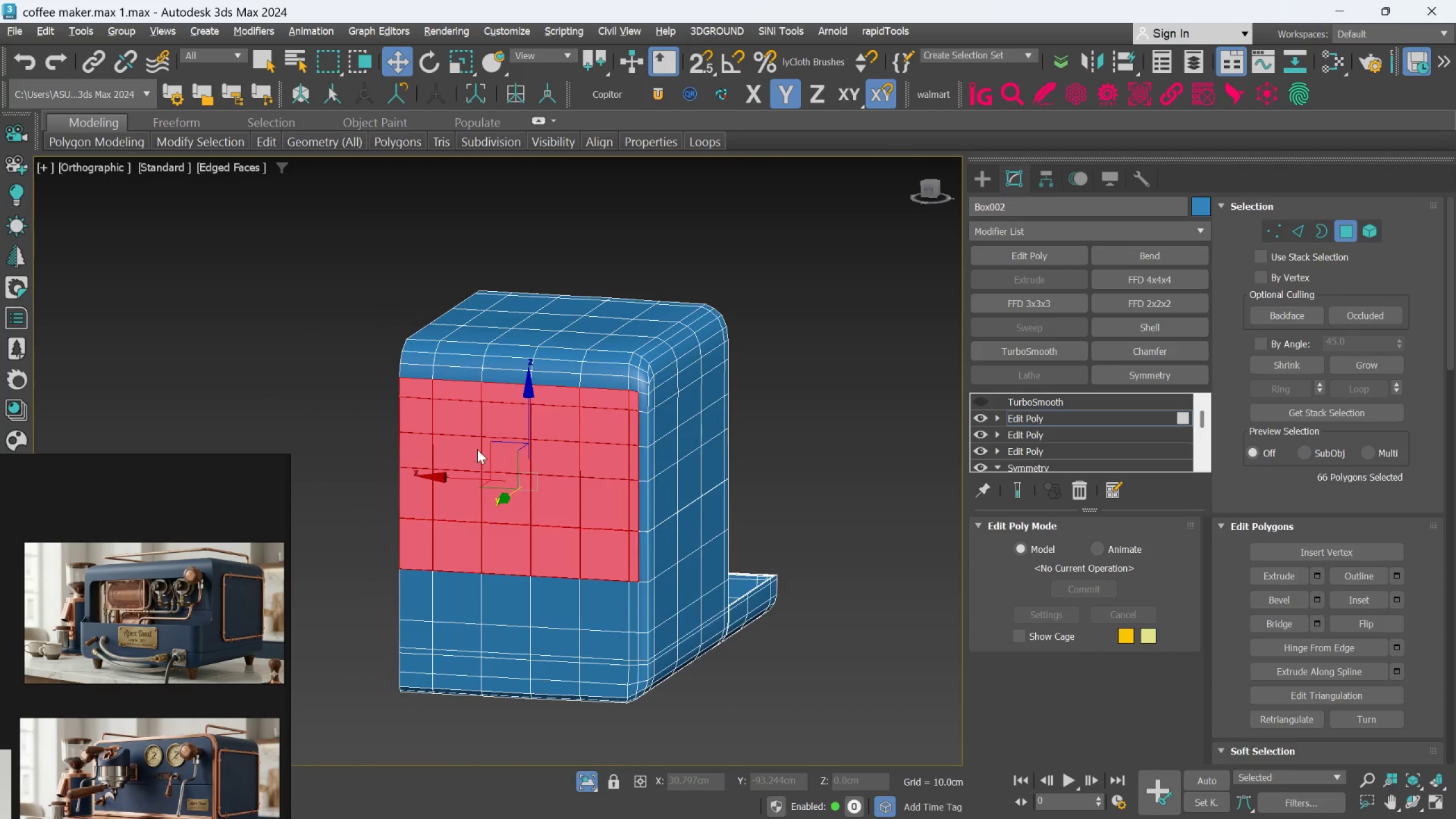 
key(Alt+AltLeft)
 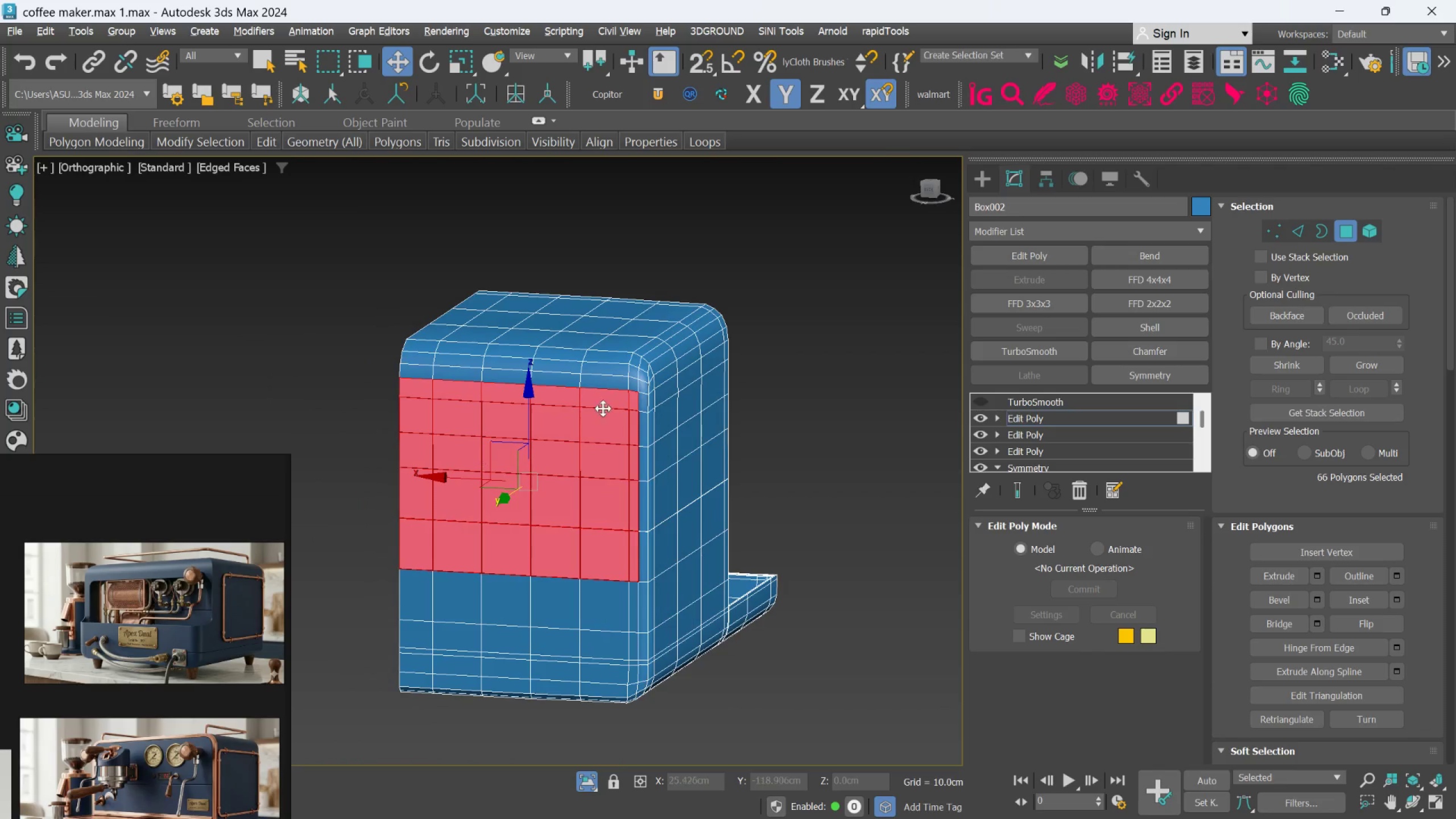 
key(Alt+AltLeft)
 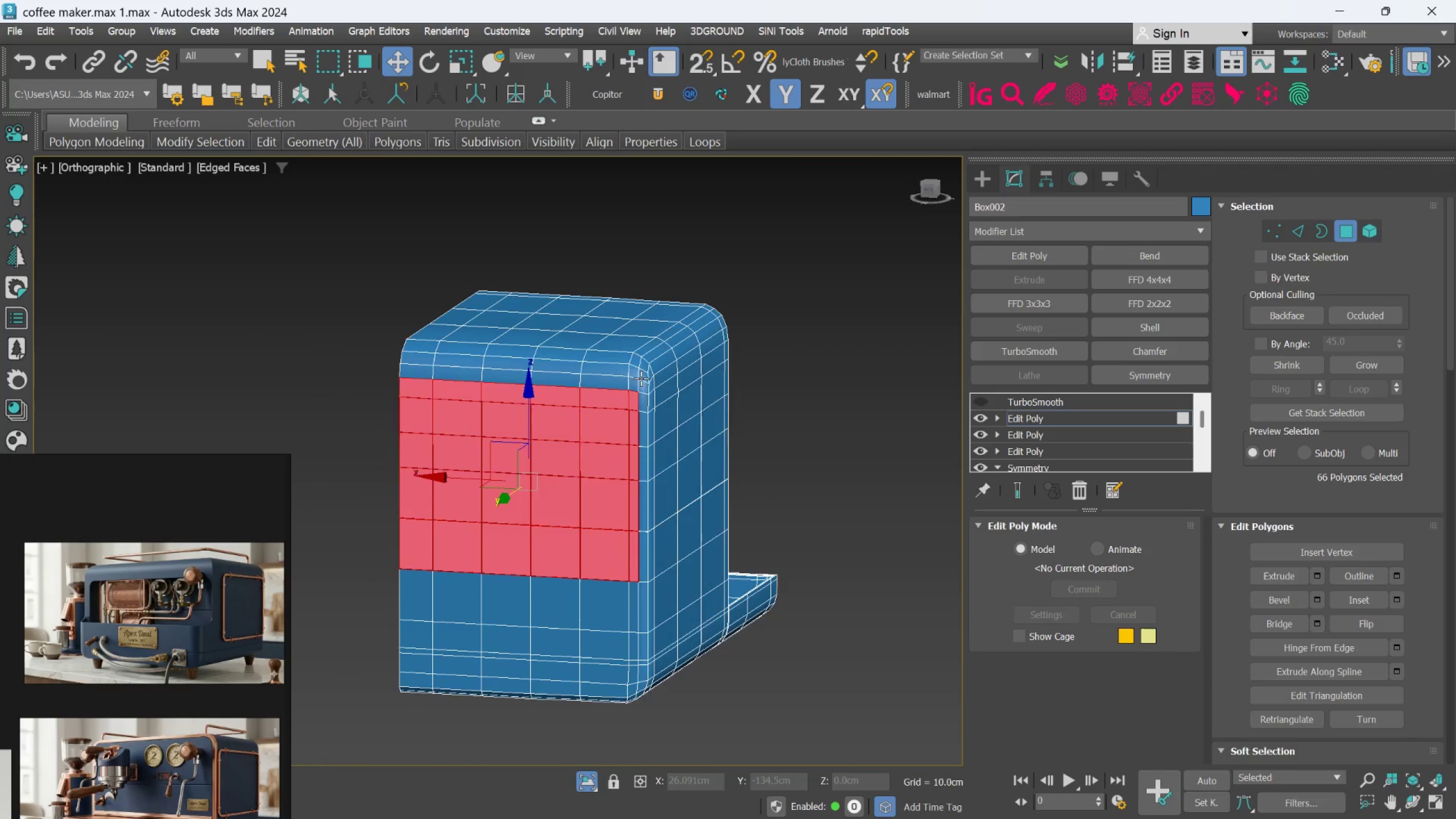 
scroll: coordinate [640, 382], scroll_direction: up, amount: 2.0
 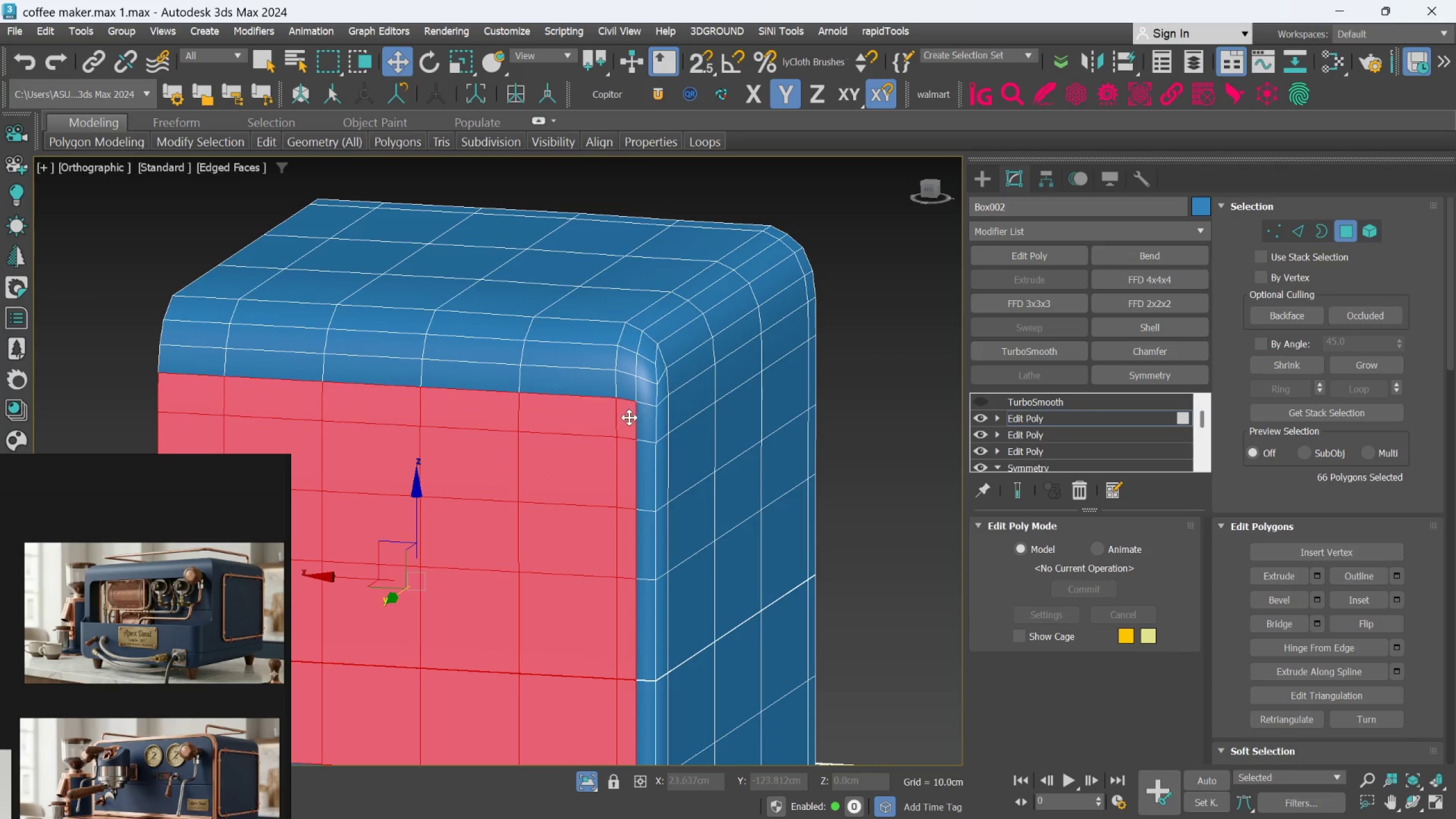 
hold_key(key=AltLeft, duration=1.5)
left_click([628, 425])
 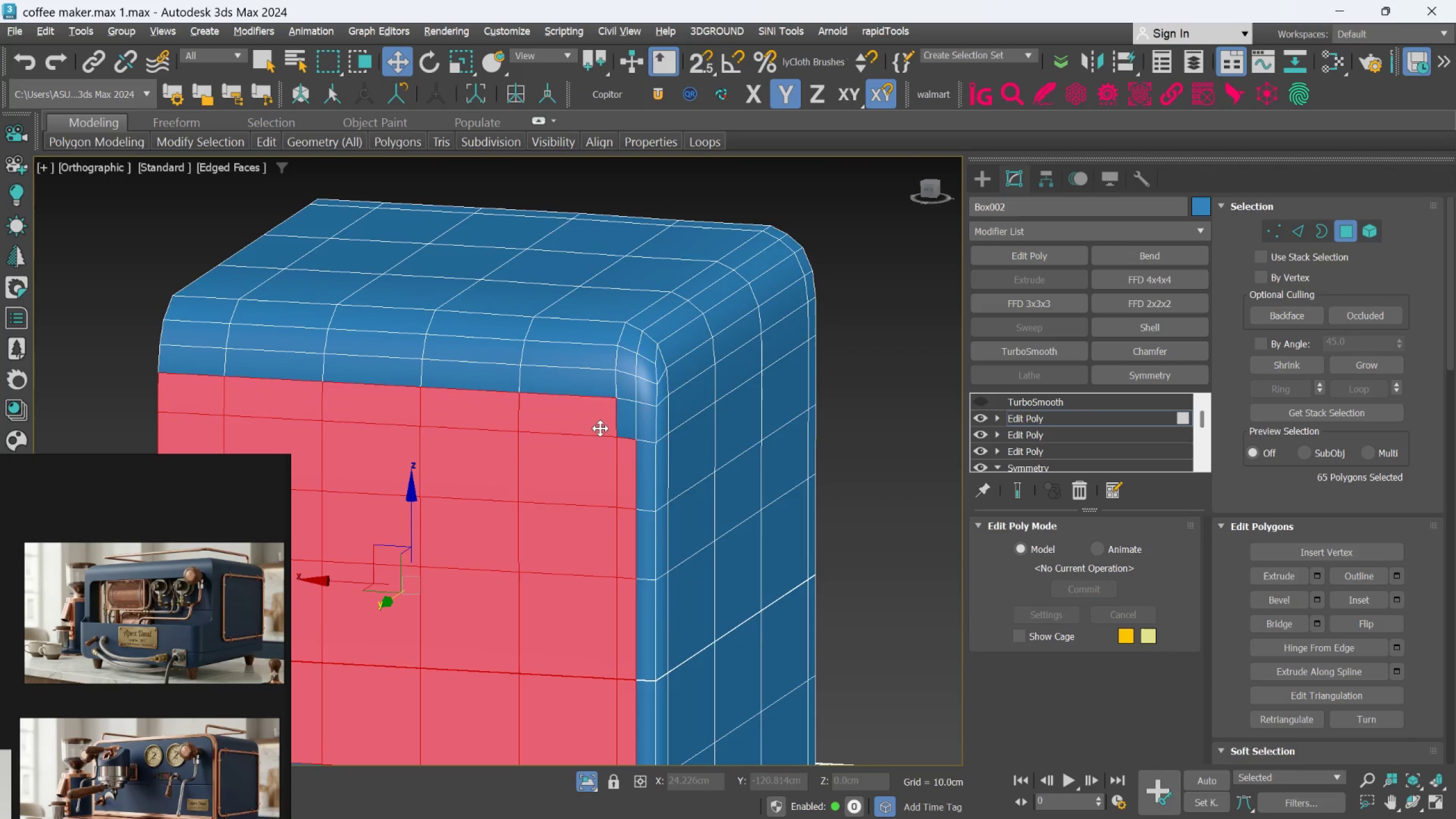 
double_click([598, 426])
 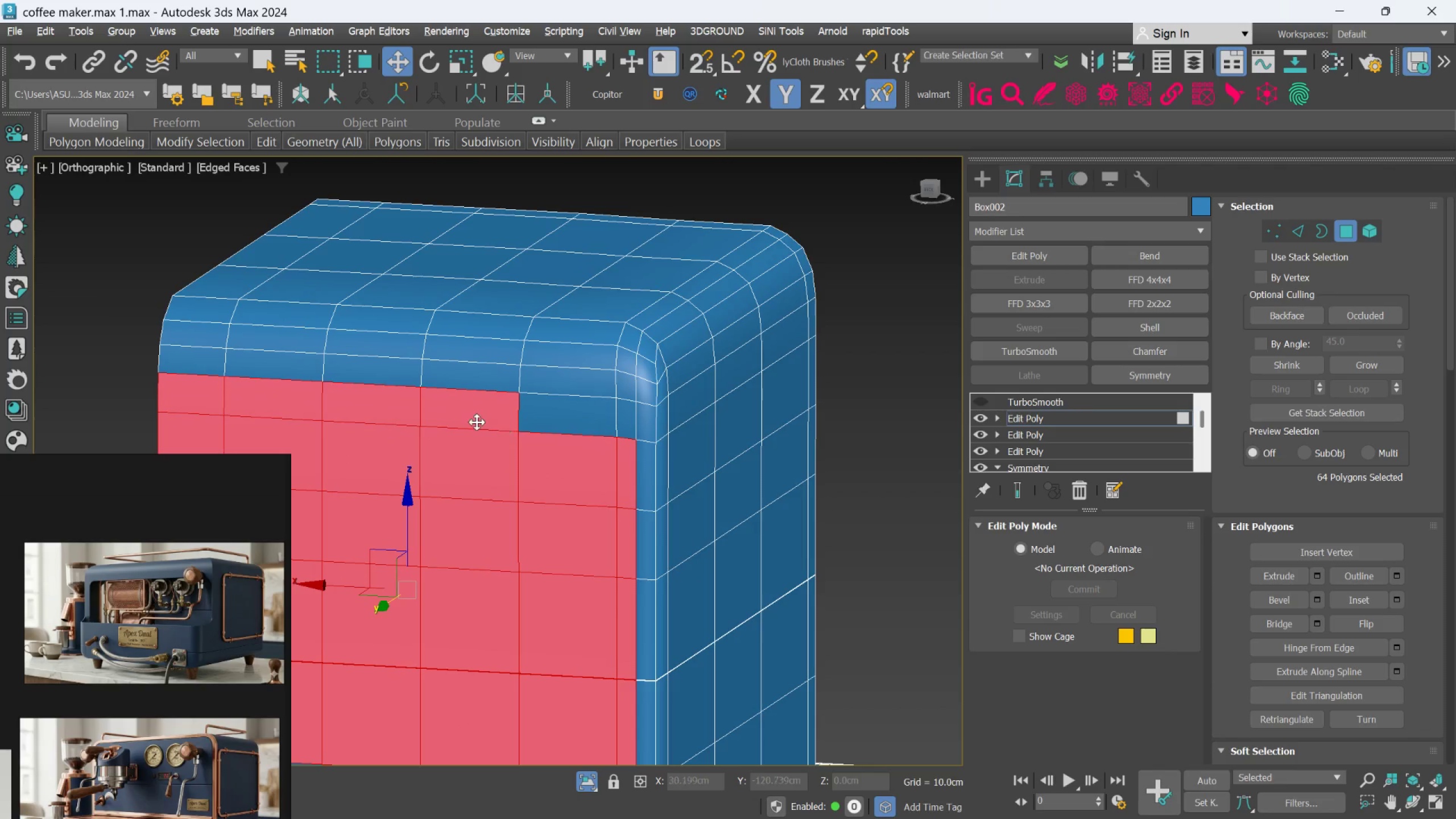 
left_click([476, 421])
 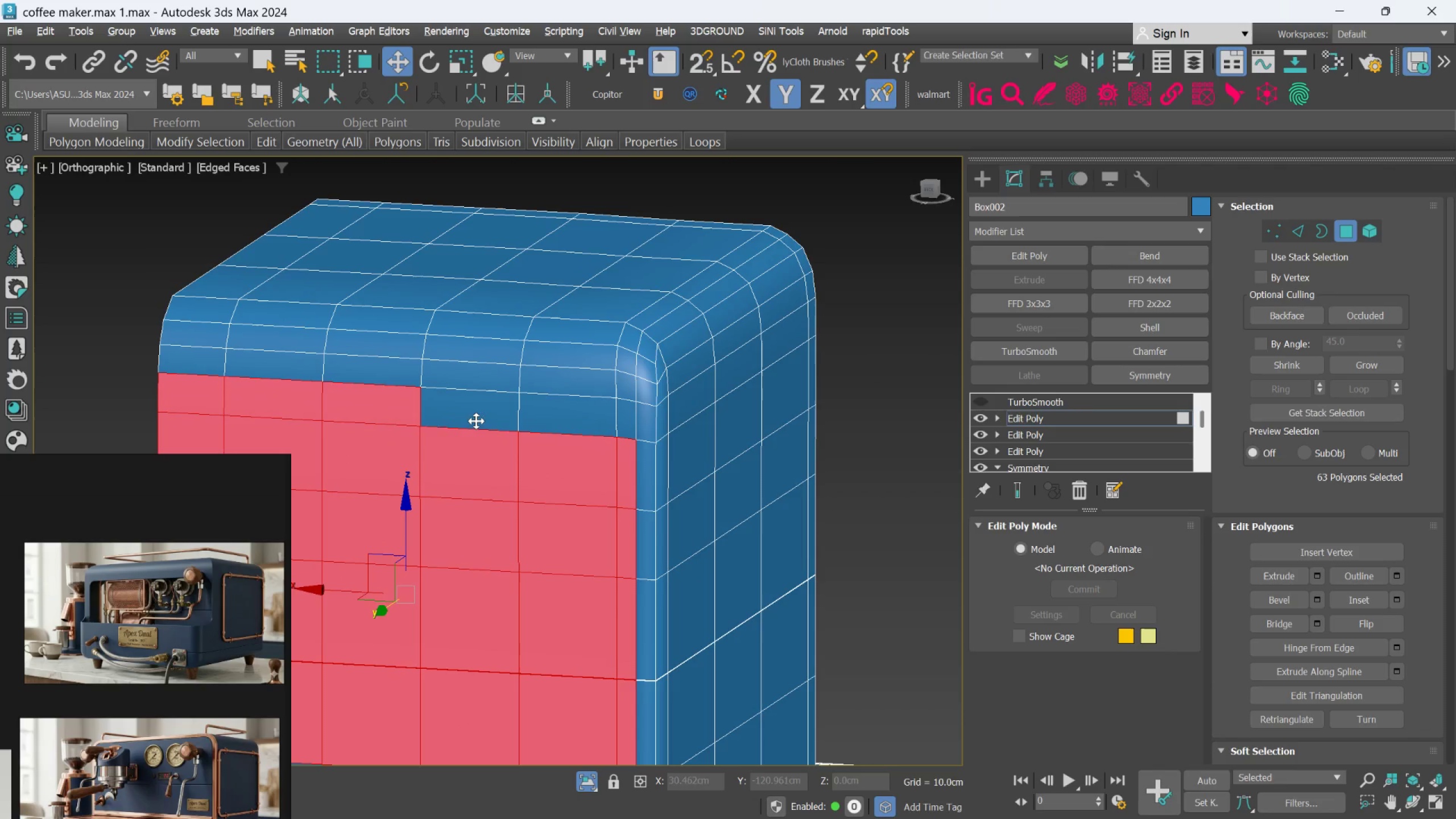 
hold_key(key=AltLeft, duration=1.51)
double_click([399, 413])
 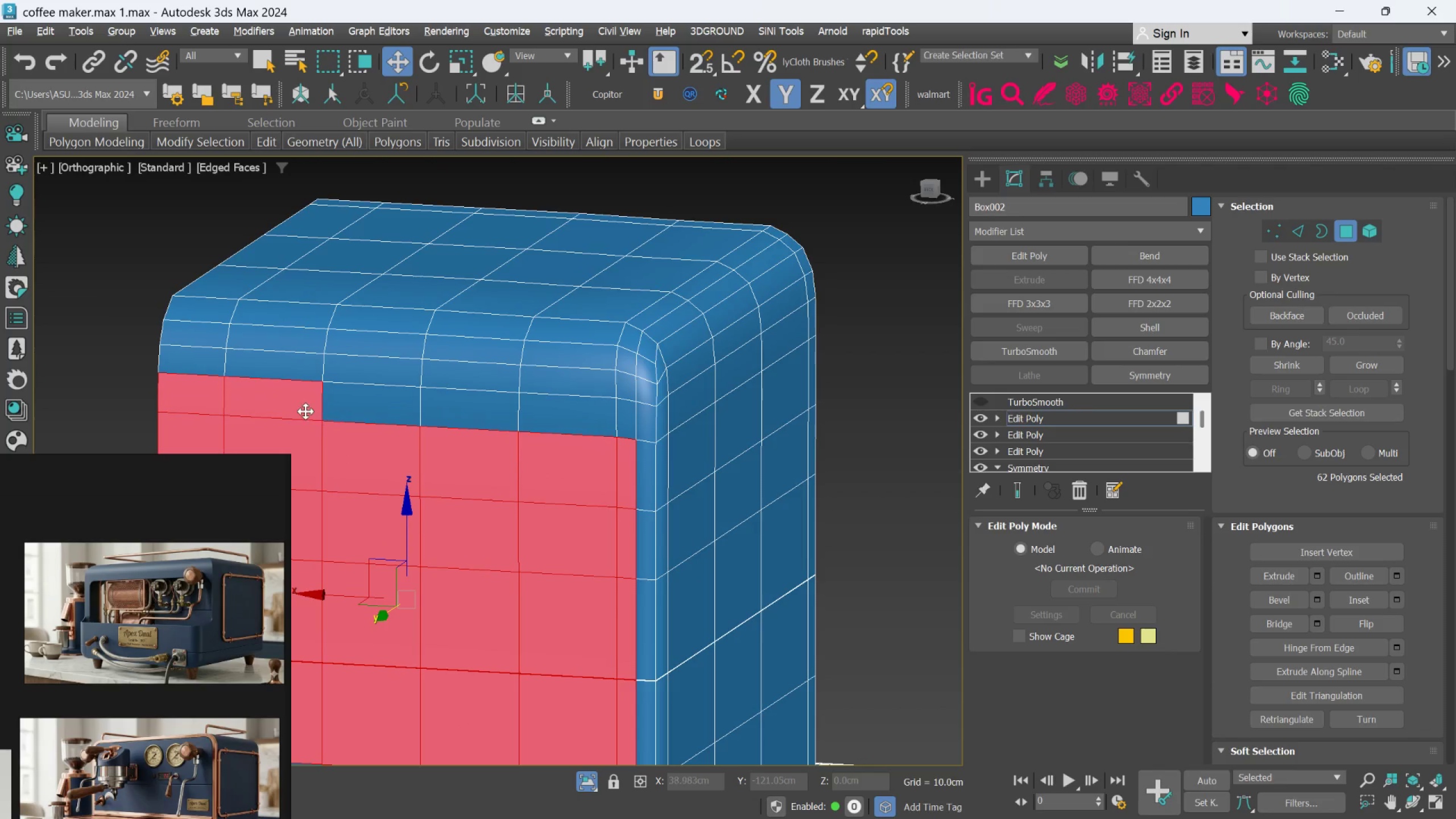 
left_click([305, 411])
 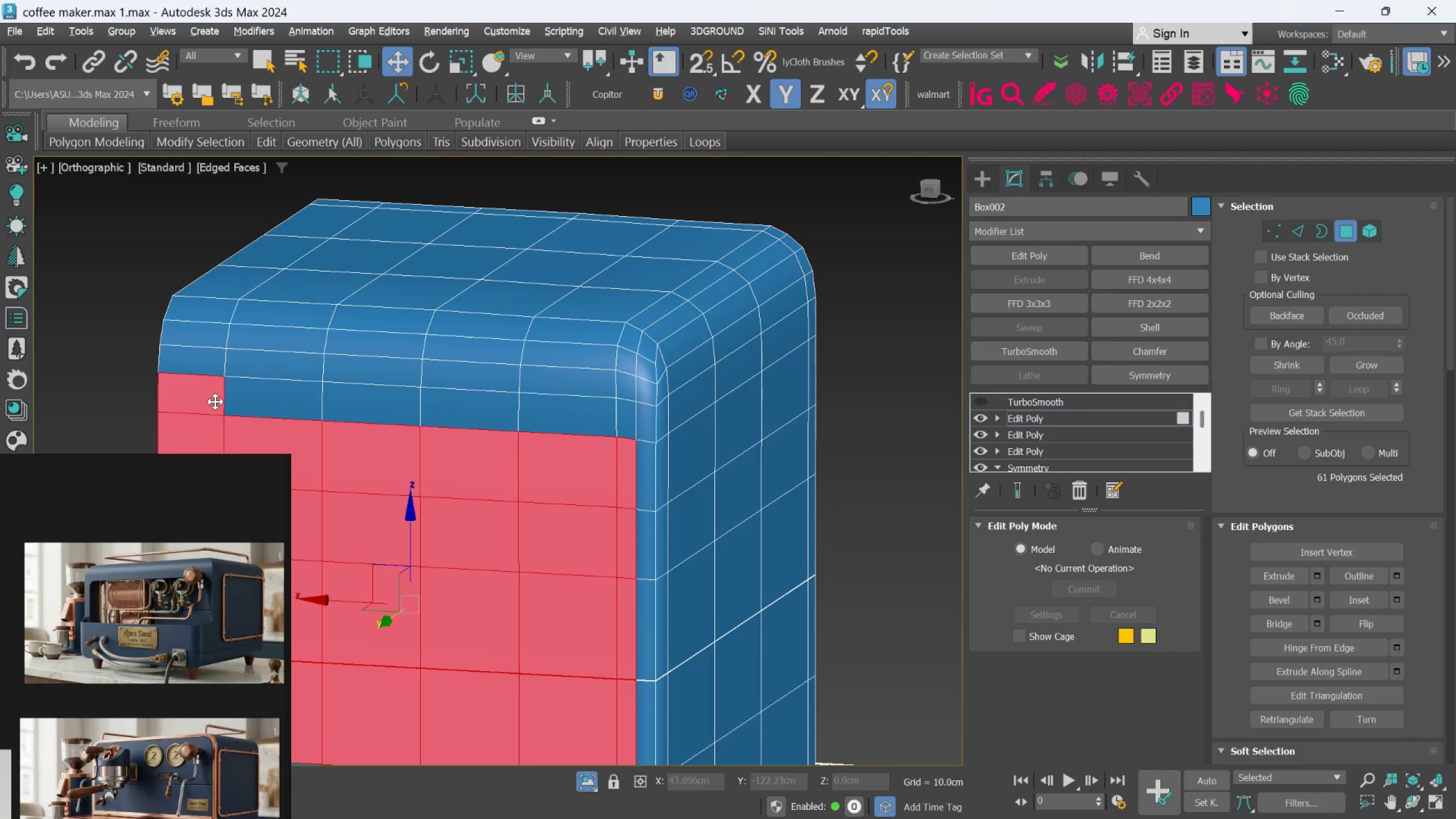 
left_click([215, 402])
 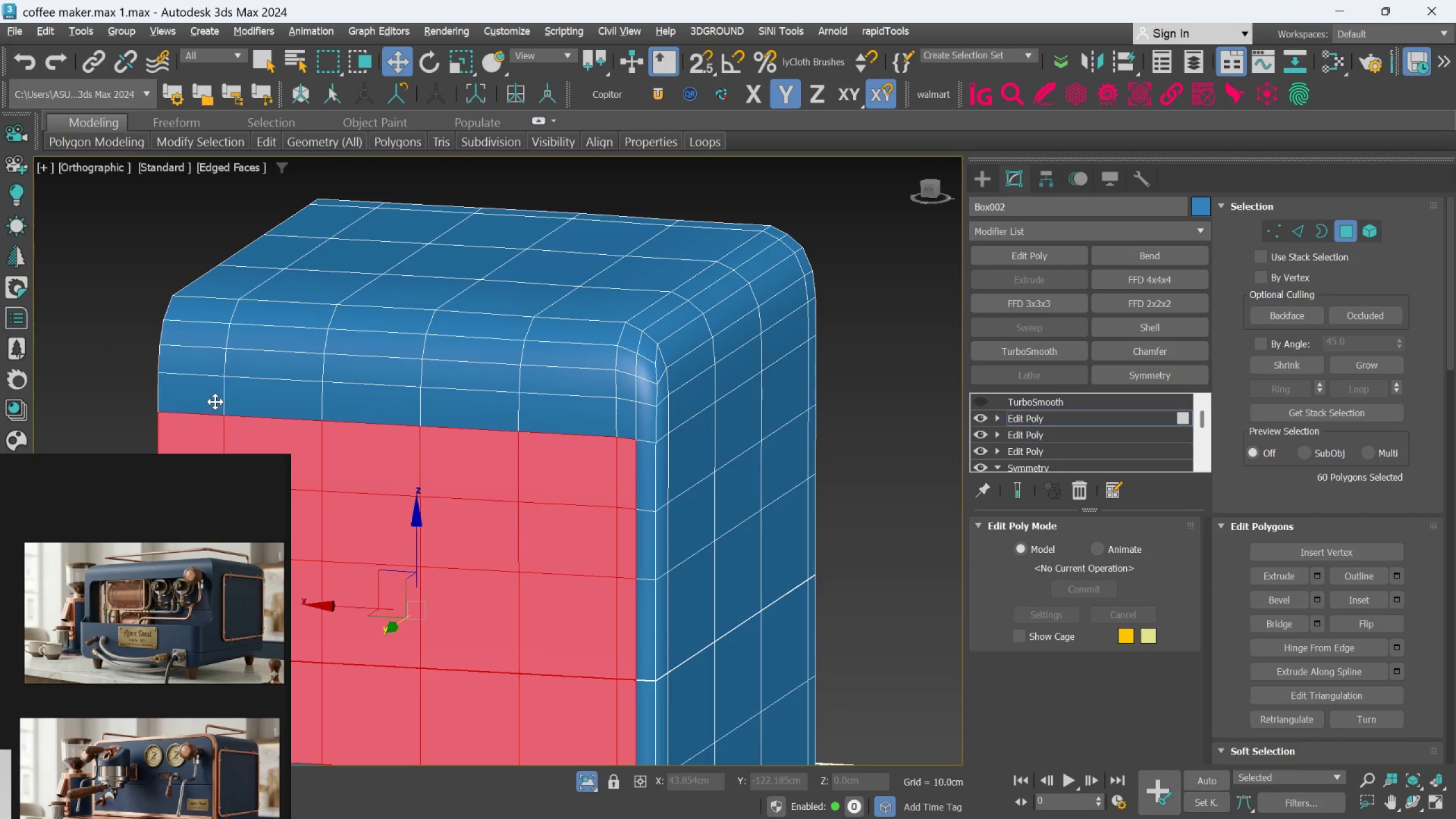 
key(Alt+AltLeft)
 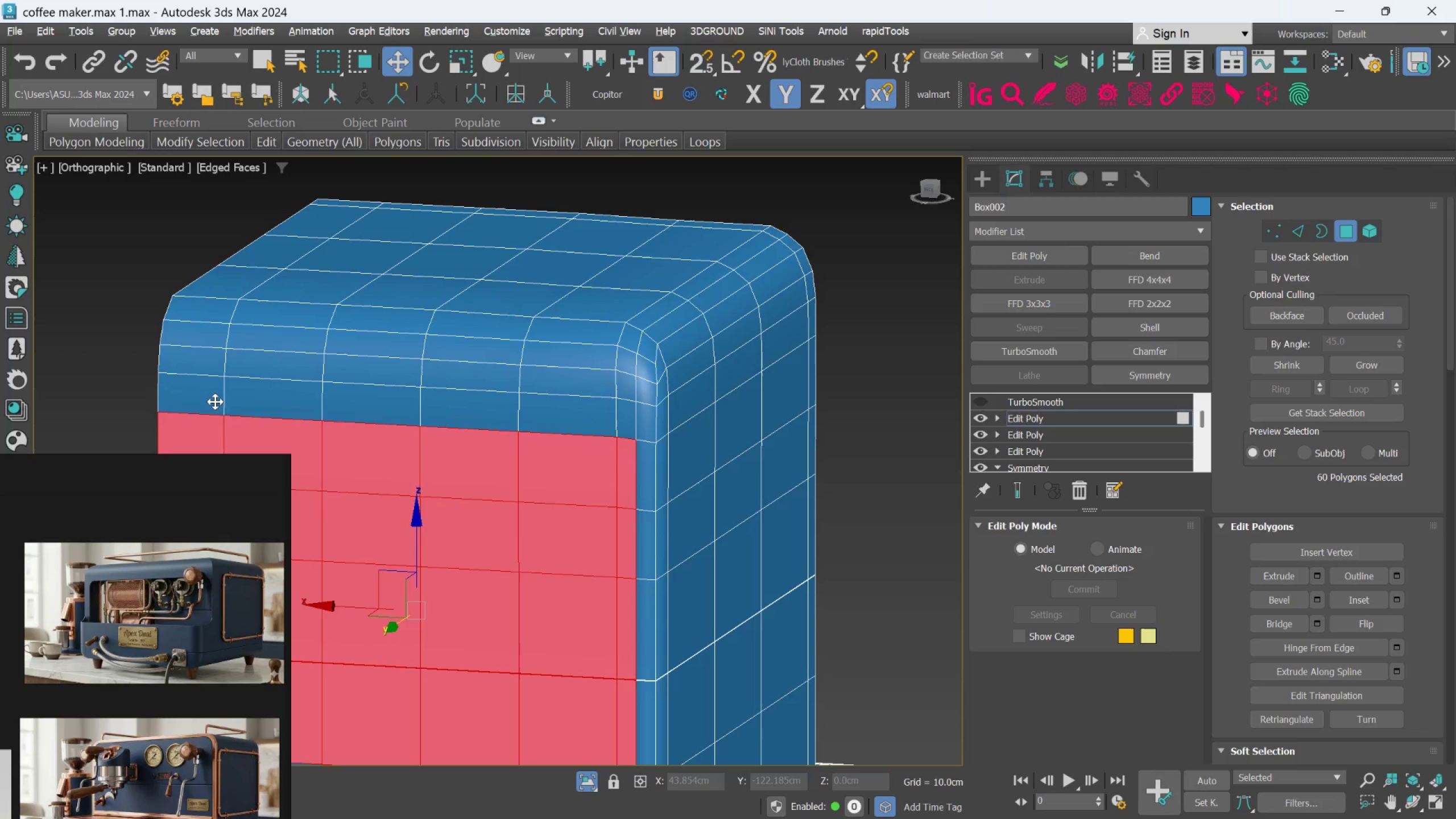 
hold_key(key=AltLeft, duration=0.95)
scroll: coordinate [214, 400], scroll_direction: down, amount: 1.0
 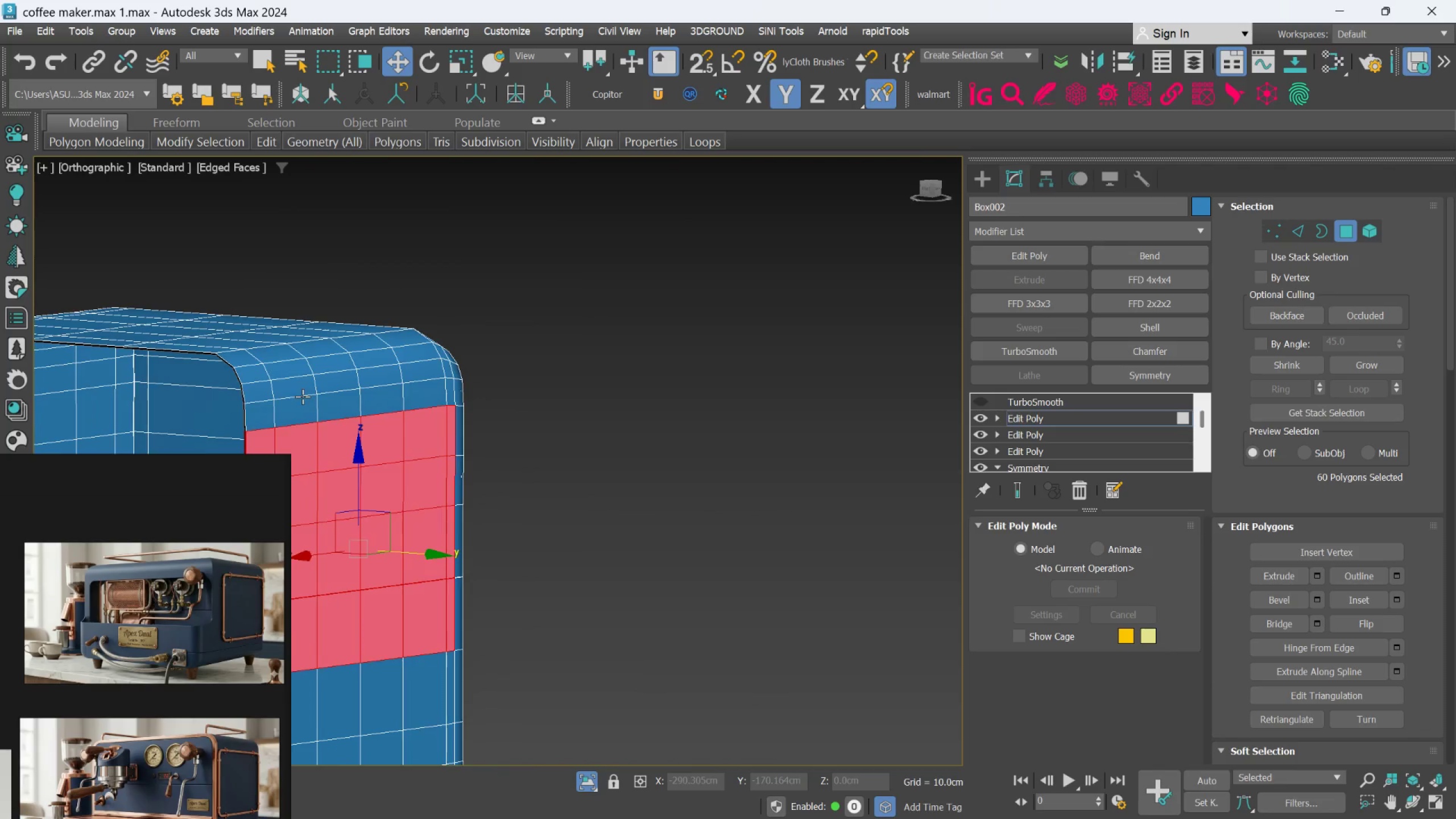 
hold_key(key=AltLeft, duration=0.47)
 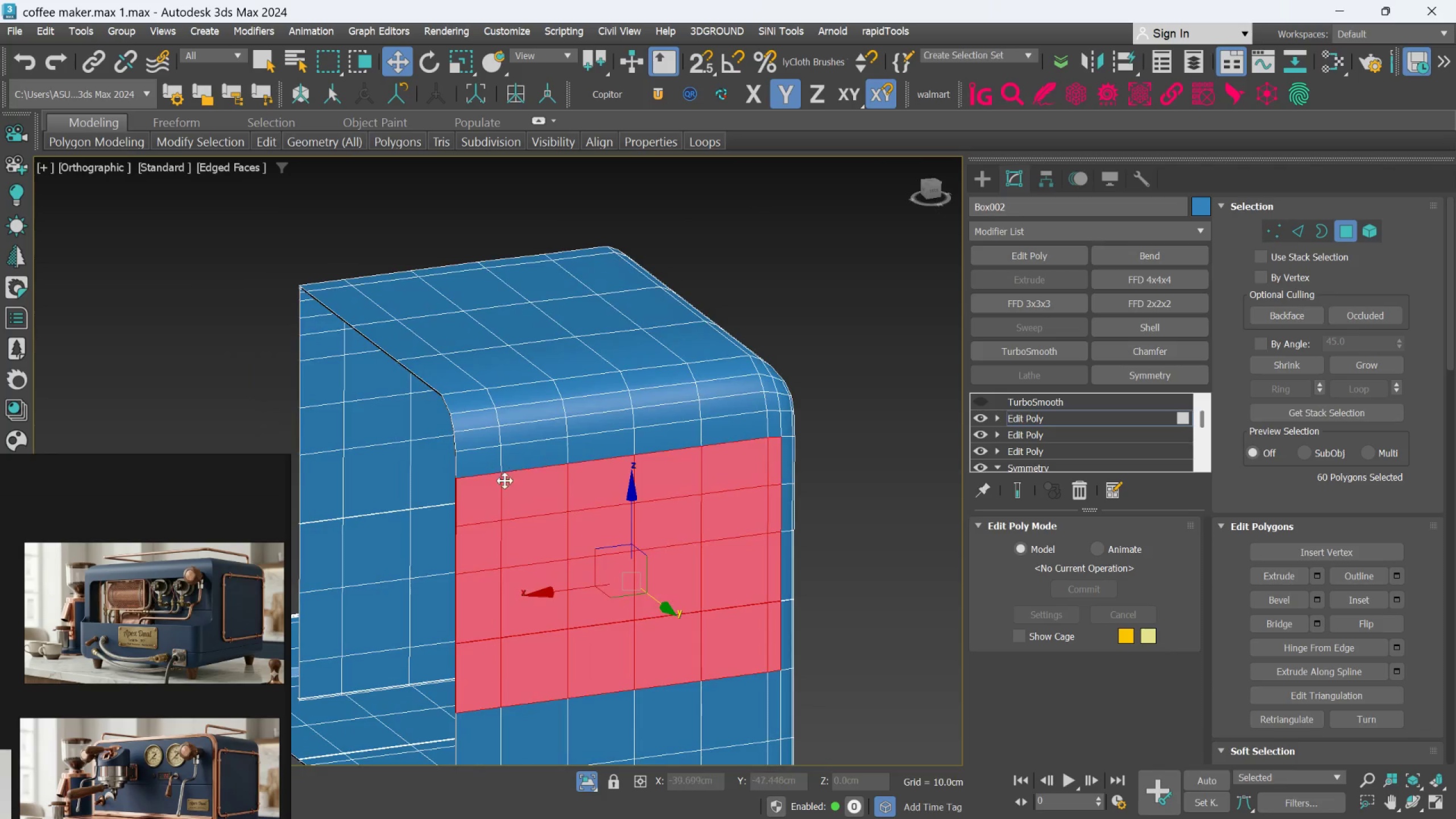 
key(Alt+AltLeft)
 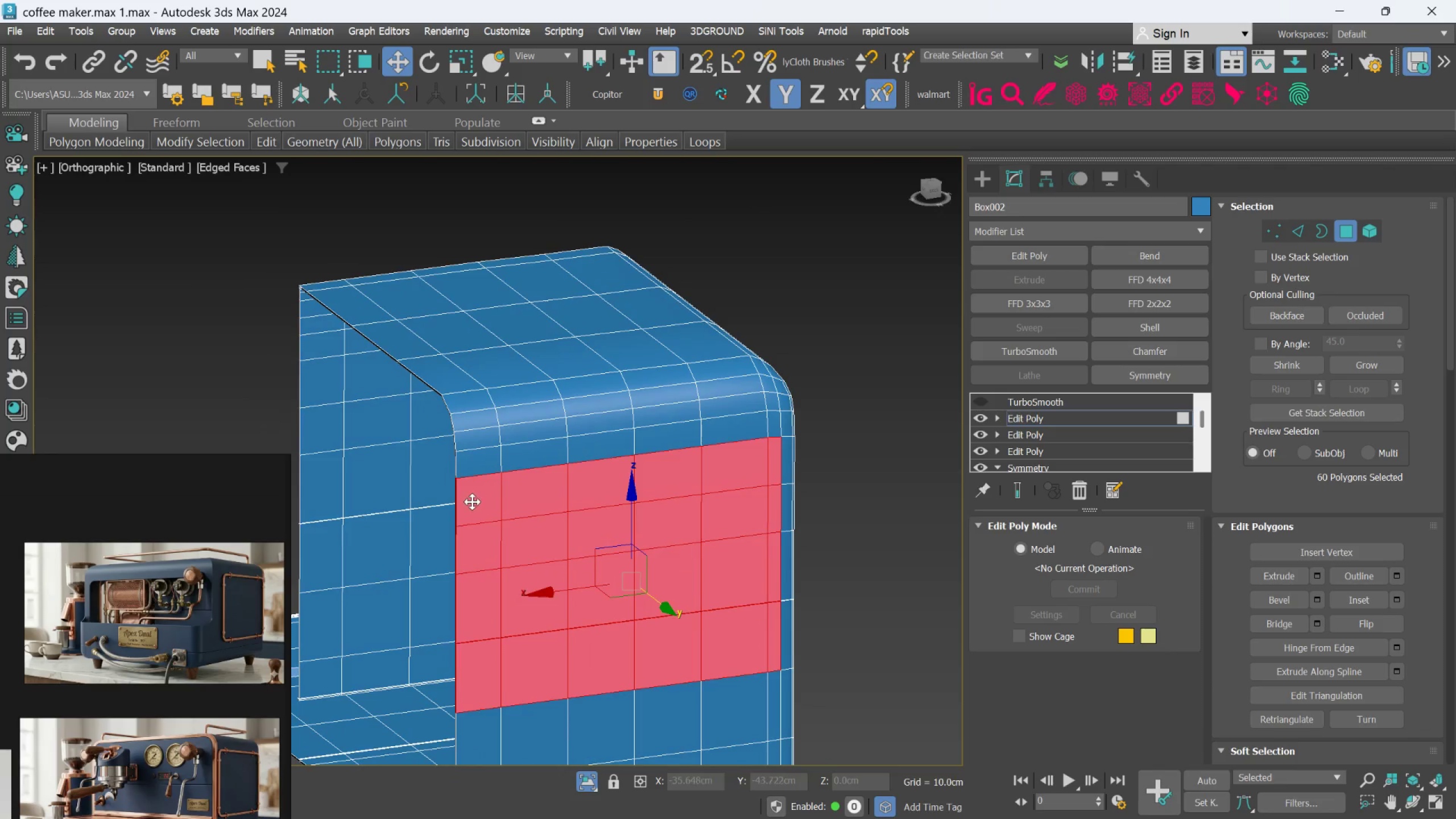 
hold_key(key=AltLeft, duration=1.5)
left_click([472, 502])
 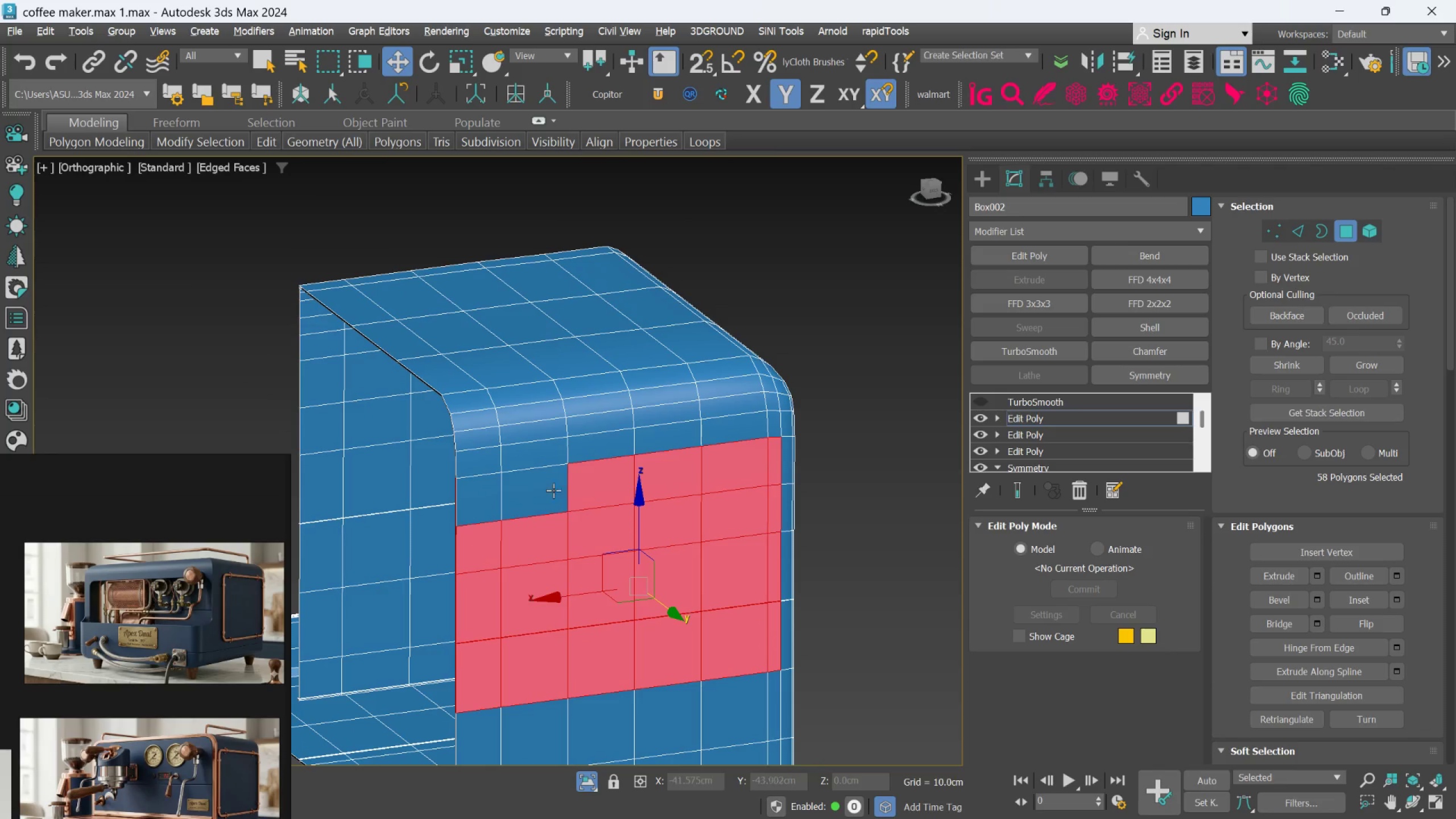 
triple_click([595, 486])
 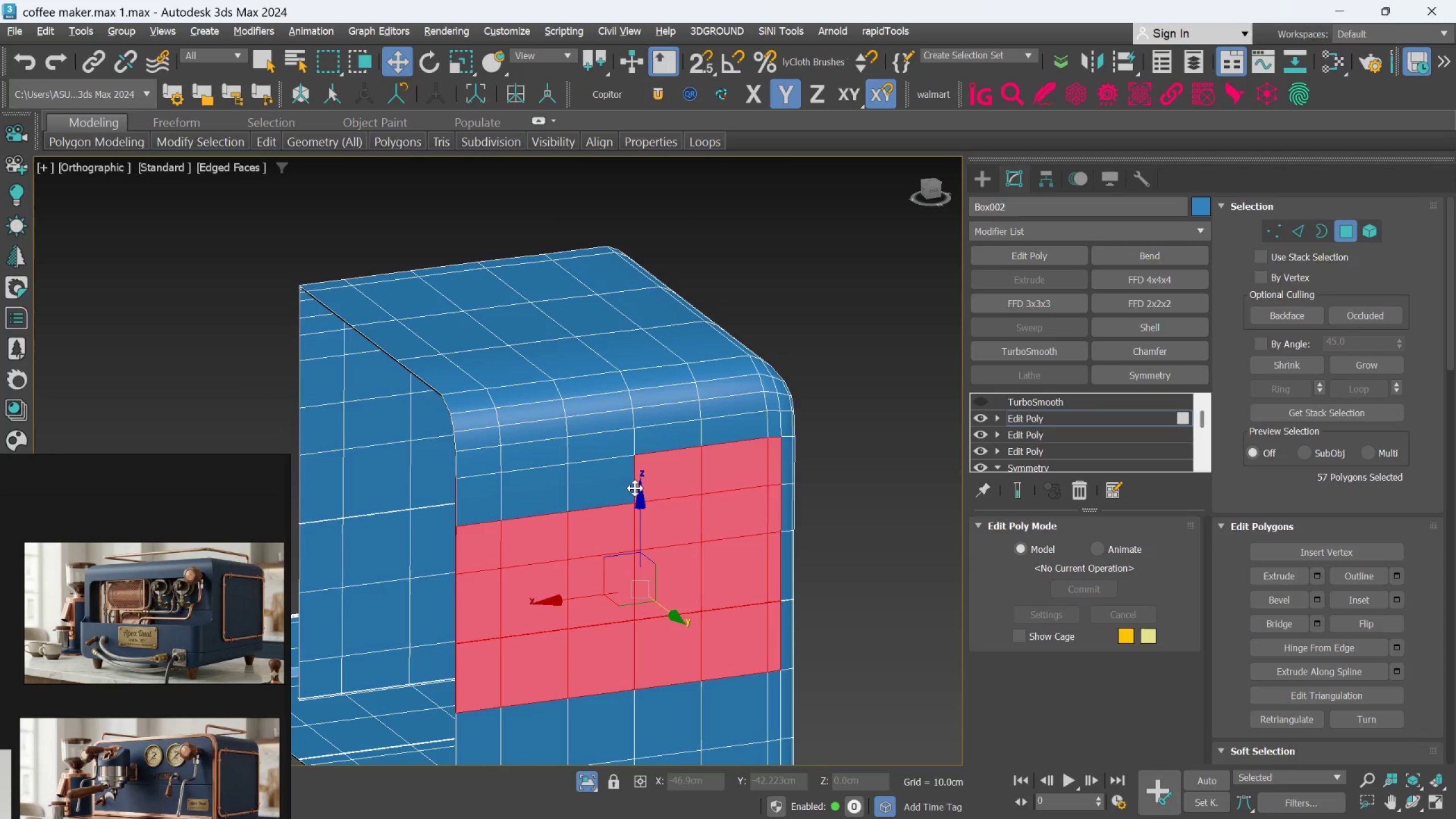 
hold_key(key=AltLeft, duration=1.53)
triple_click([641, 486])
 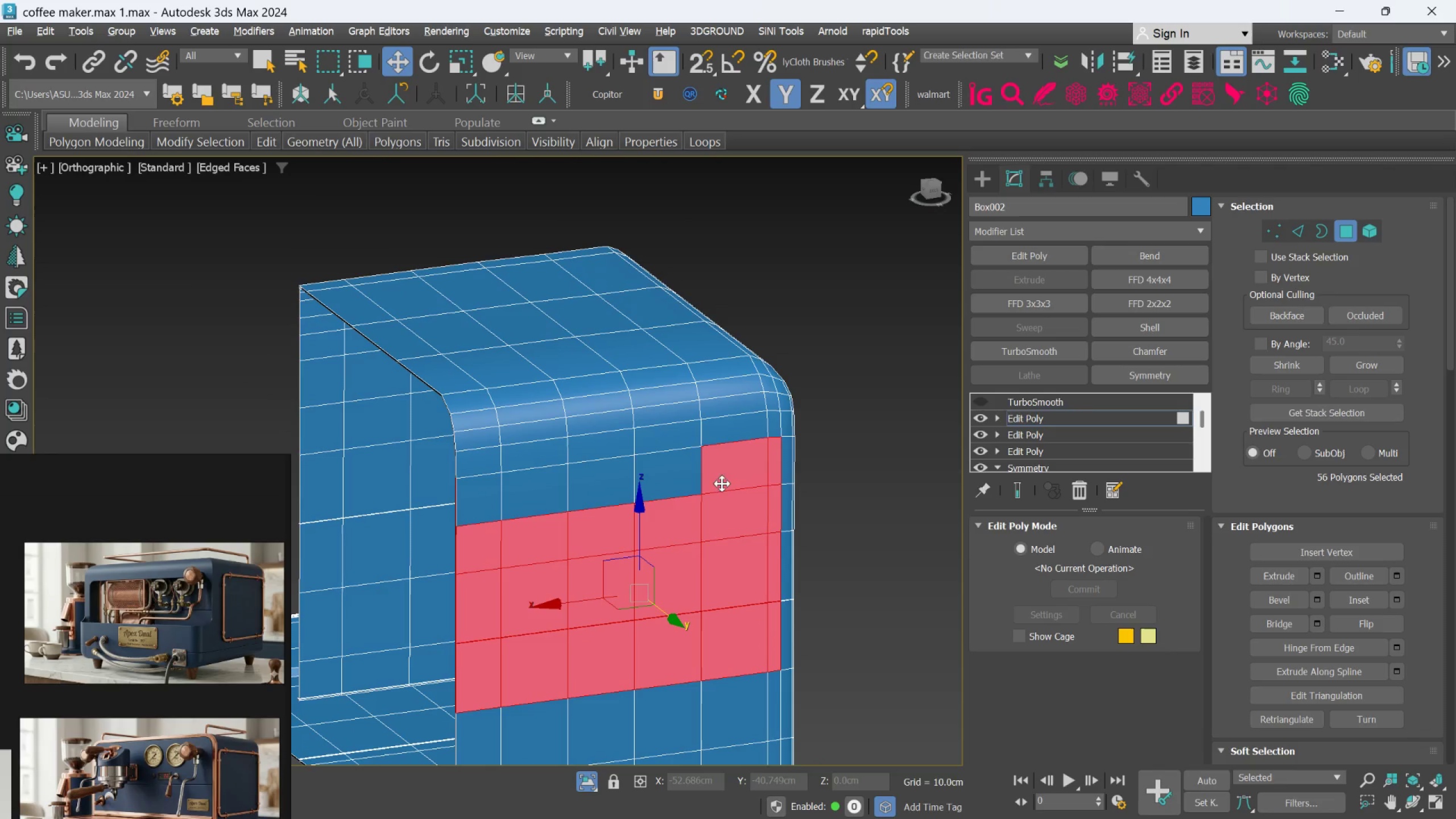 
left_click([724, 479])
 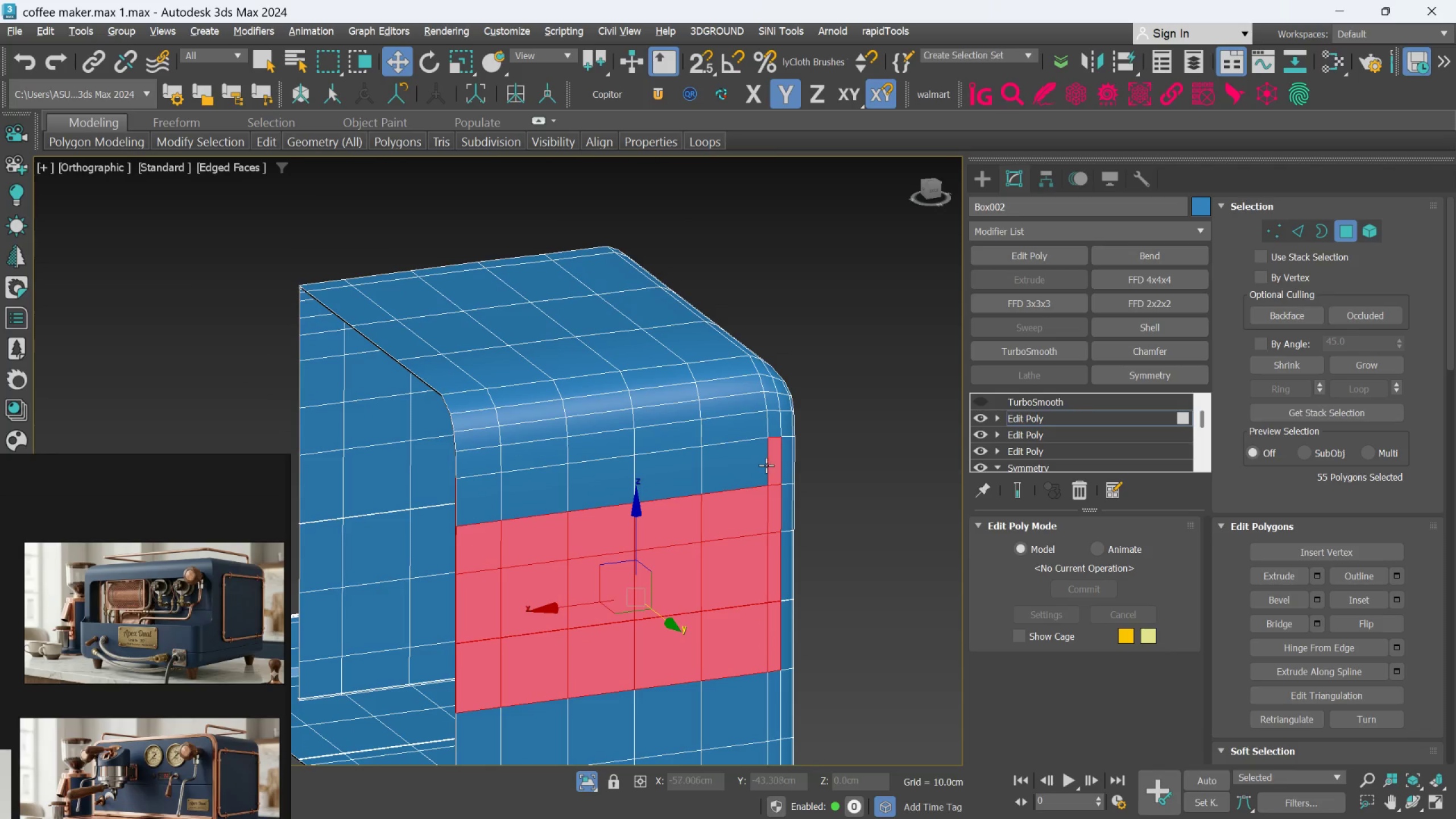 
left_click([770, 463])
 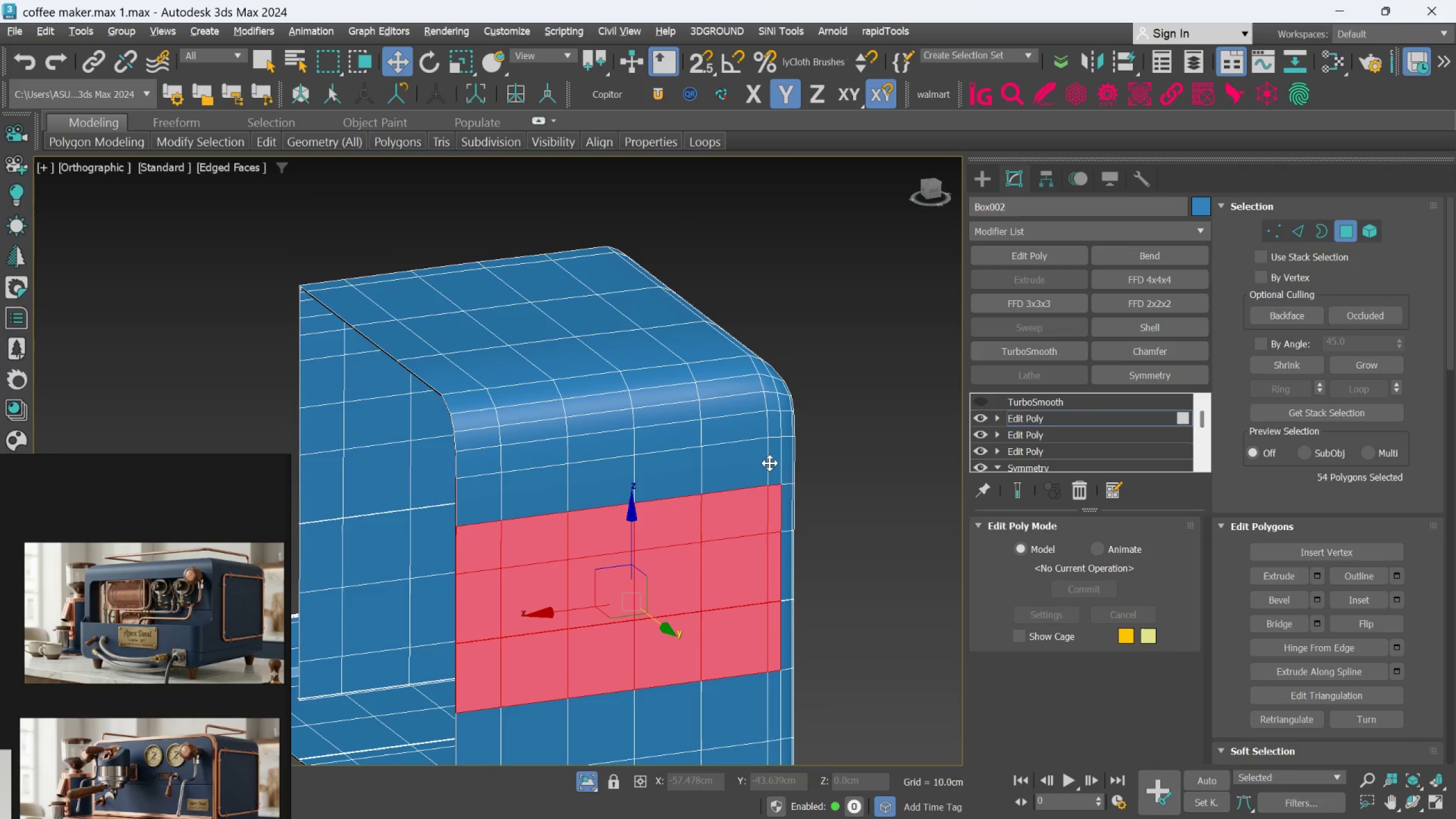 
hold_key(key=AltLeft, duration=1.5)
left_click([777, 511])
 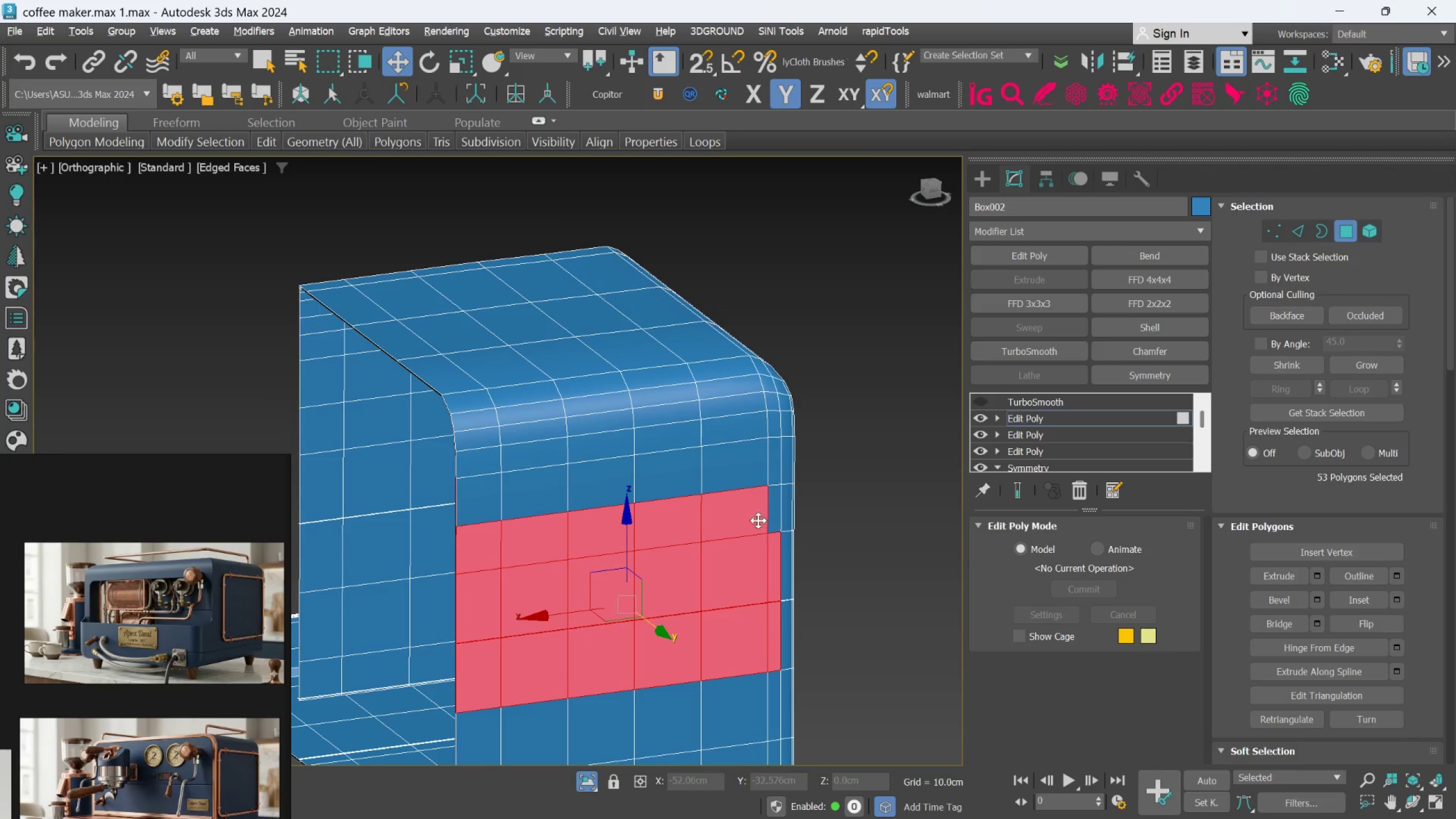 
double_click([754, 515])
 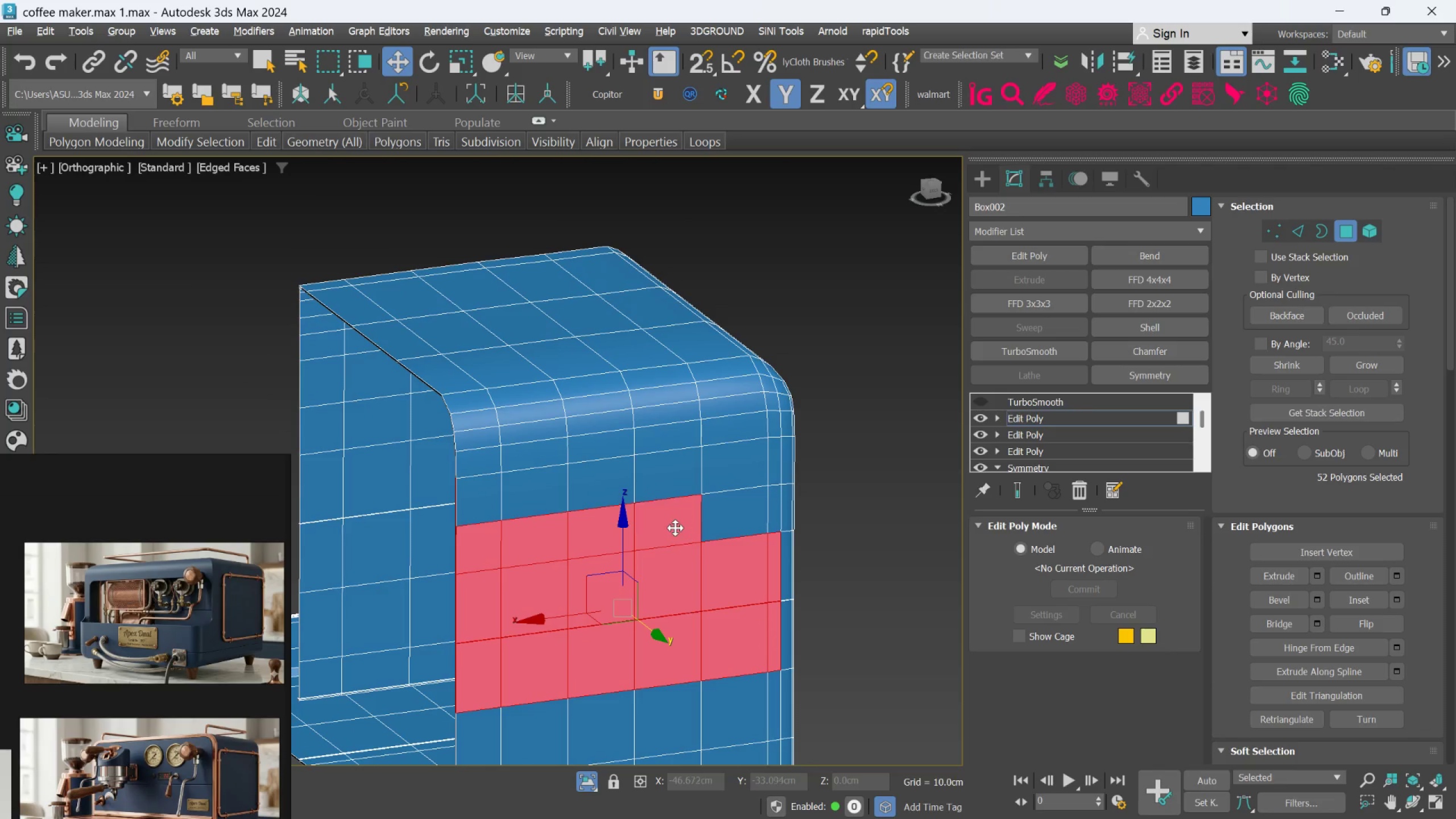 
left_click([664, 527])
 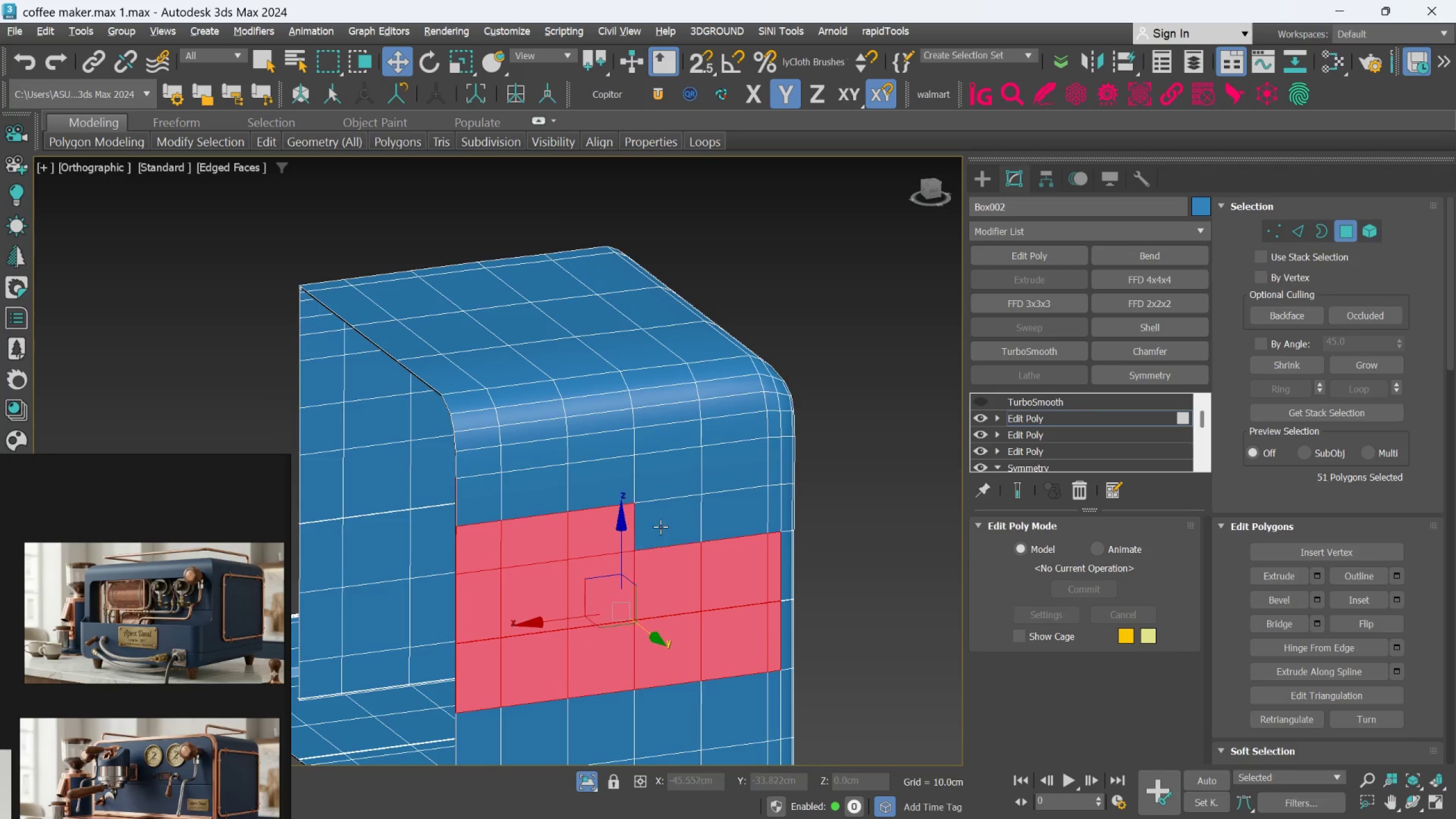 
hold_key(key=AltLeft, duration=1.53)
double_click([612, 534])
 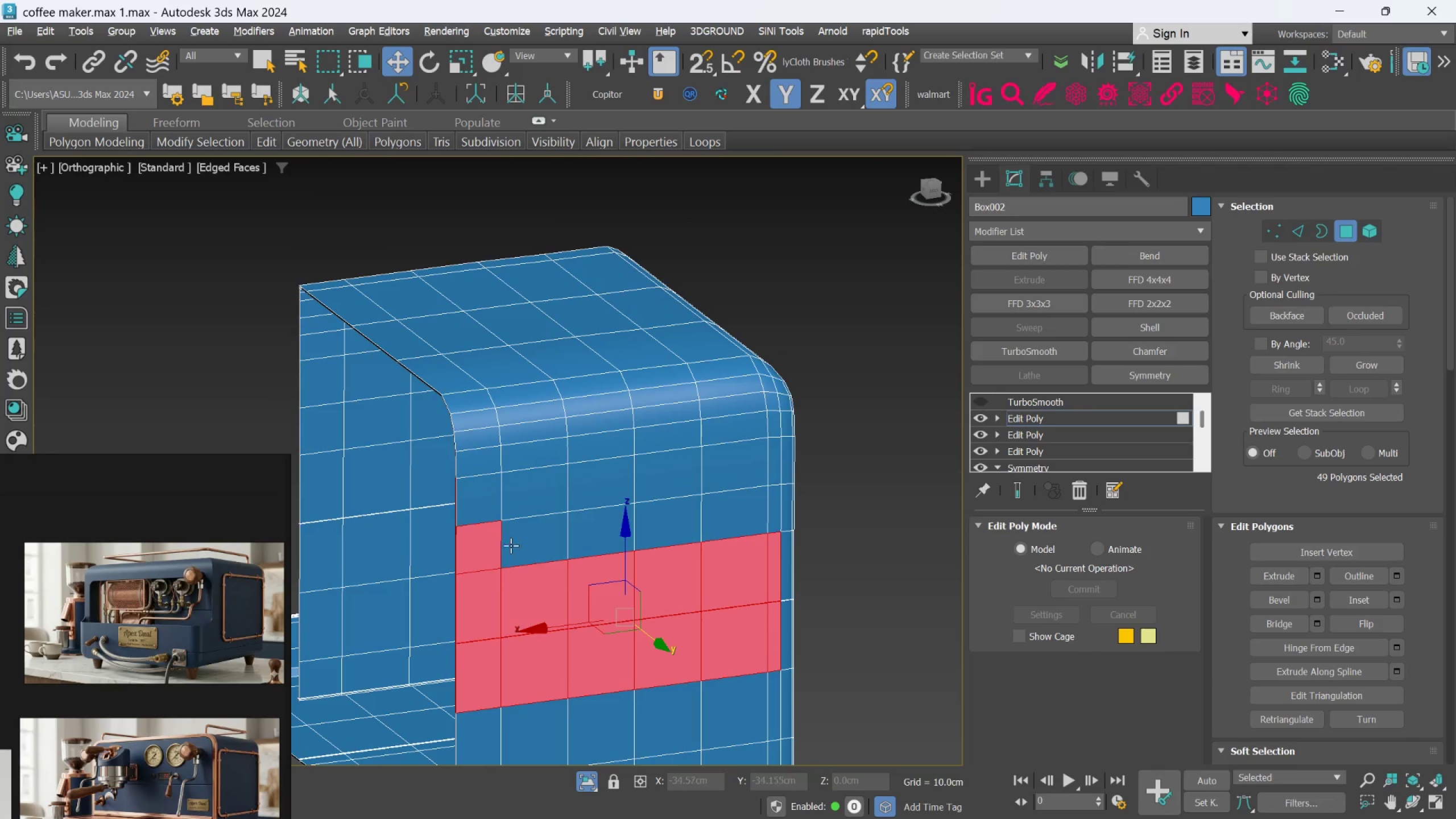 
hold_key(key=AltLeft, duration=1.52)
double_click([597, 572])
 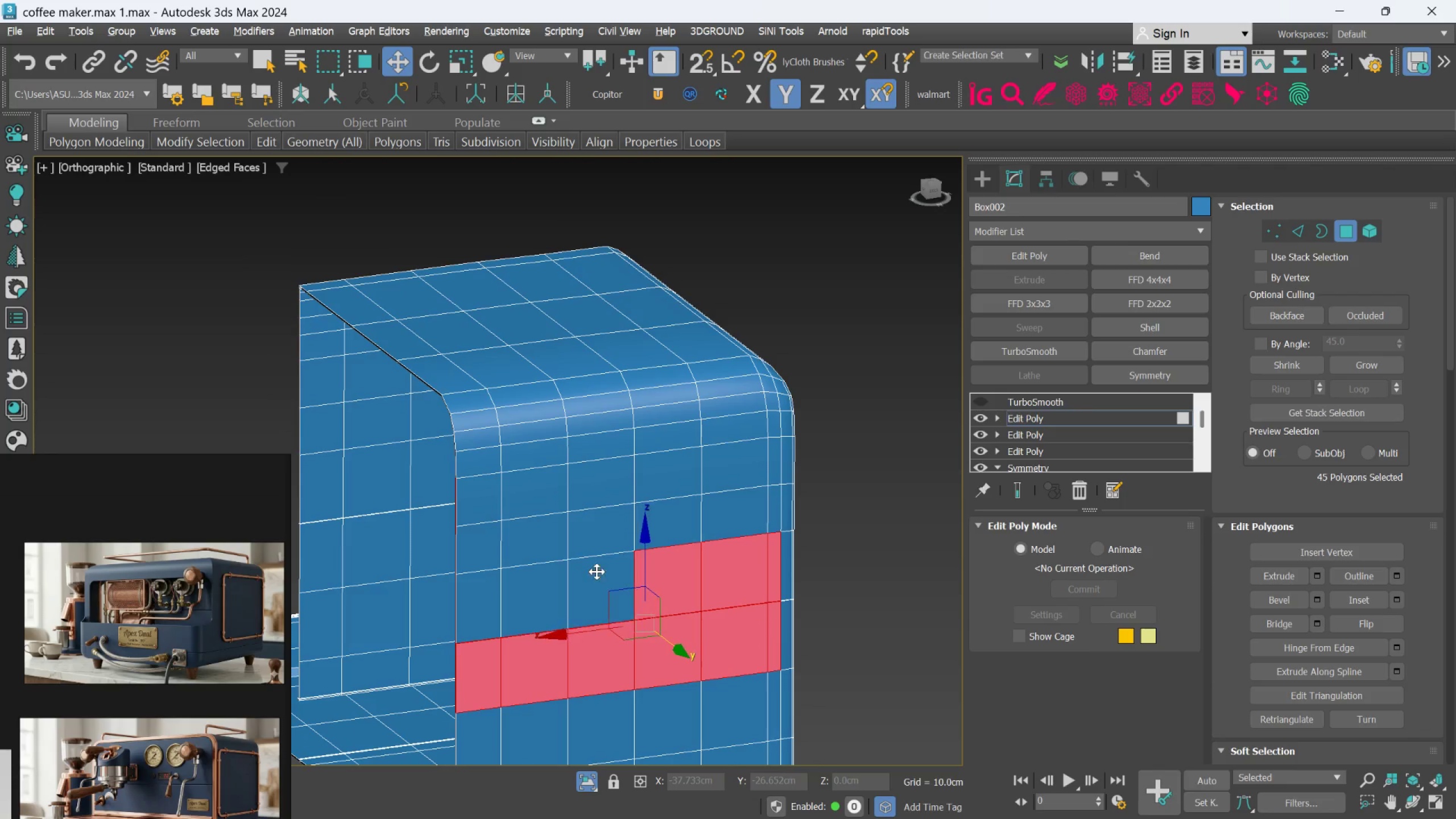 
hold_key(key=AltLeft, duration=1.51)
left_click([677, 578])
 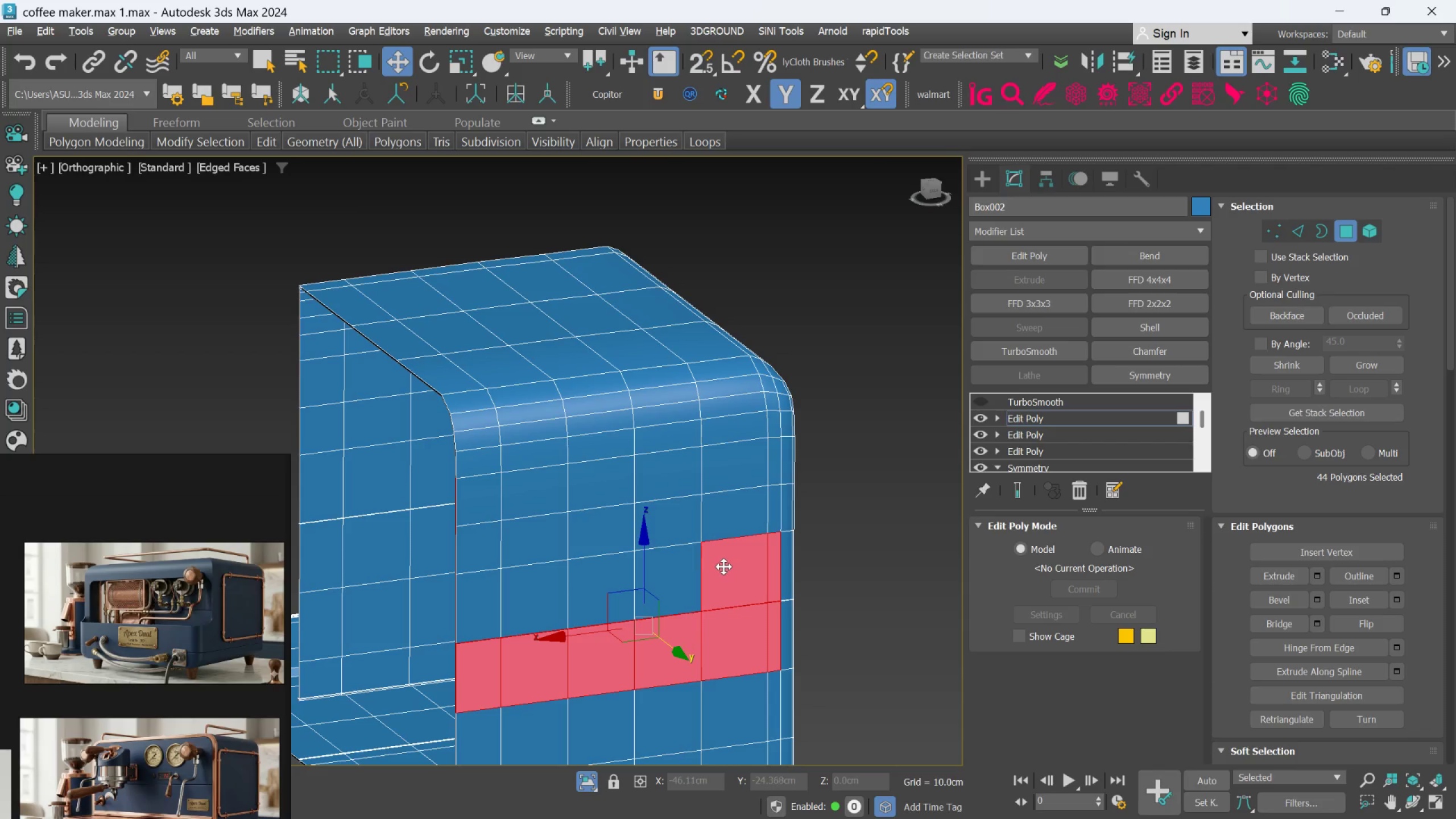 
double_click([724, 566])
 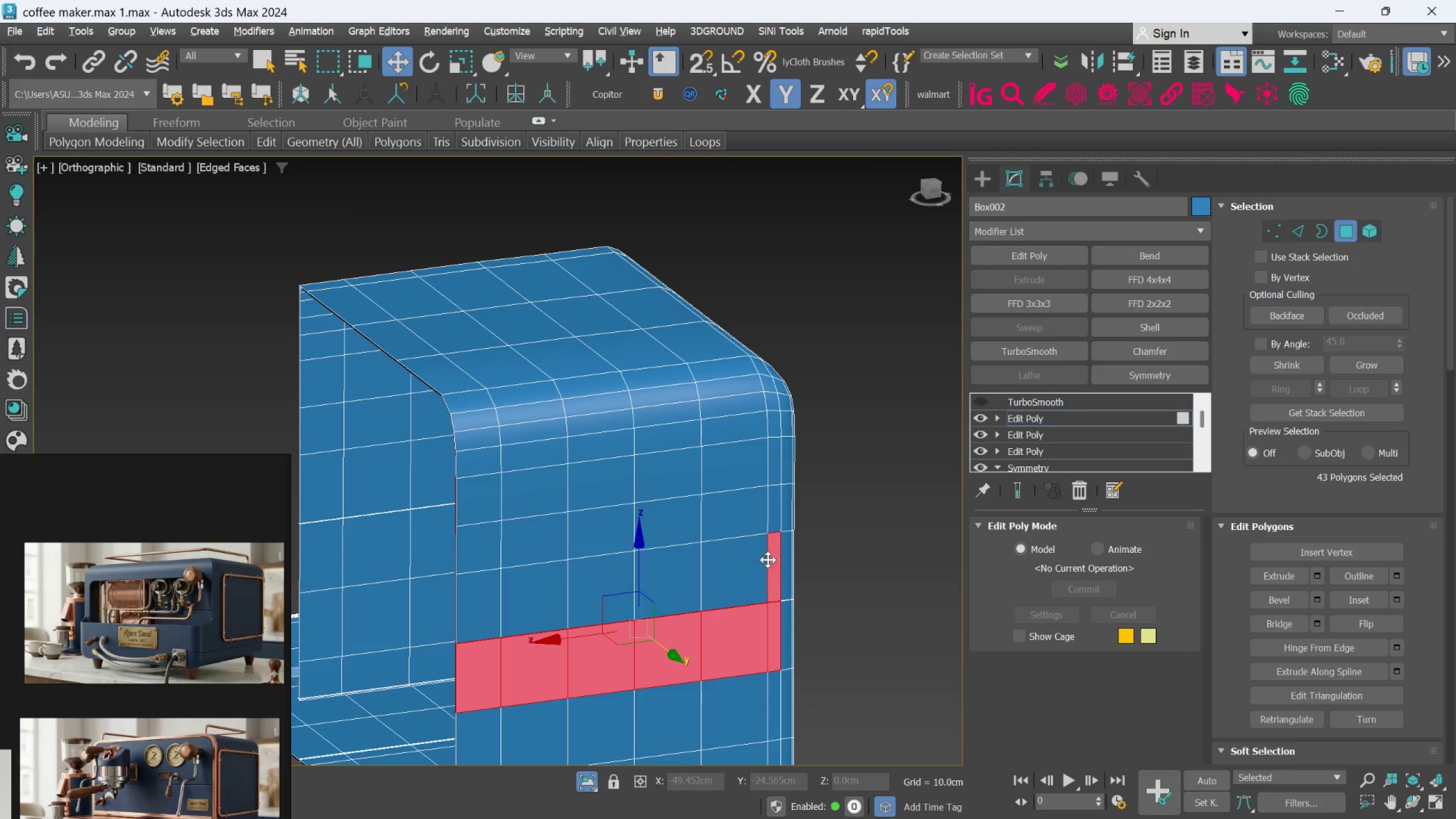 
hold_key(key=AltLeft, duration=0.78)
left_click([770, 559])
 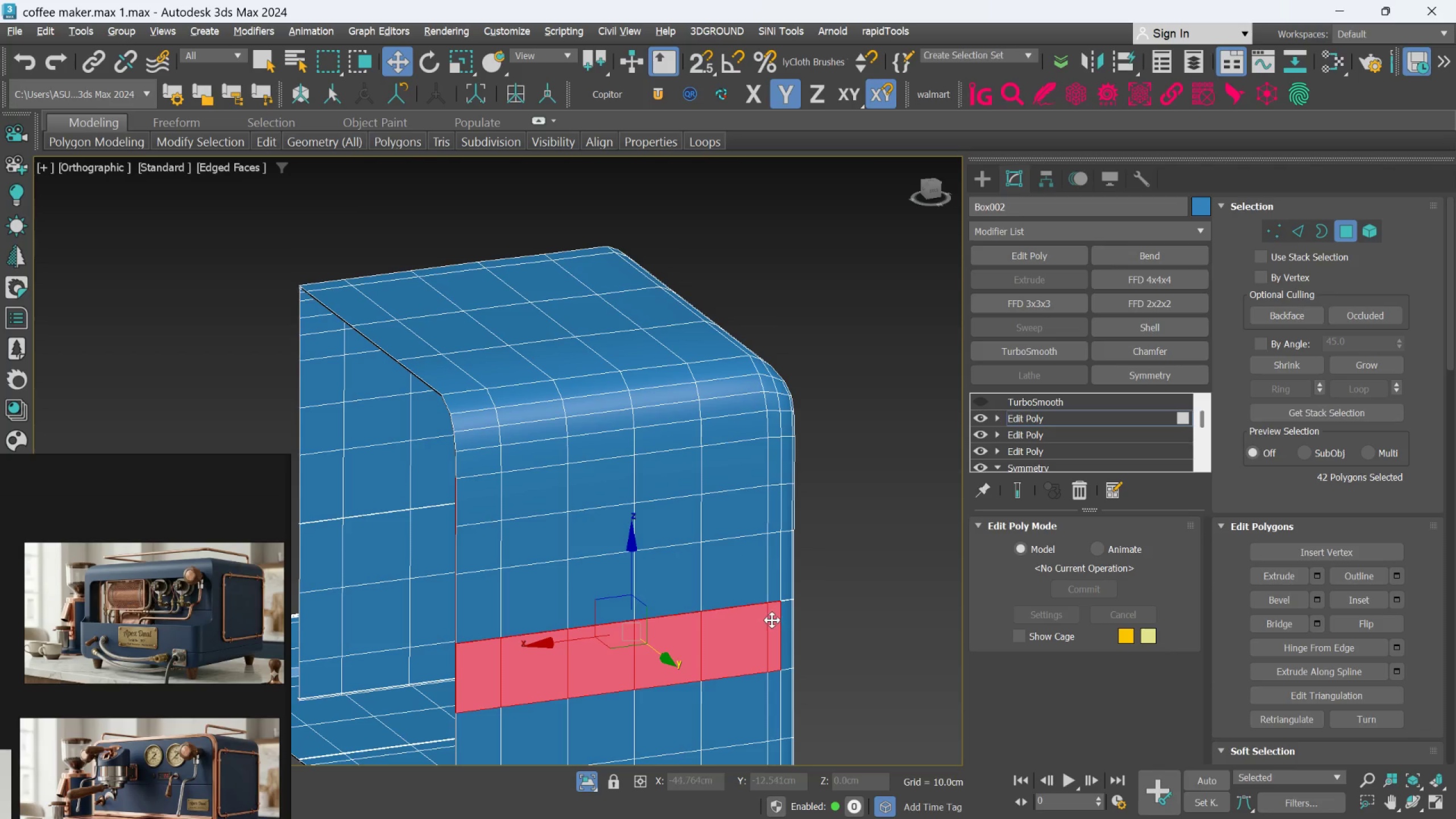 
key(Alt+AltLeft)
 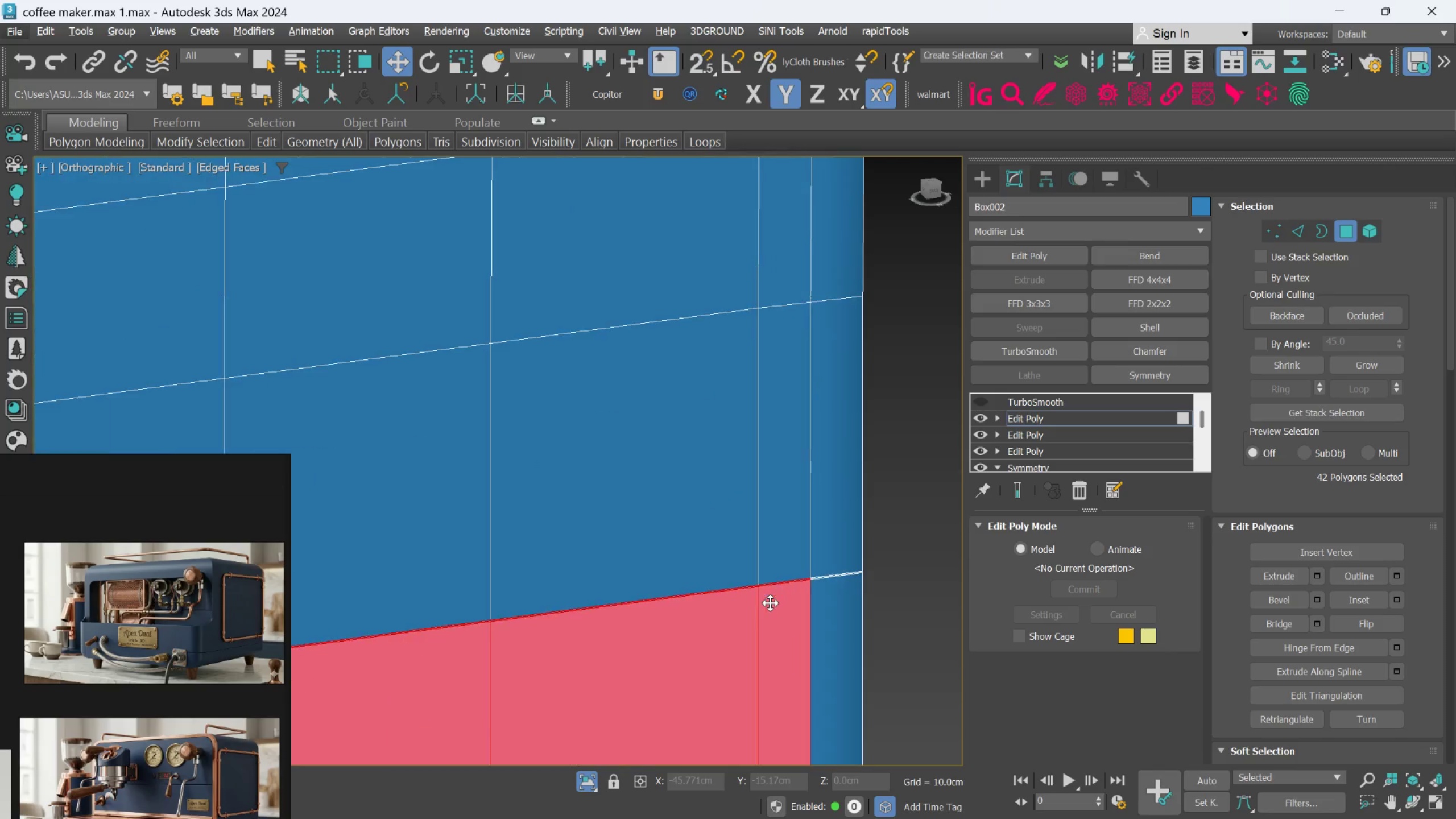 
hold_key(key=AltLeft, duration=0.86)
left_click([771, 618])
 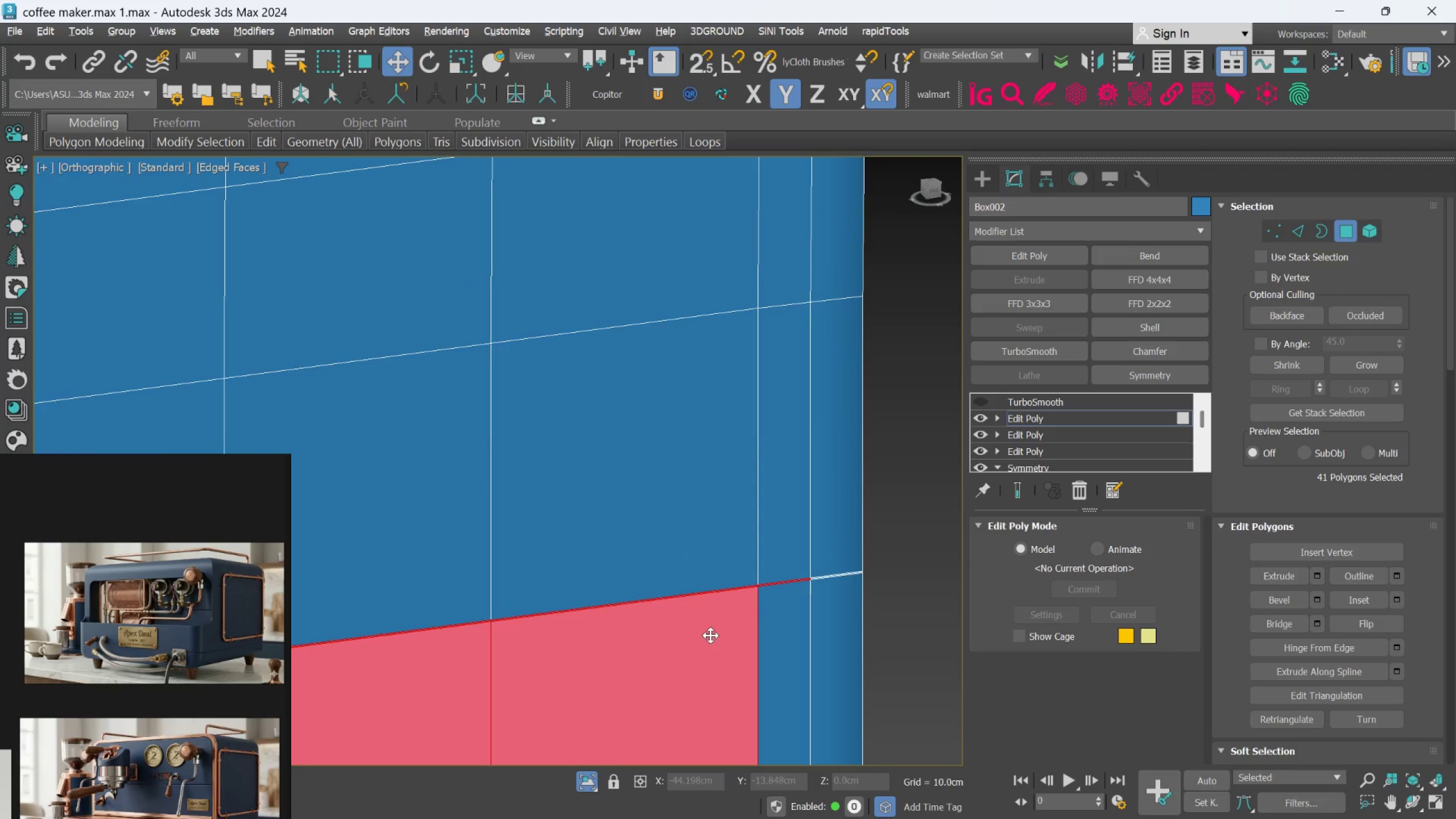 
scroll: coordinate [770, 603], scroll_direction: up, amount: 4.0
 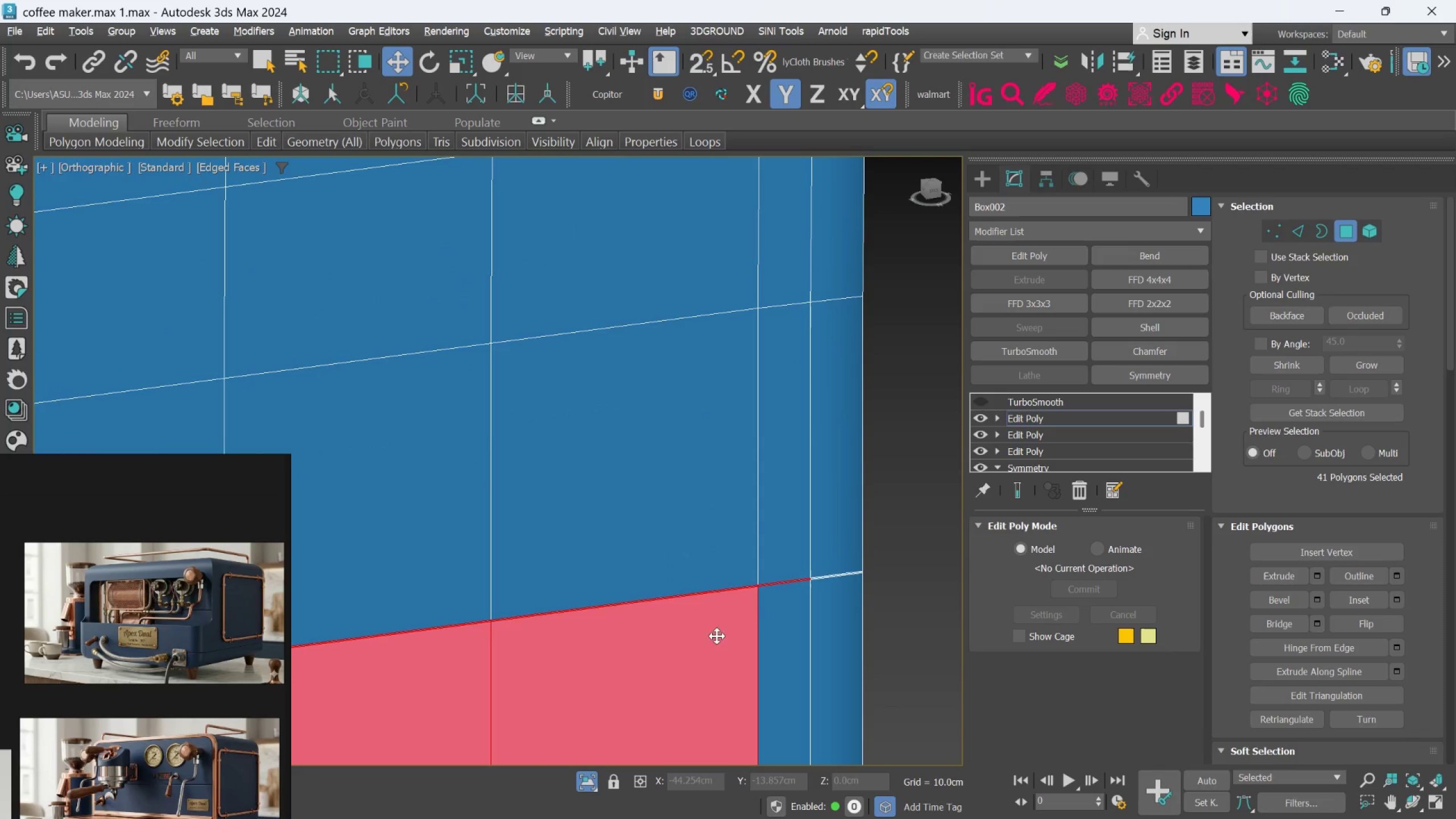 
double_click([710, 635])
 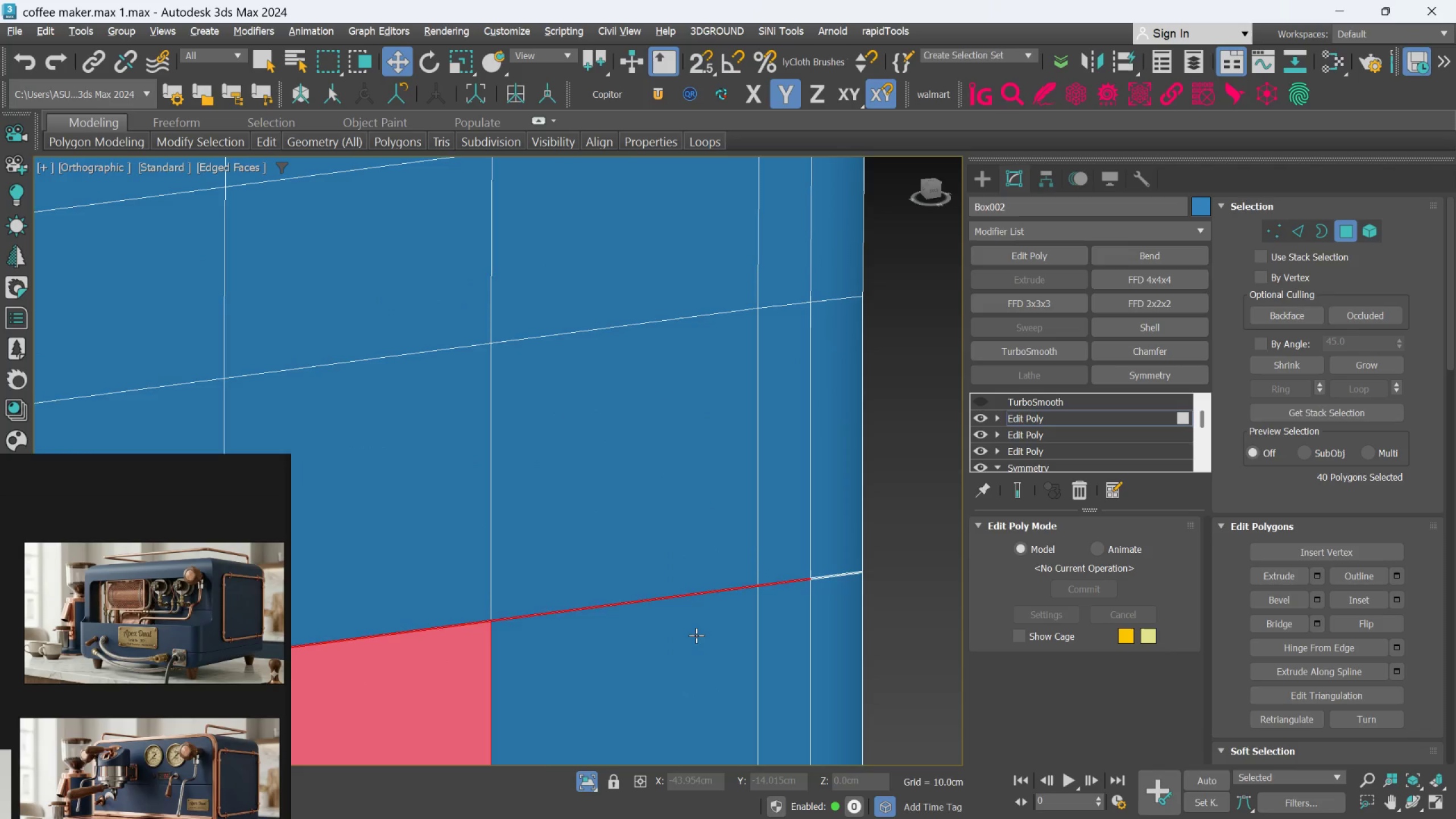 
scroll: coordinate [695, 630], scroll_direction: down, amount: 3.0
 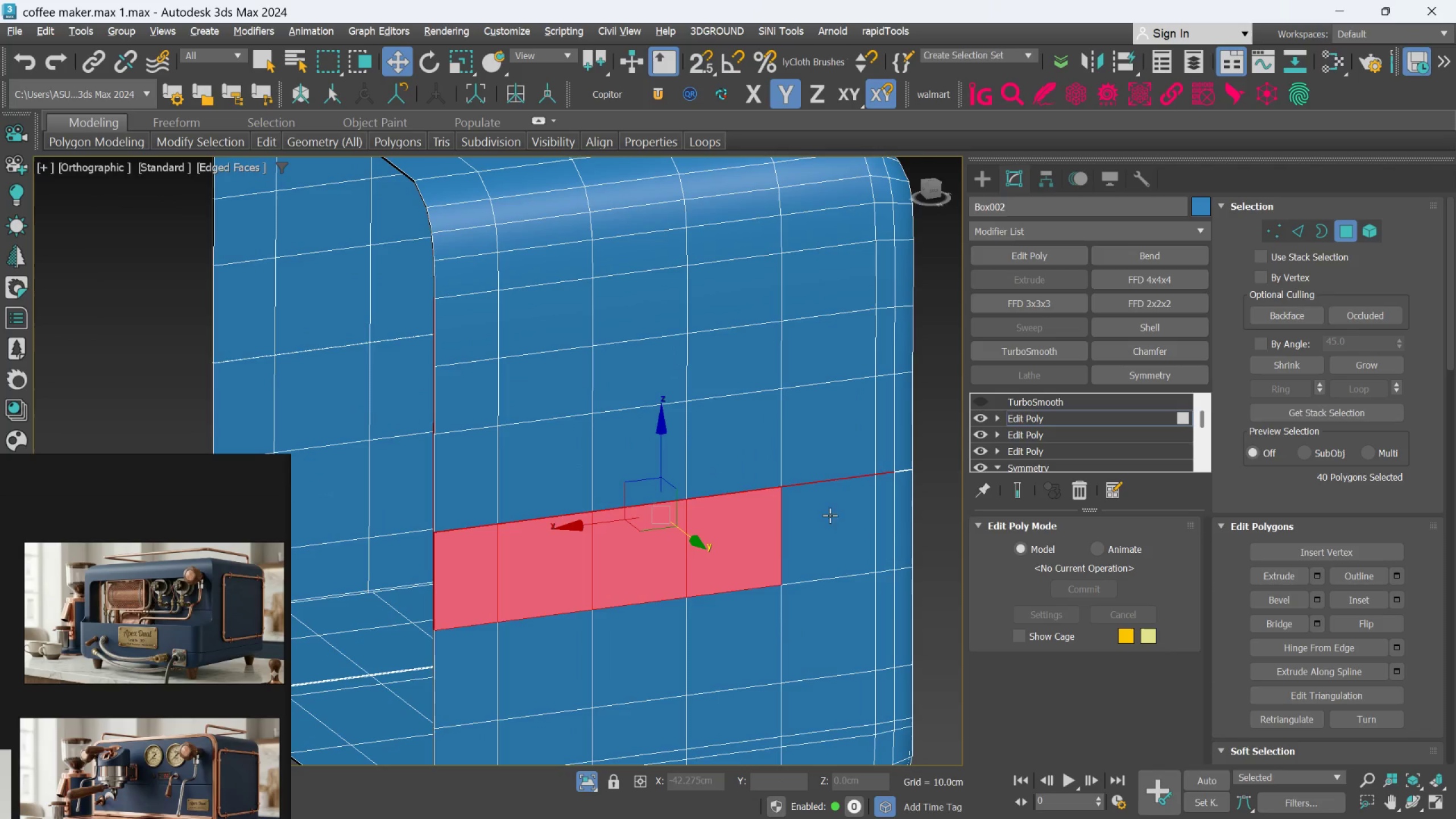 
hold_key(key=AltLeft, duration=1.51)
left_click([760, 560])
 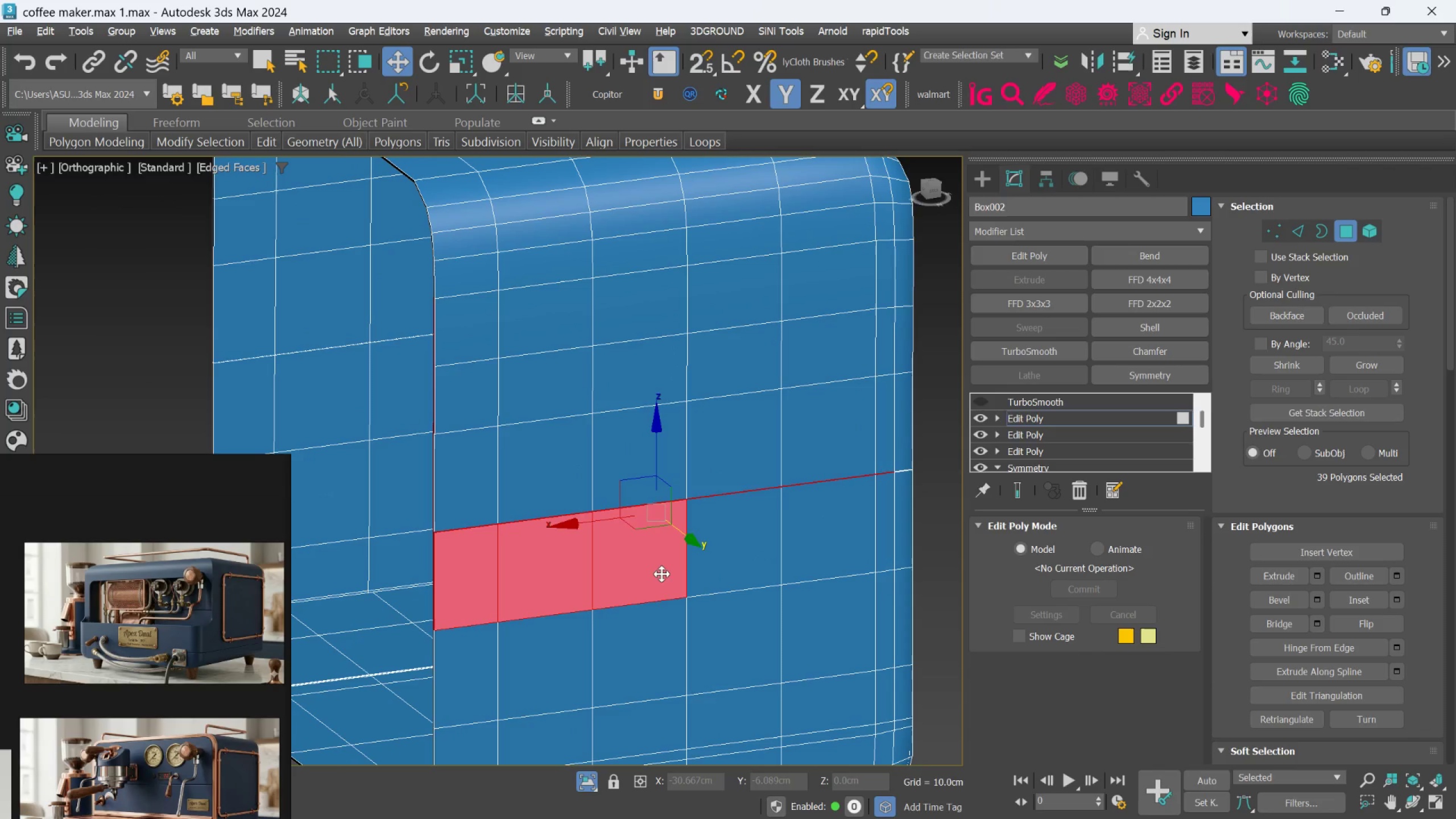 
double_click([661, 574])
 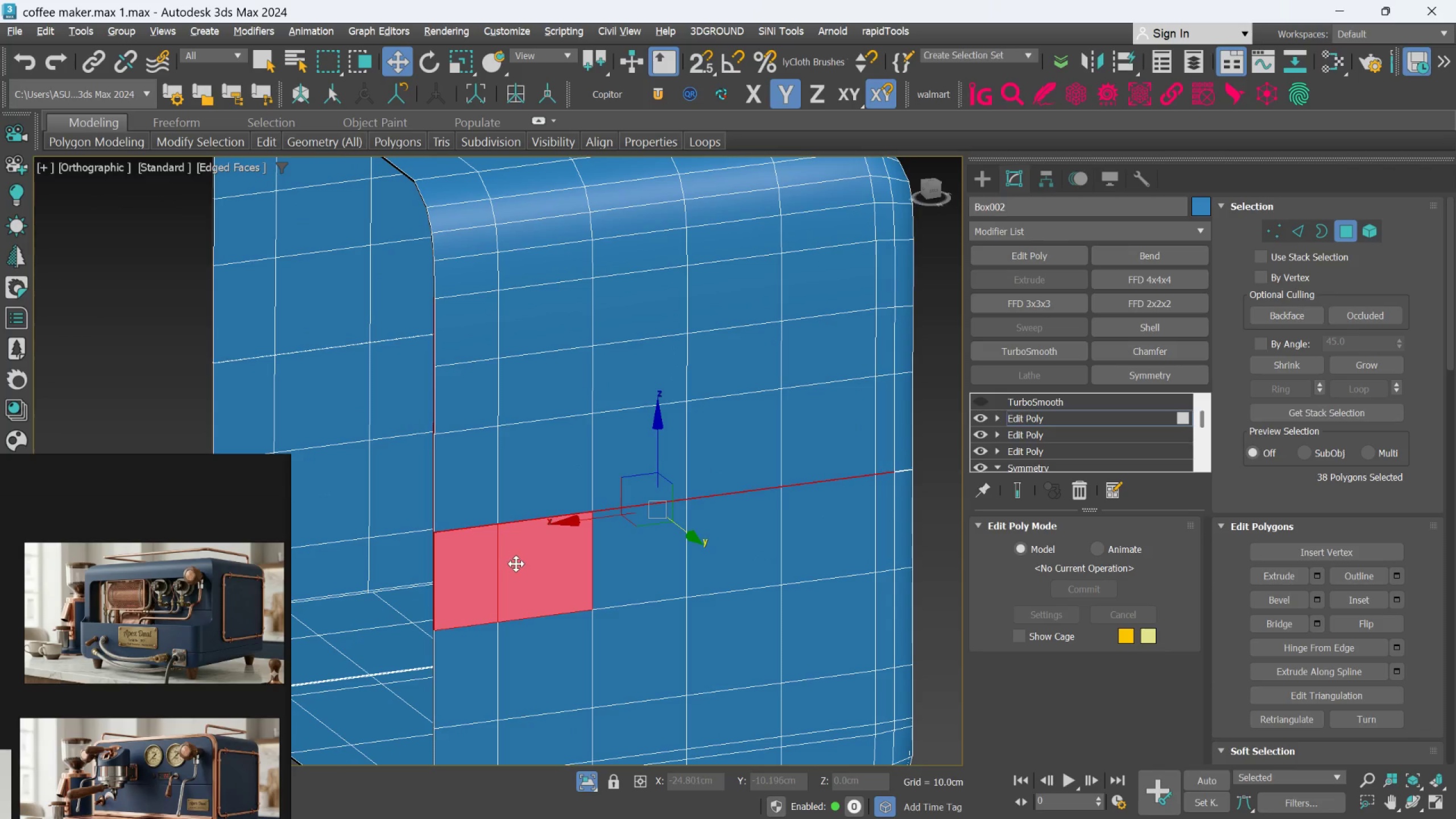 
left_click([540, 561])
 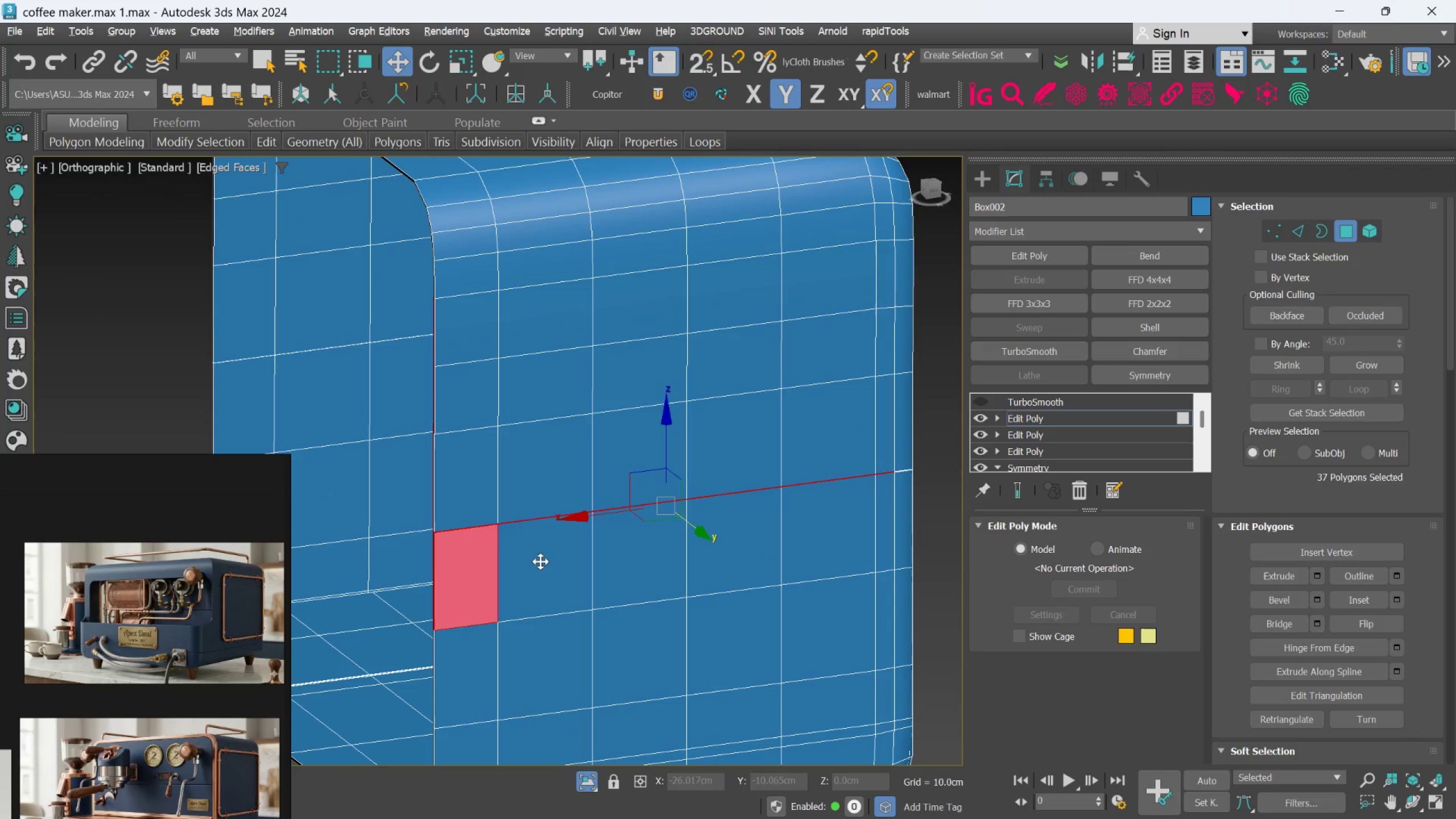 
hold_key(key=AltLeft, duration=0.88)
left_click([489, 578])
 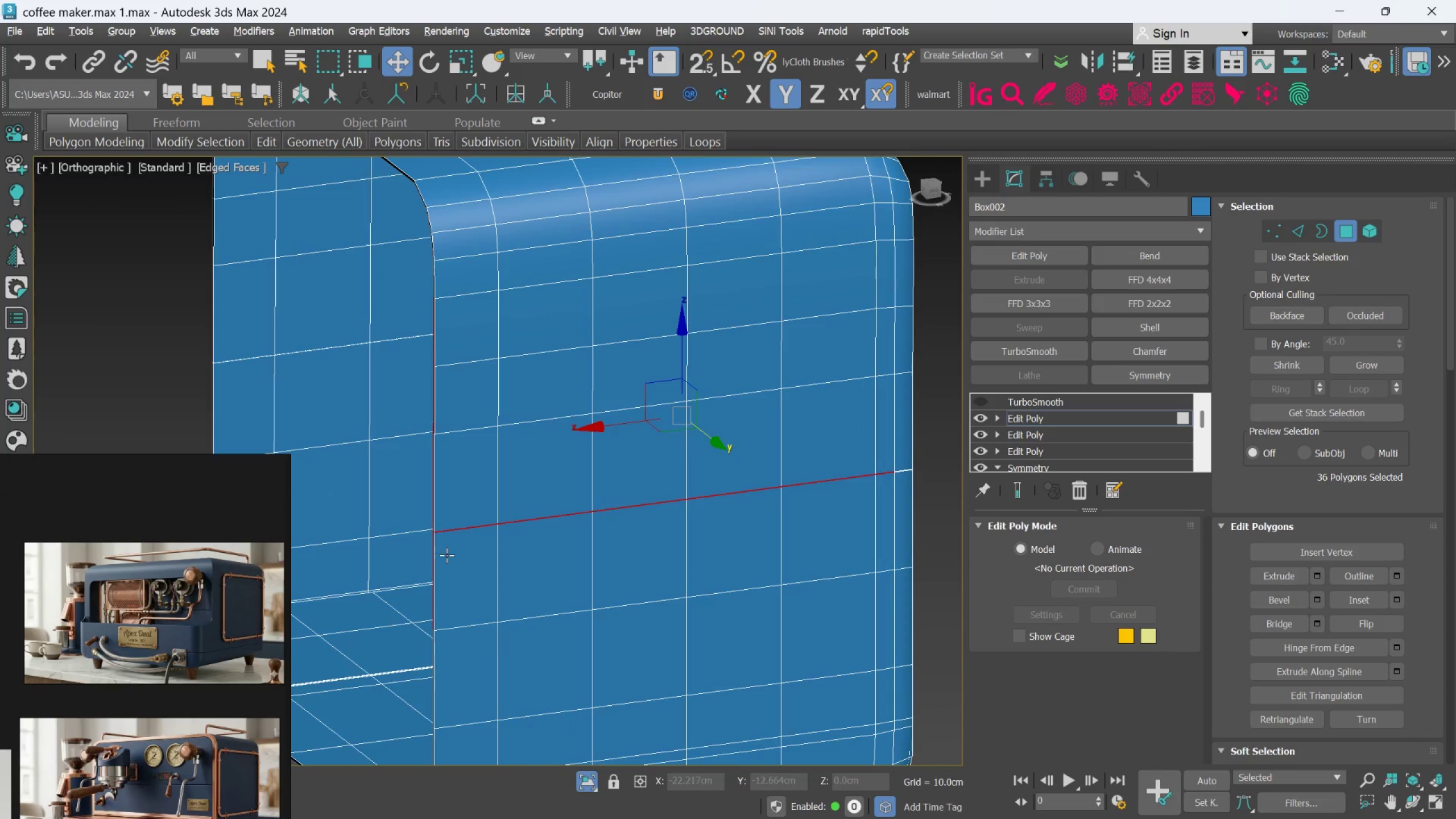 
hold_key(key=AltLeft, duration=1.5)
 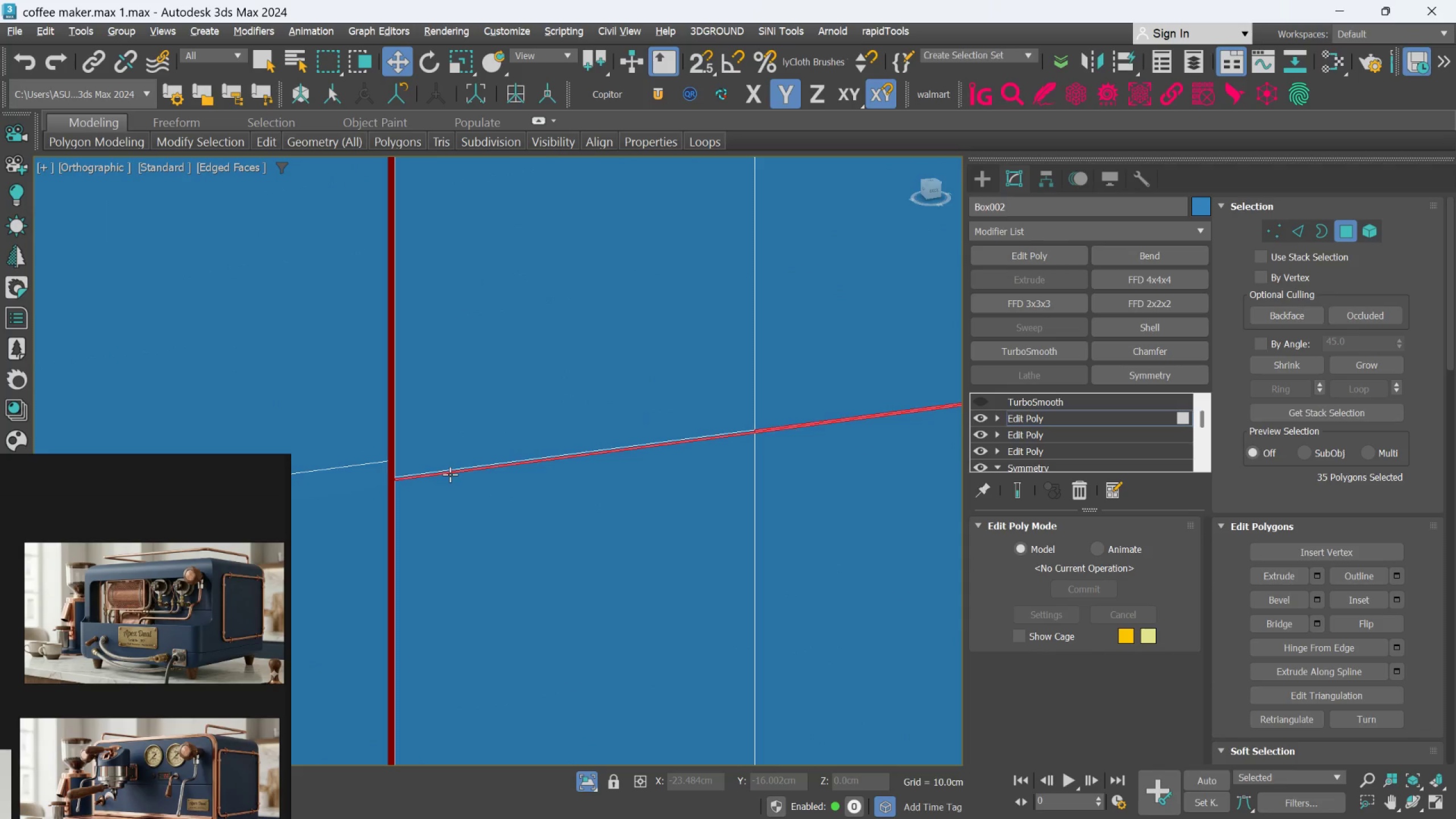 
scroll: coordinate [444, 531], scroll_direction: up, amount: 5.0
 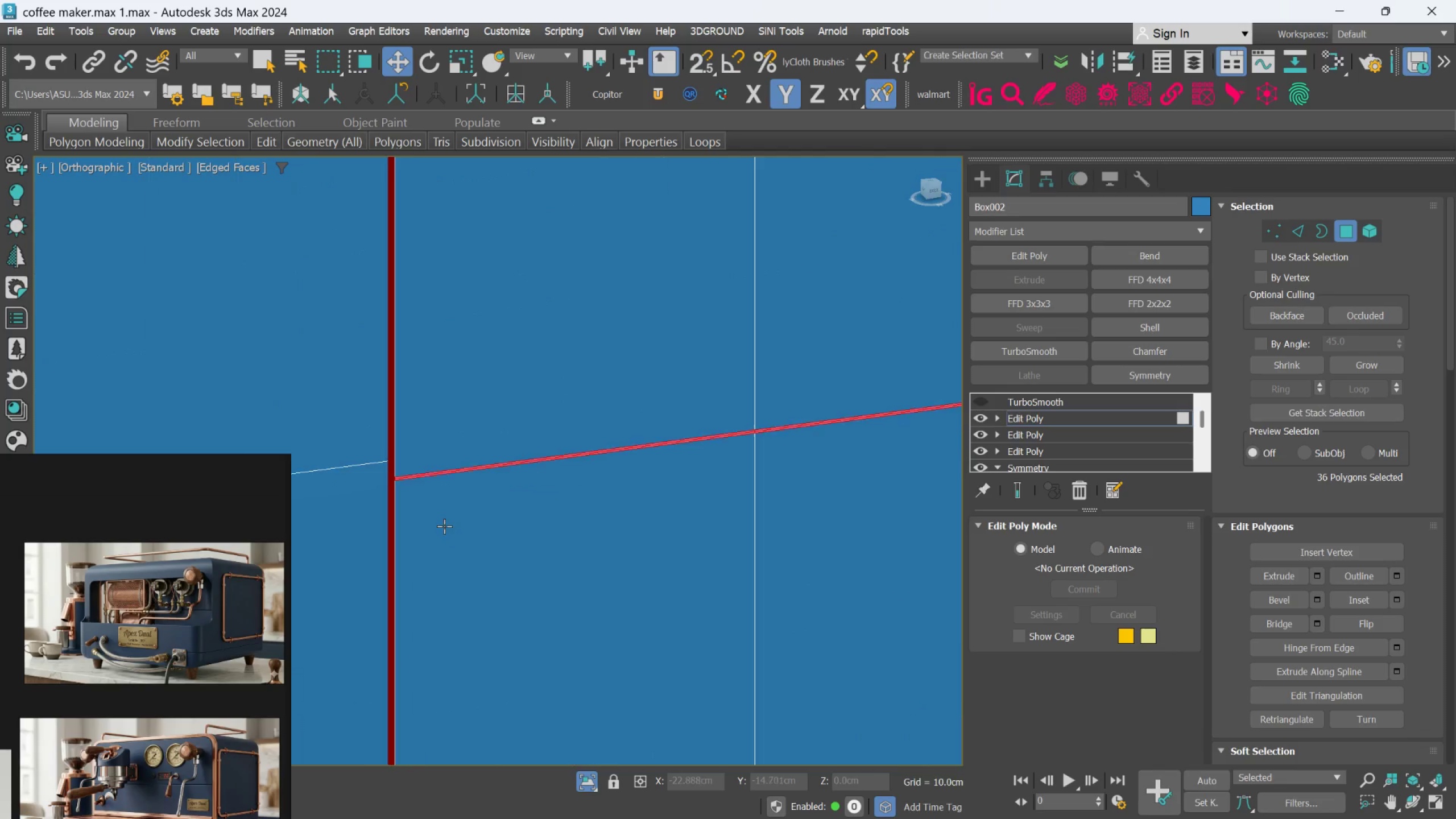 
left_click([450, 471])
 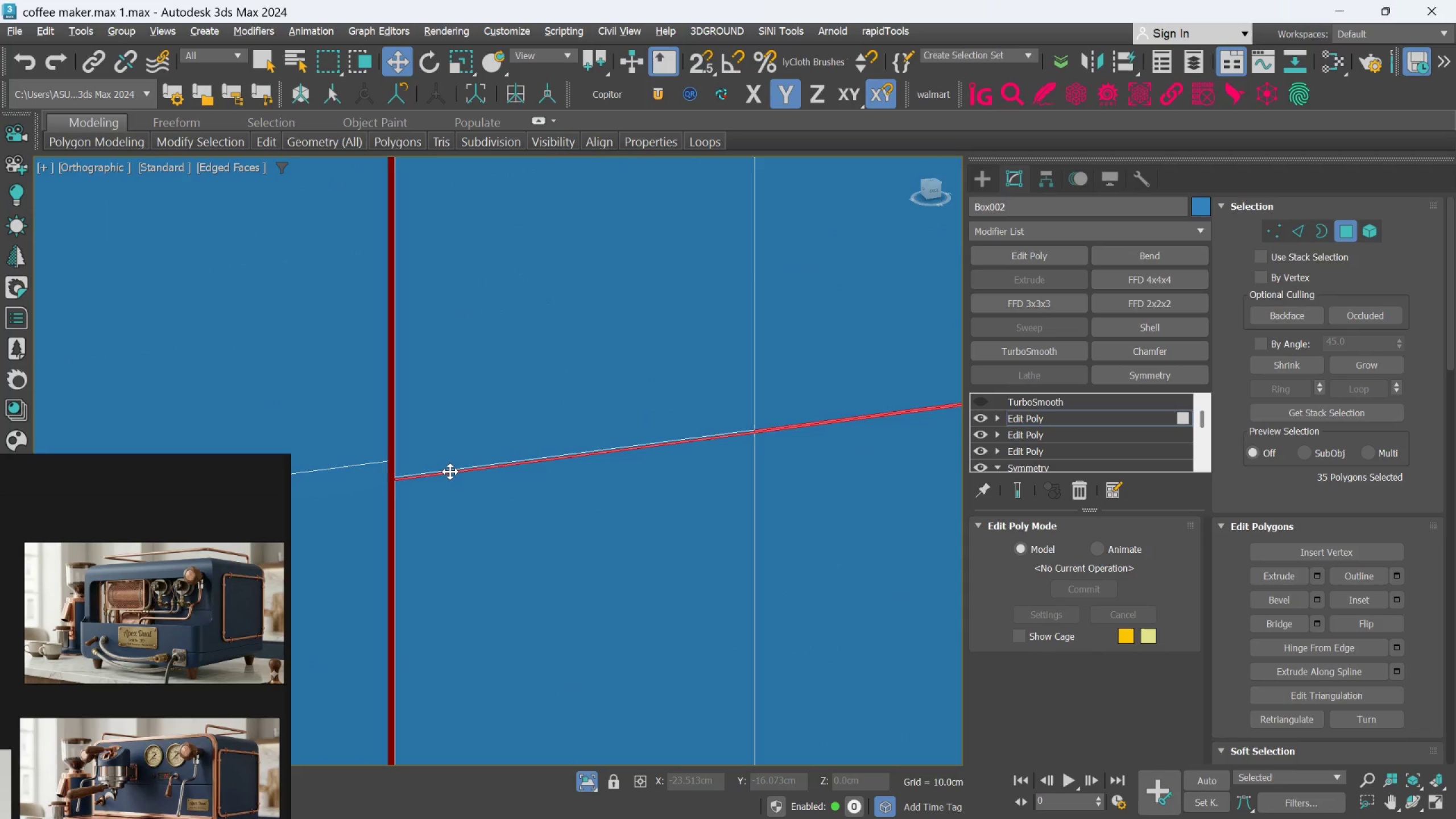 
left_click([450, 471])
 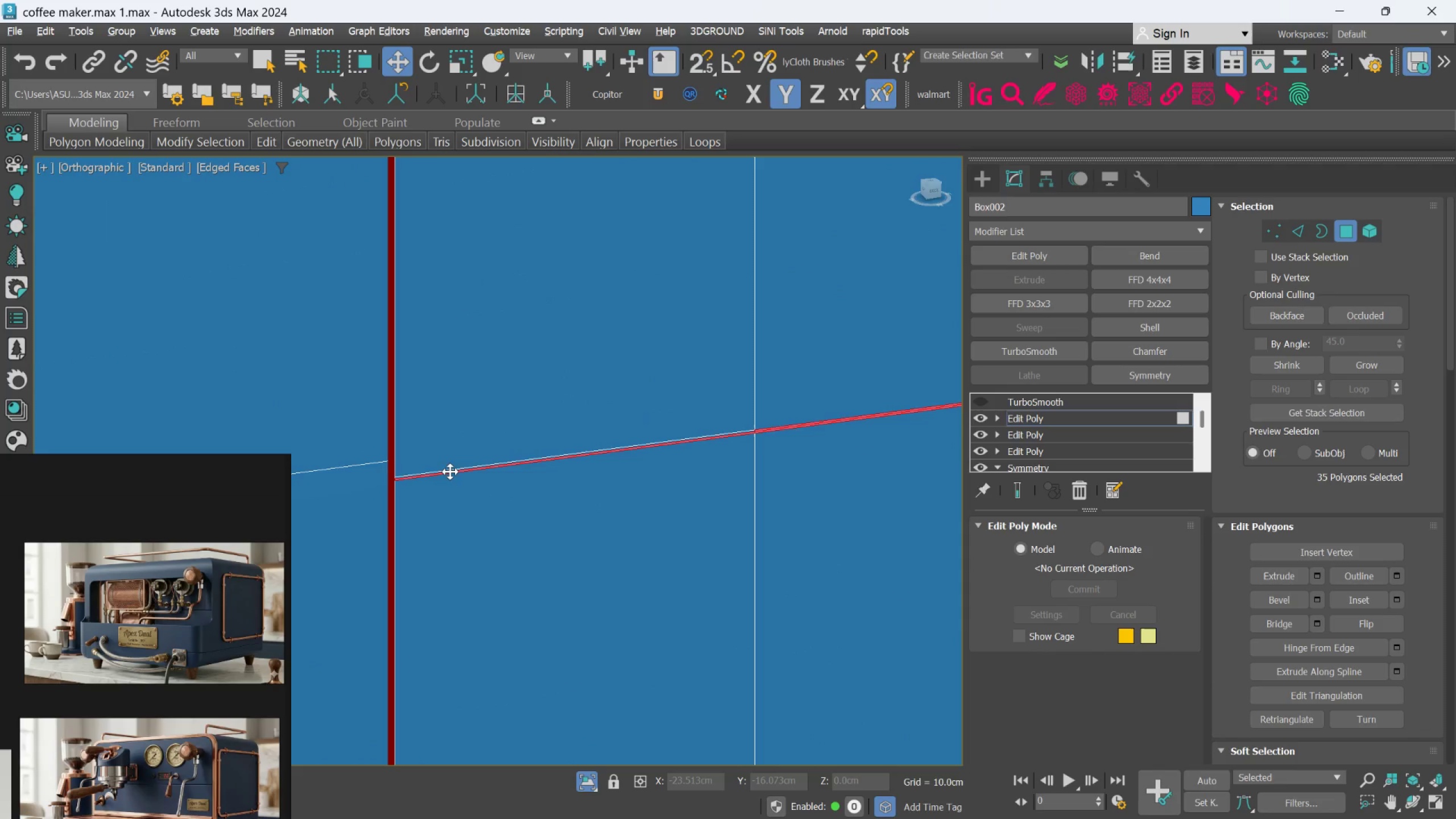 
hold_key(key=AltLeft, duration=0.91)
double_click([450, 474])
 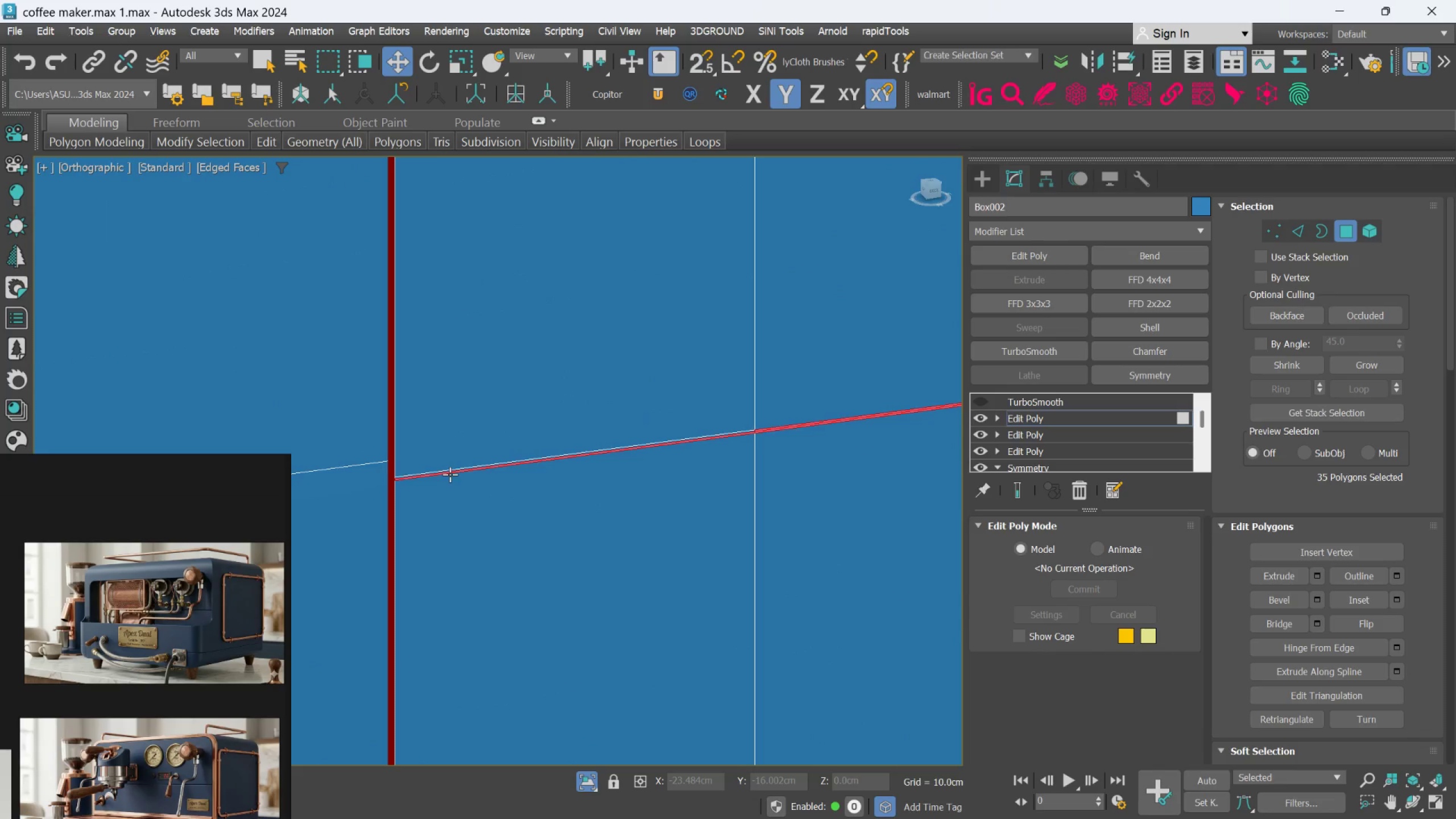 
hold_key(key=AltLeft, duration=0.81)
left_click_drag(start_coordinate=[446, 467], to_coordinate=[481, 496])
 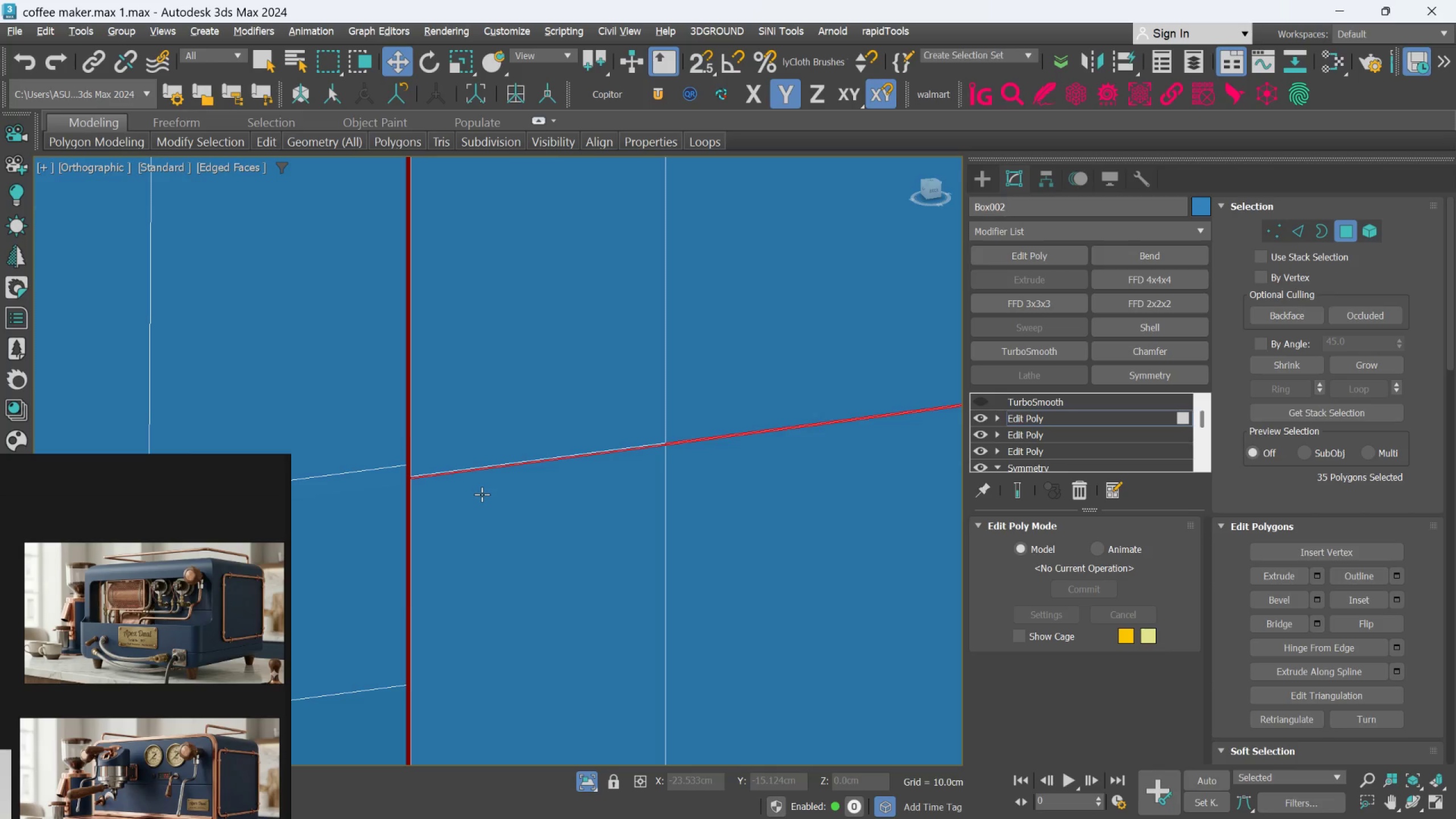 
scroll: coordinate [450, 474], scroll_direction: down, amount: 1.0
 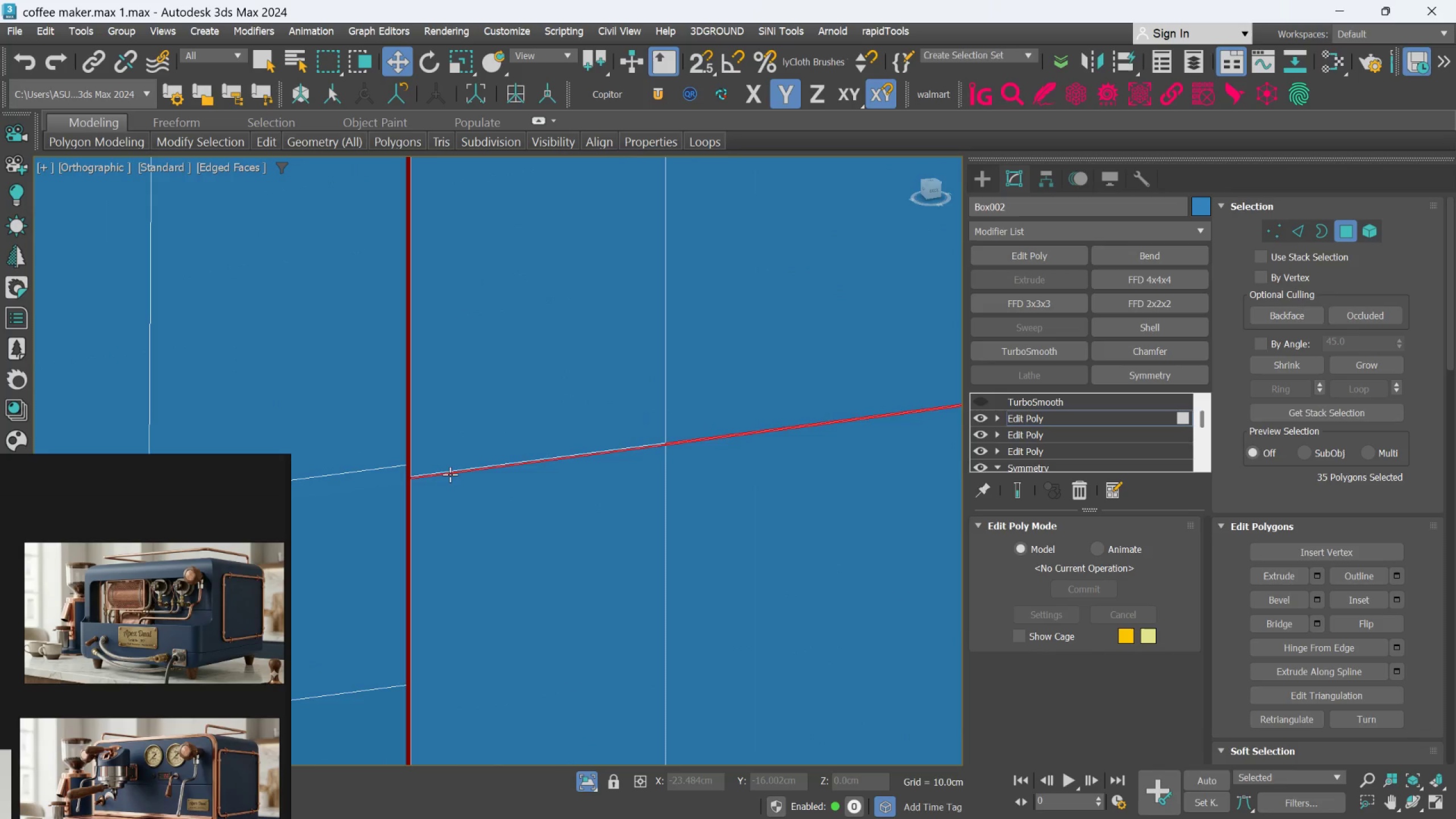 
middle_click([482, 490])
 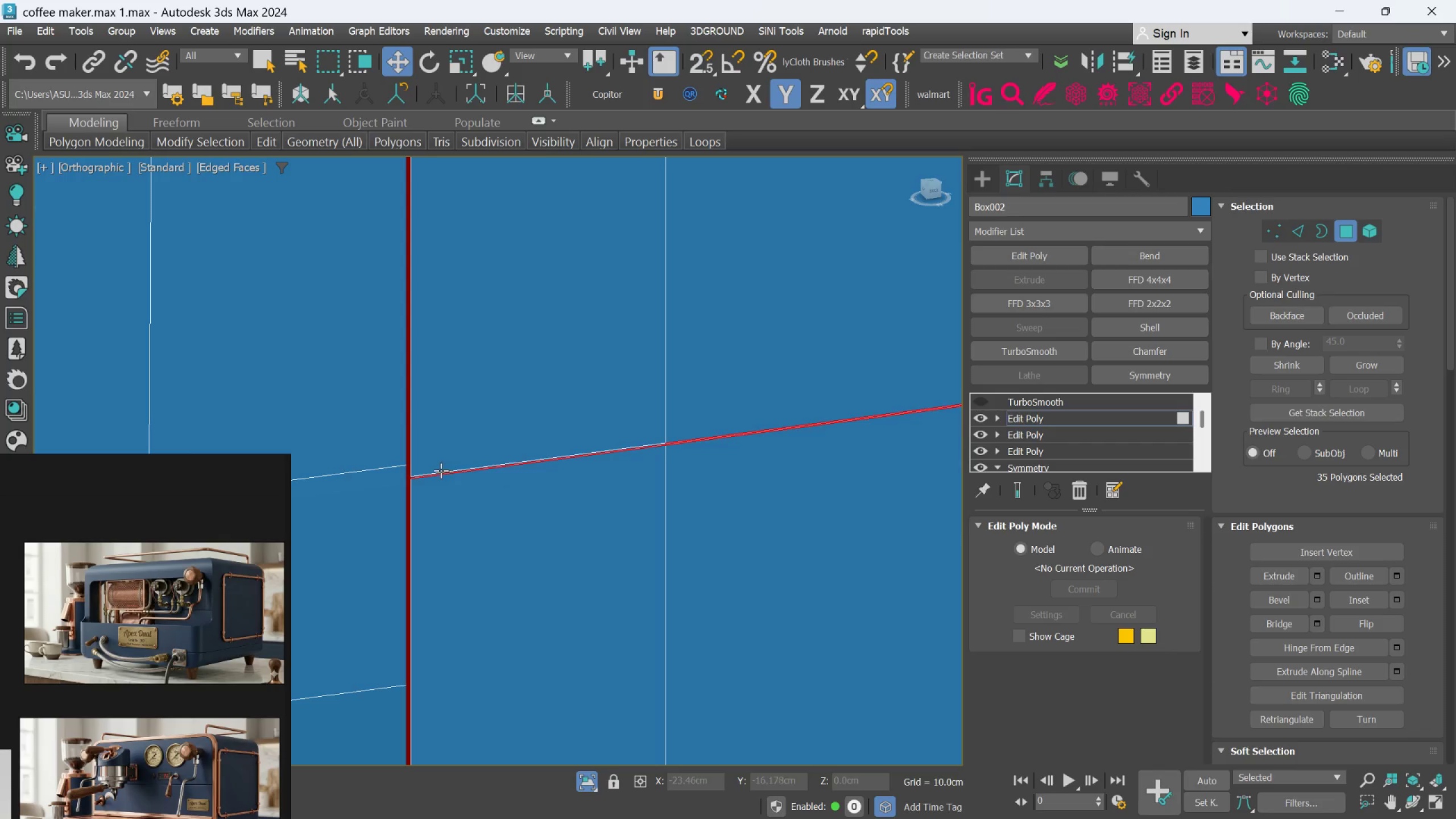 
hold_key(key=AltLeft, duration=1.39)
 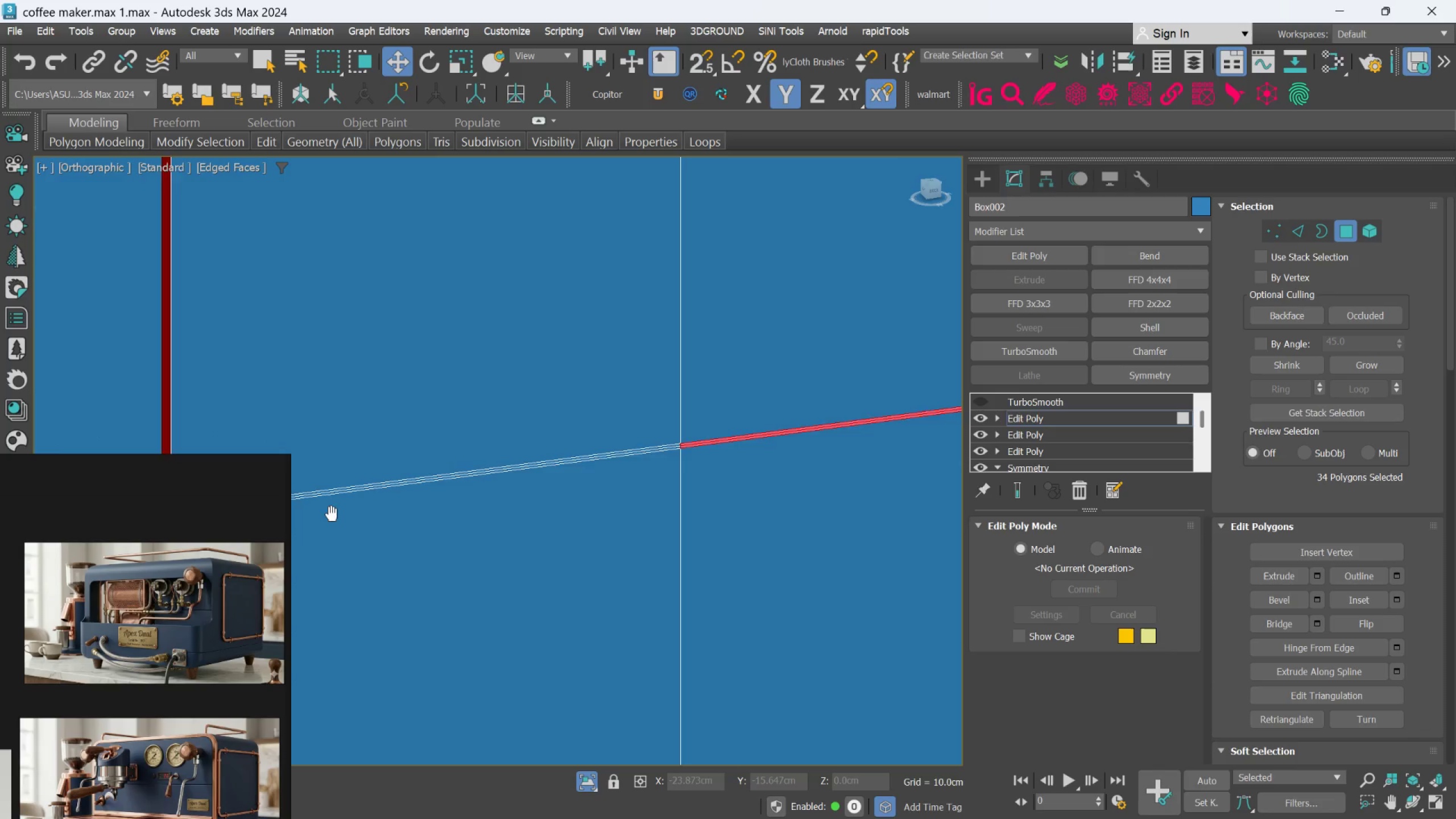 
scroll: coordinate [439, 491], scroll_direction: up, amount: 5.0
 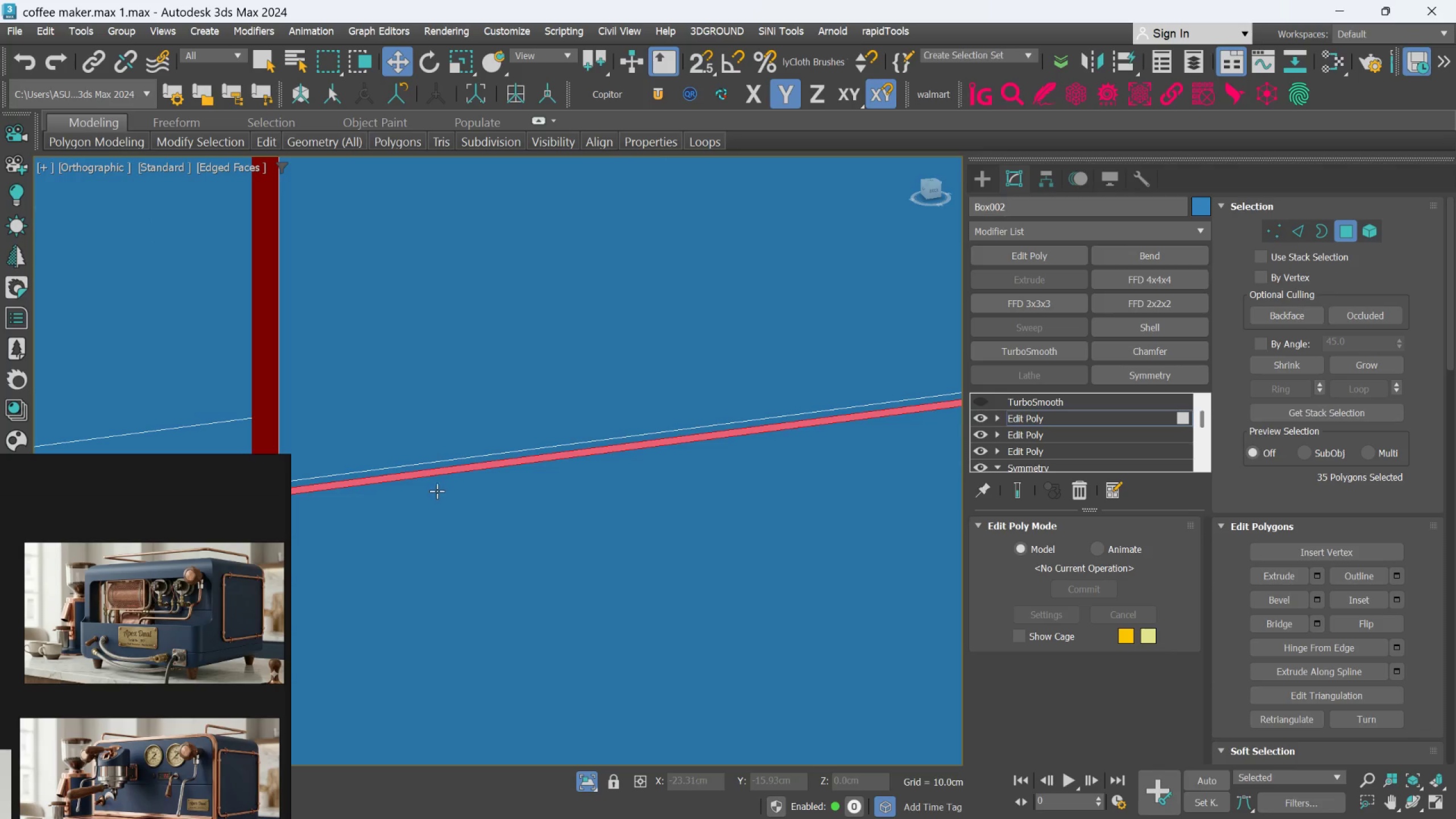 
left_click([431, 479])
 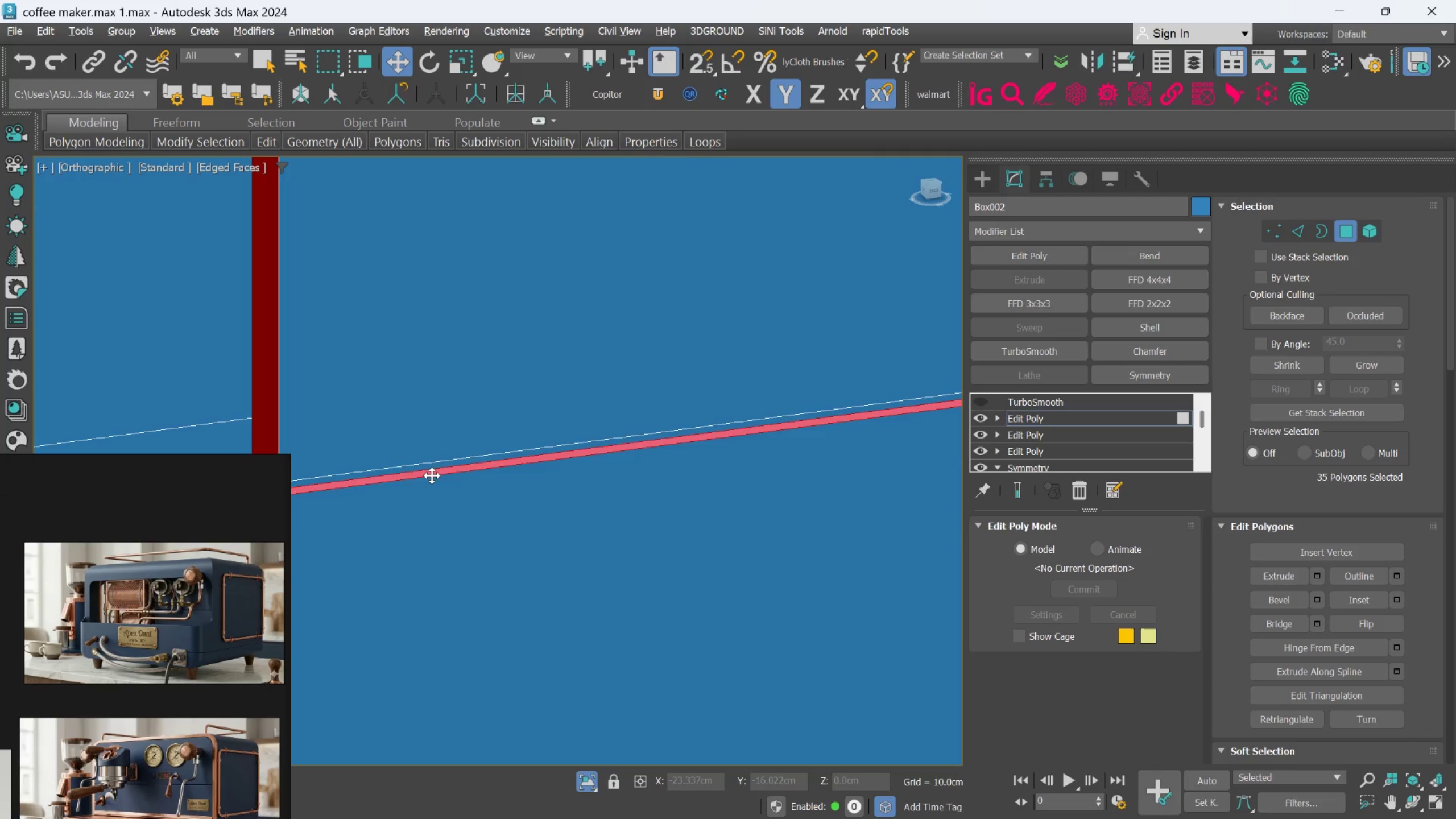 
double_click([434, 473])
 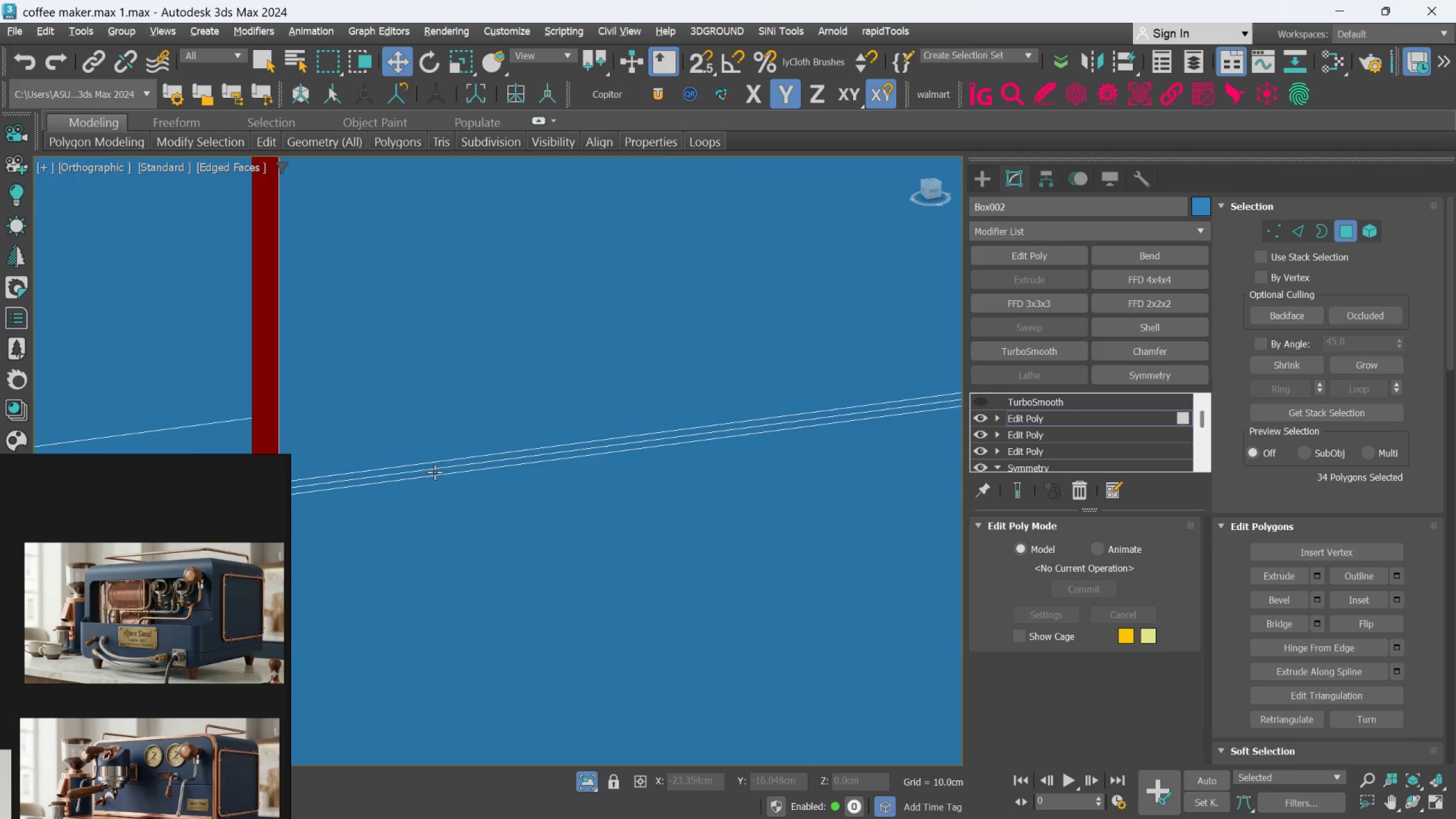 
scroll: coordinate [689, 471], scroll_direction: down, amount: 6.0
 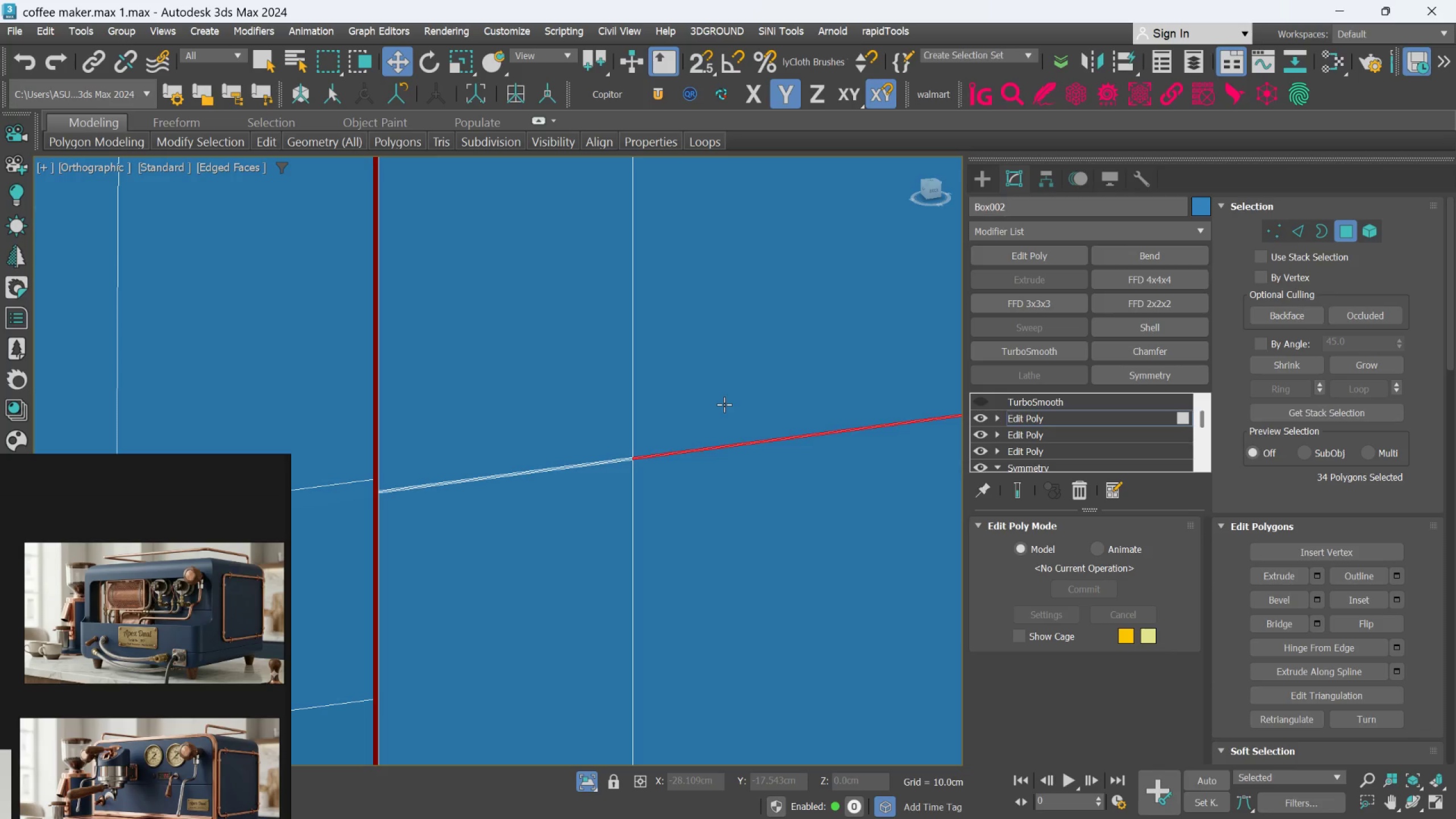 
wait(19.43)
 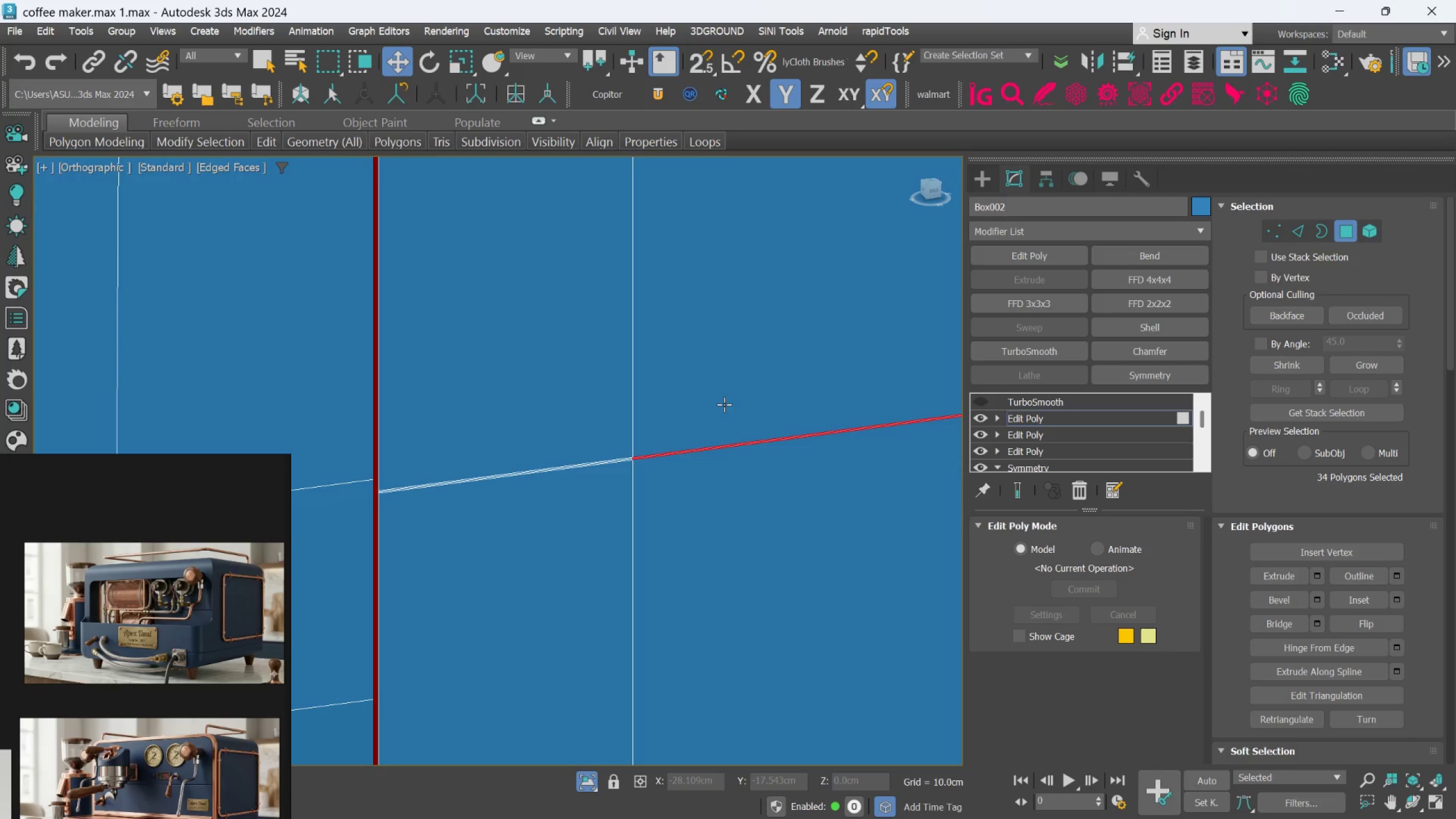 
scroll: coordinate [695, 427], scroll_direction: down, amount: 2.0
 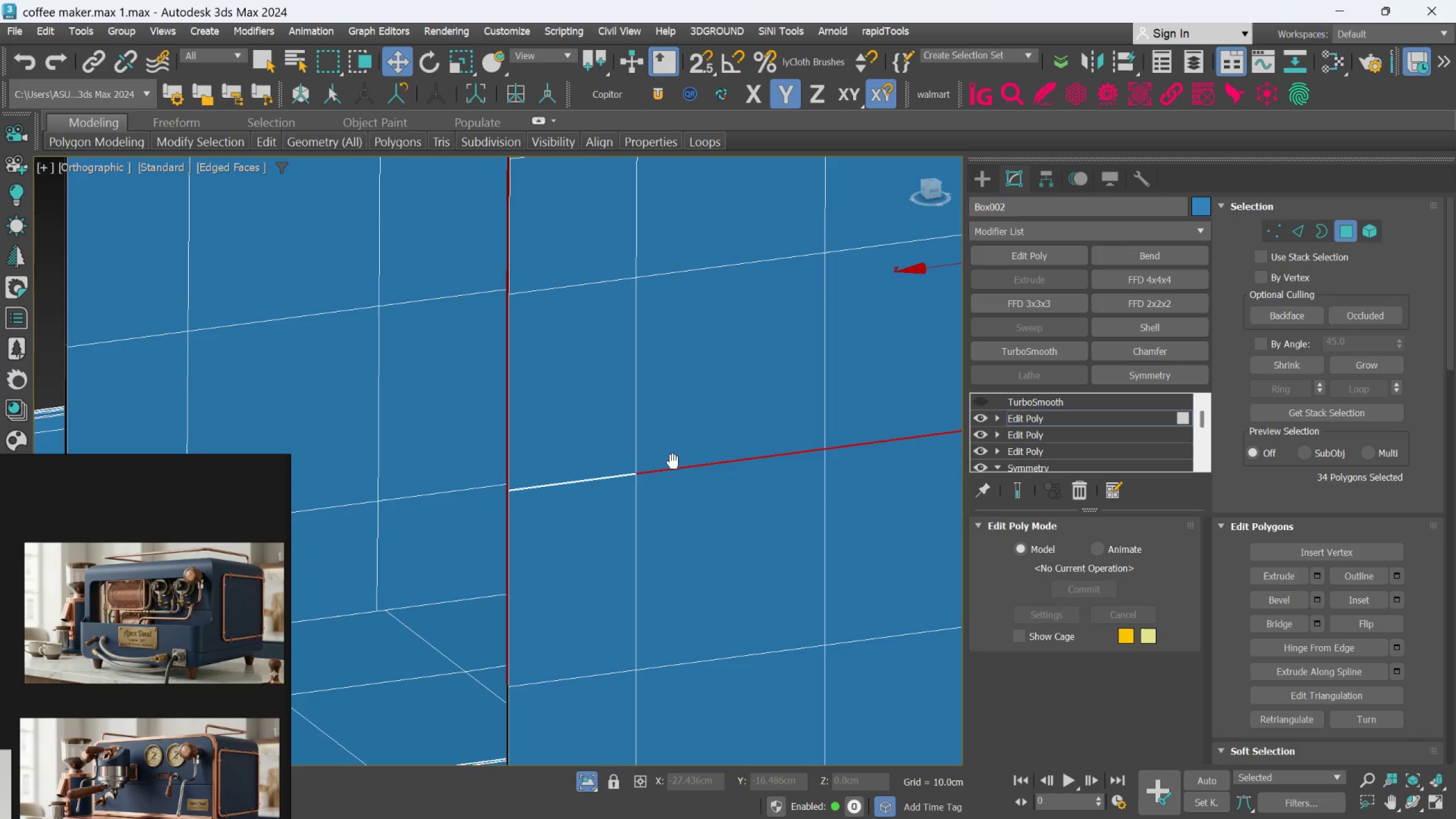 
hold_key(key=AltLeft, duration=1.5)
 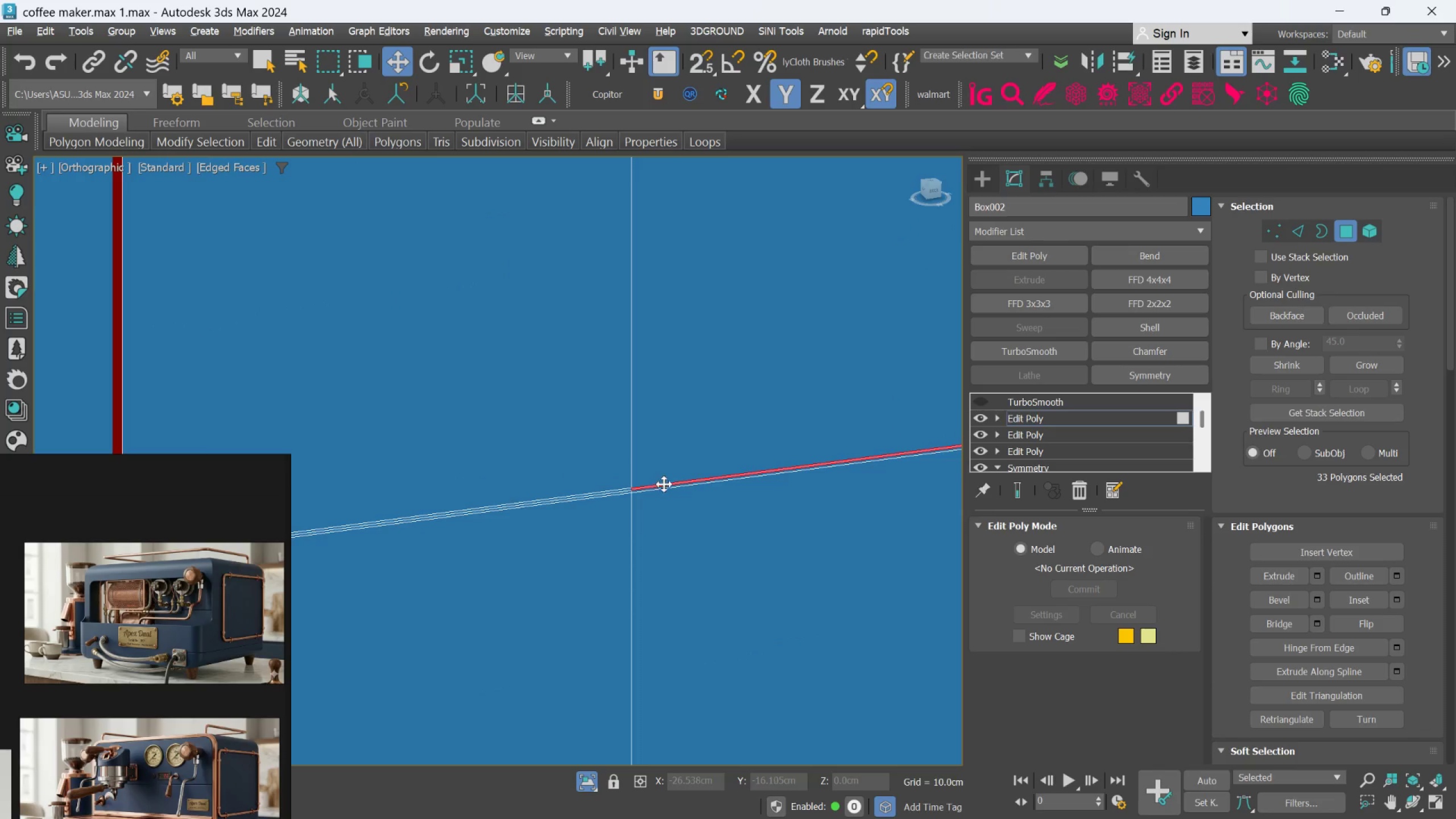 
scroll: coordinate [592, 471], scroll_direction: up, amount: 4.0
 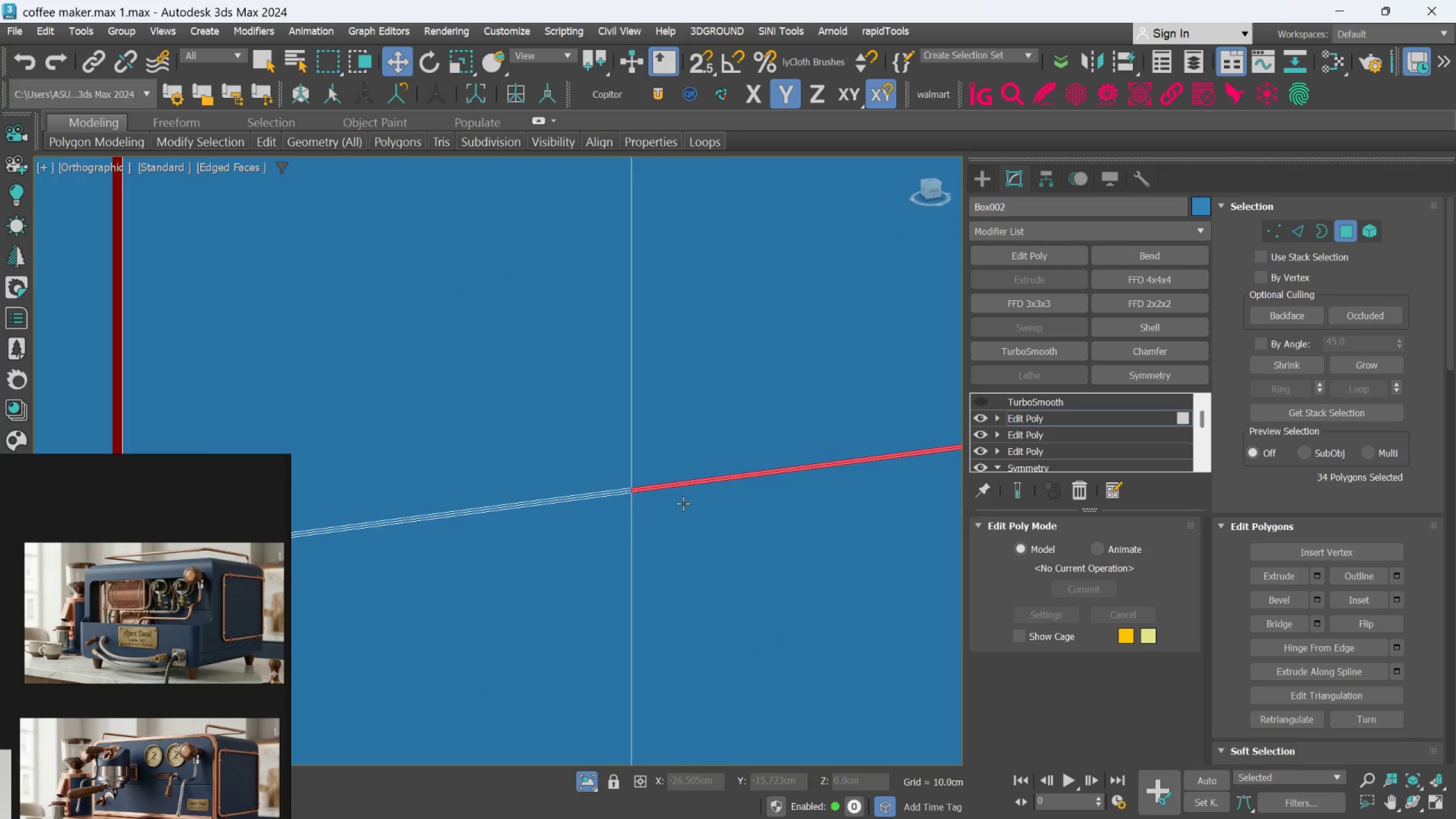 
left_click([667, 486])
 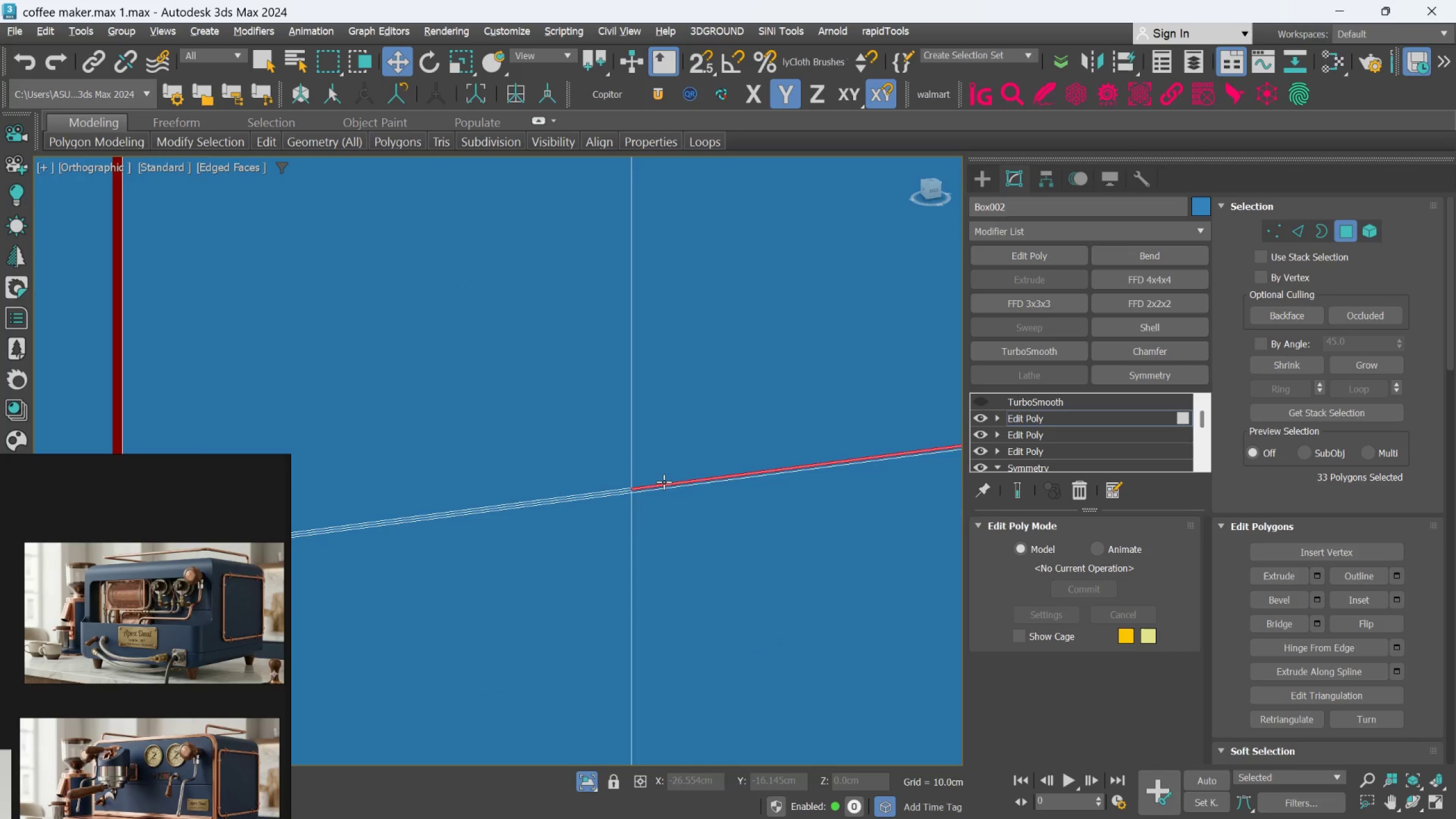 
left_click([664, 482])
 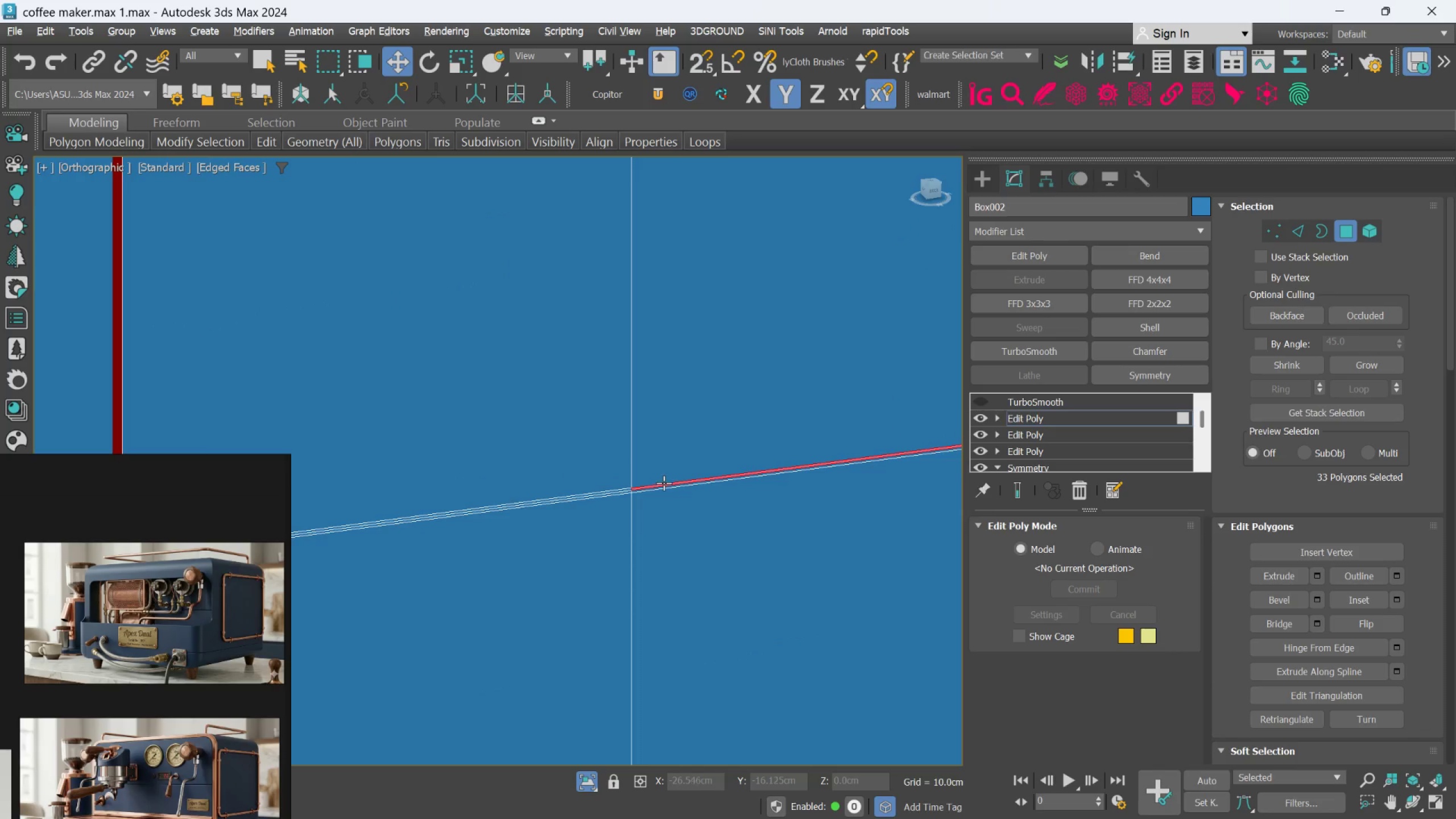 
hold_key(key=AltLeft, duration=1.52)
double_click([664, 483])
 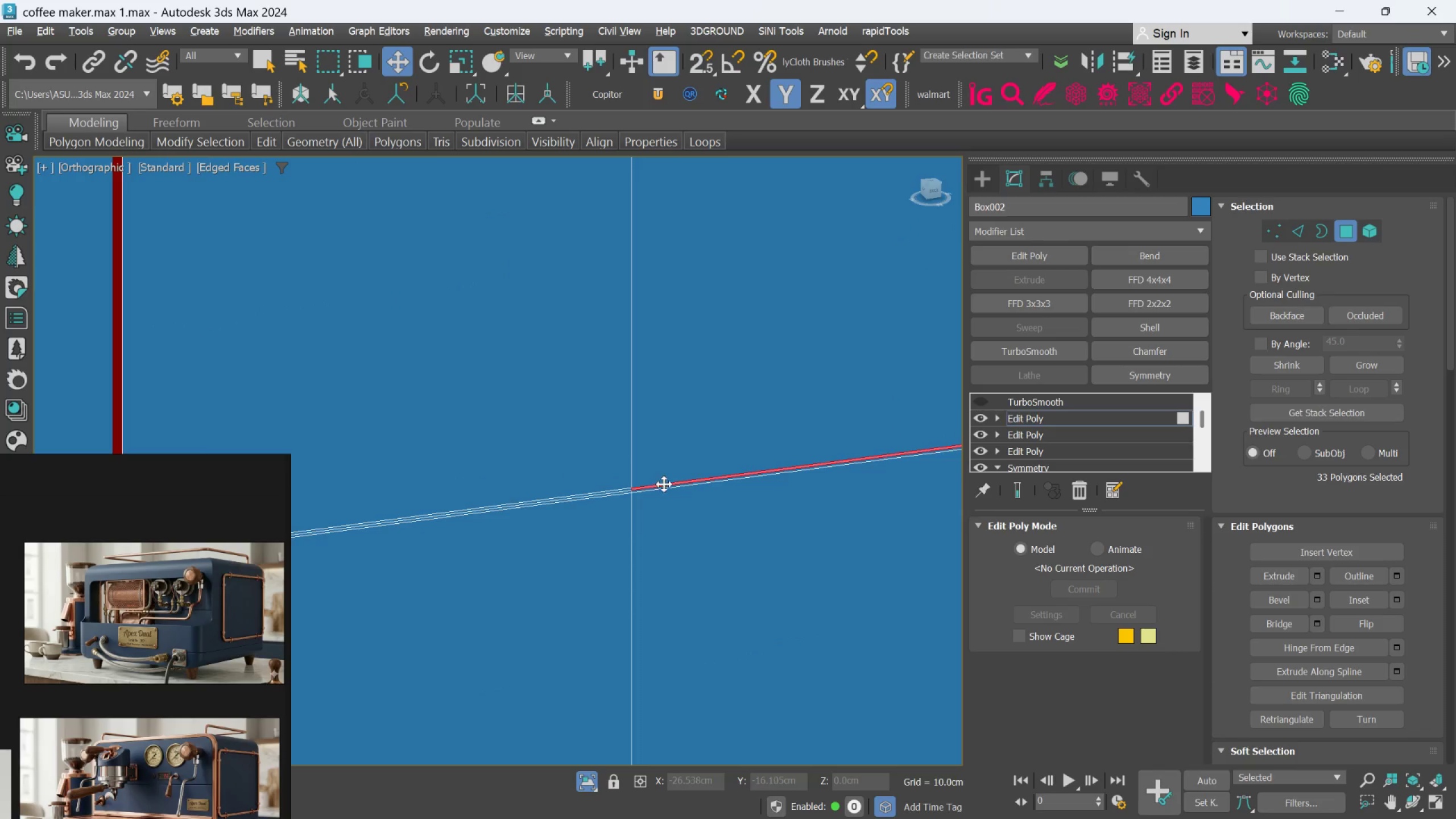 
left_click([663, 489])
 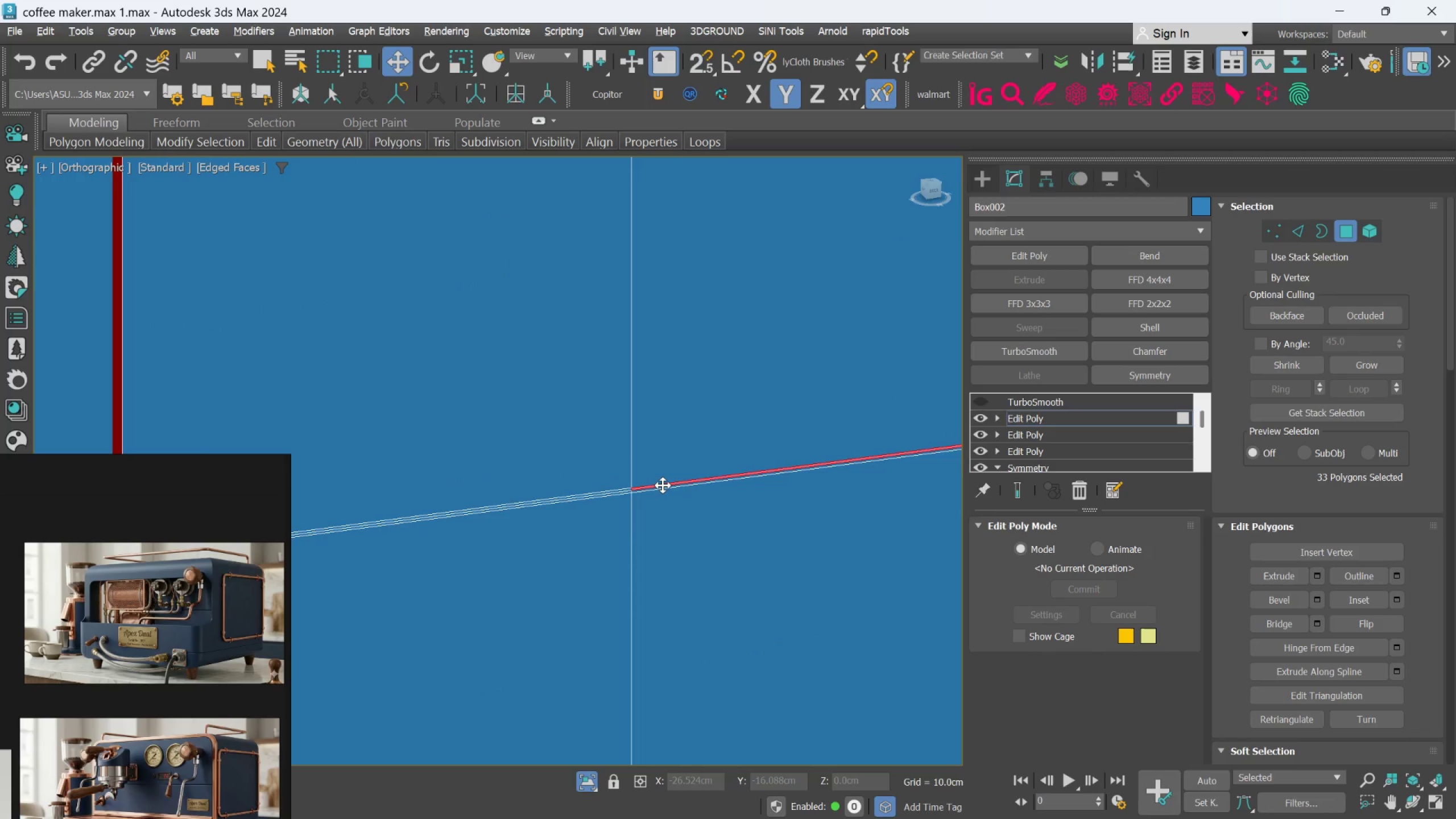 
left_click([663, 485])
 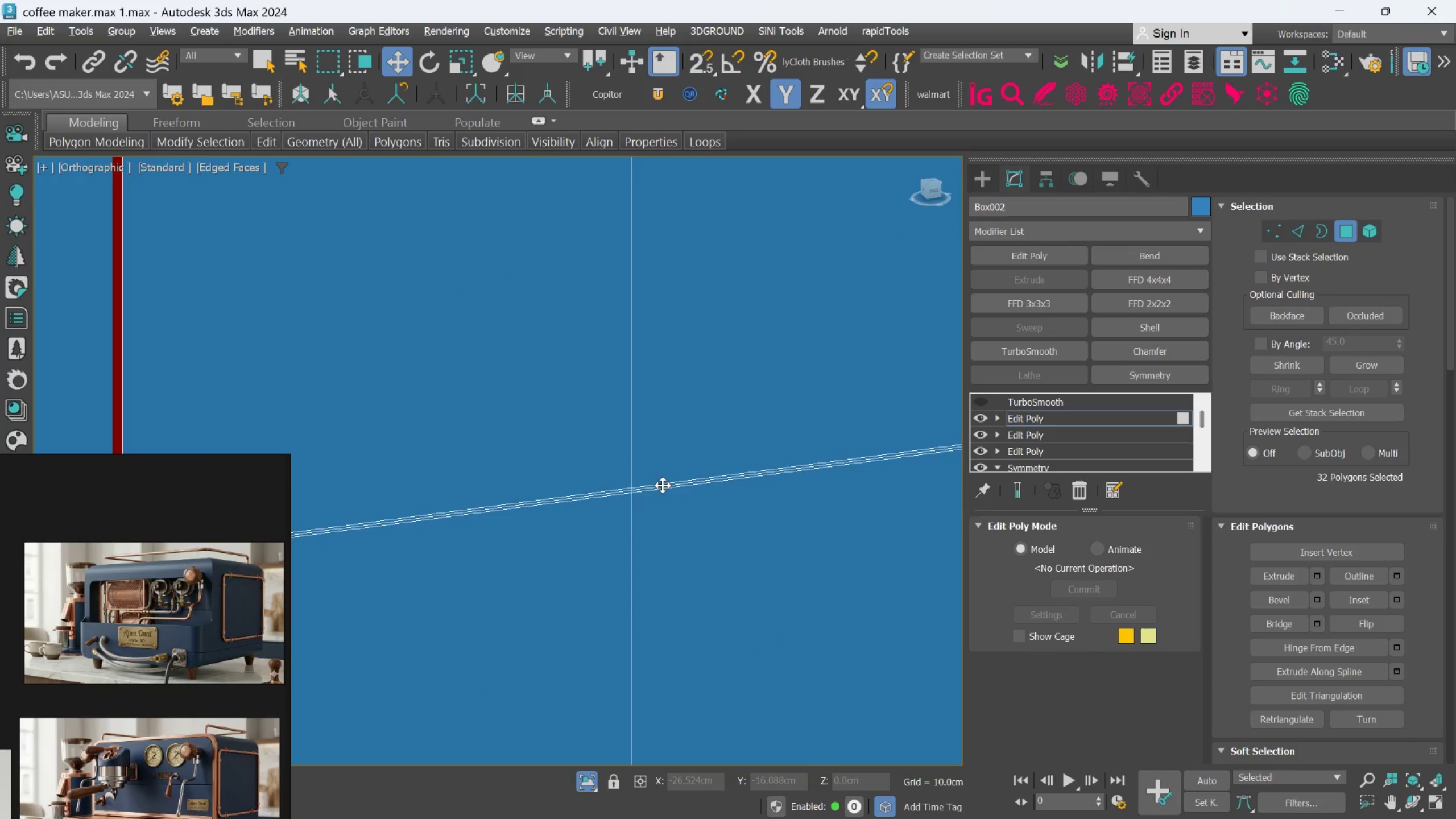 
key(Alt+AltLeft)
 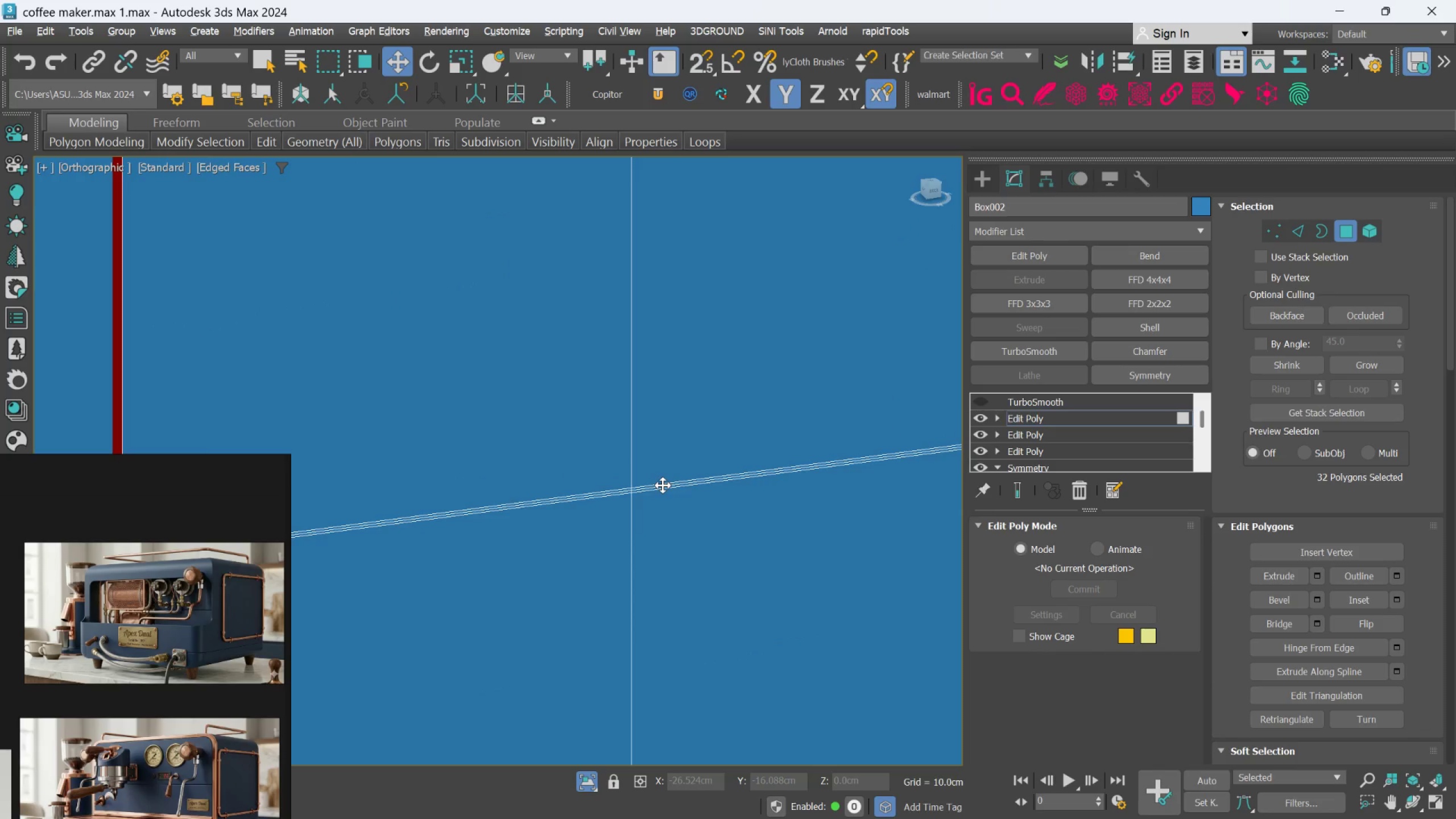 
key(Alt+AltLeft)
 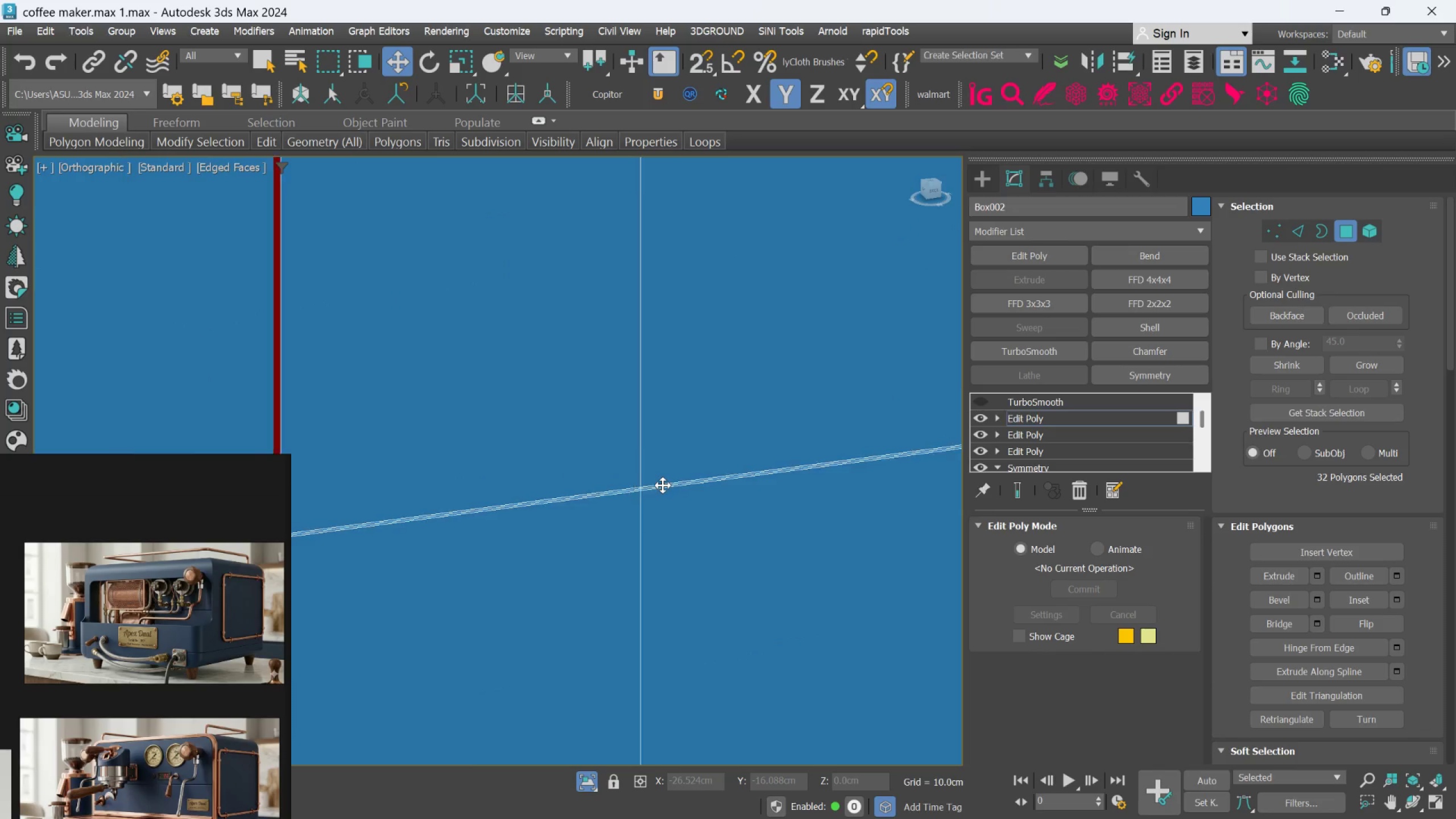 
scroll: coordinate [664, 474], scroll_direction: down, amount: 10.0
 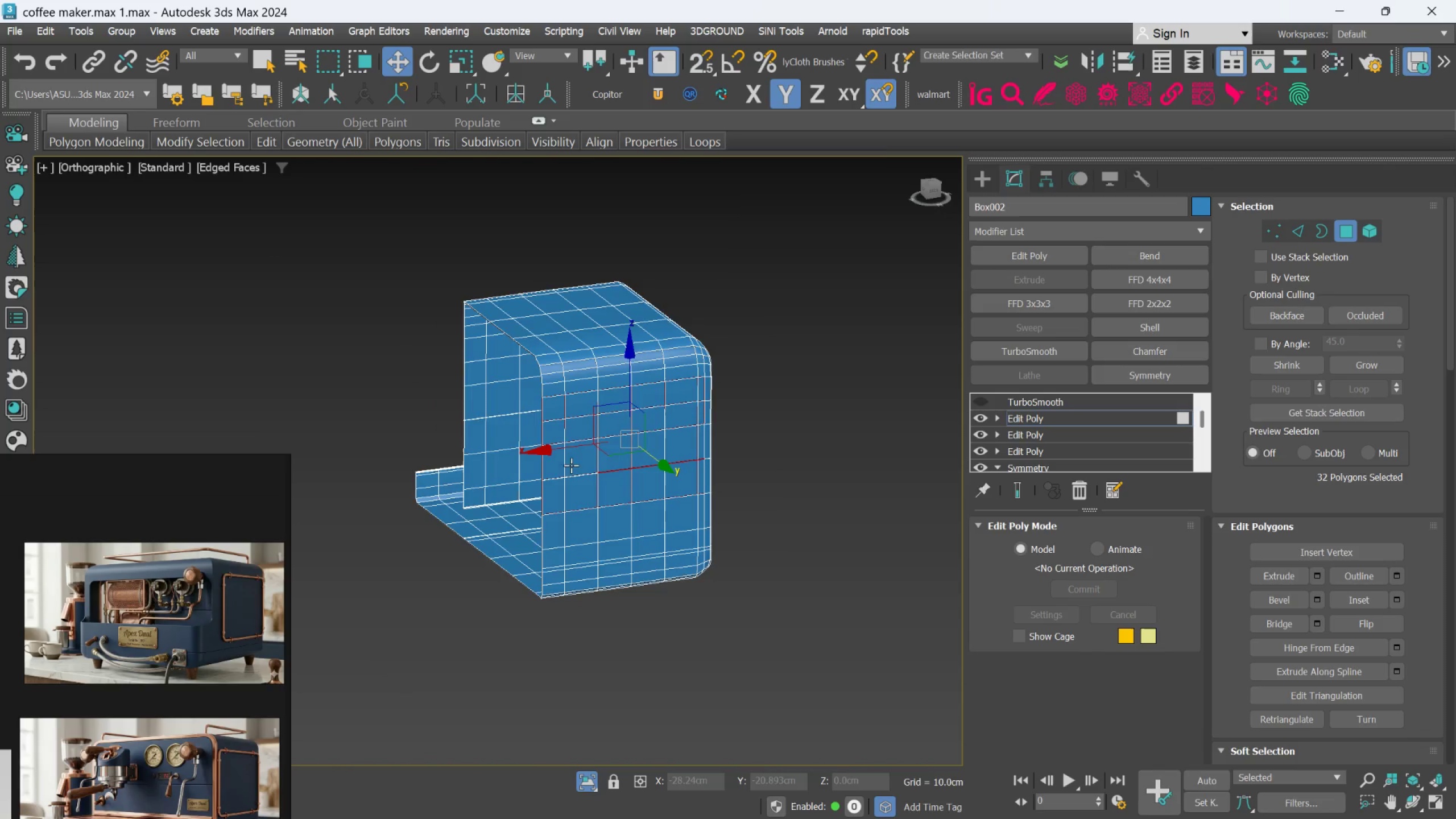 
hold_key(key=AltLeft, duration=1.5)
 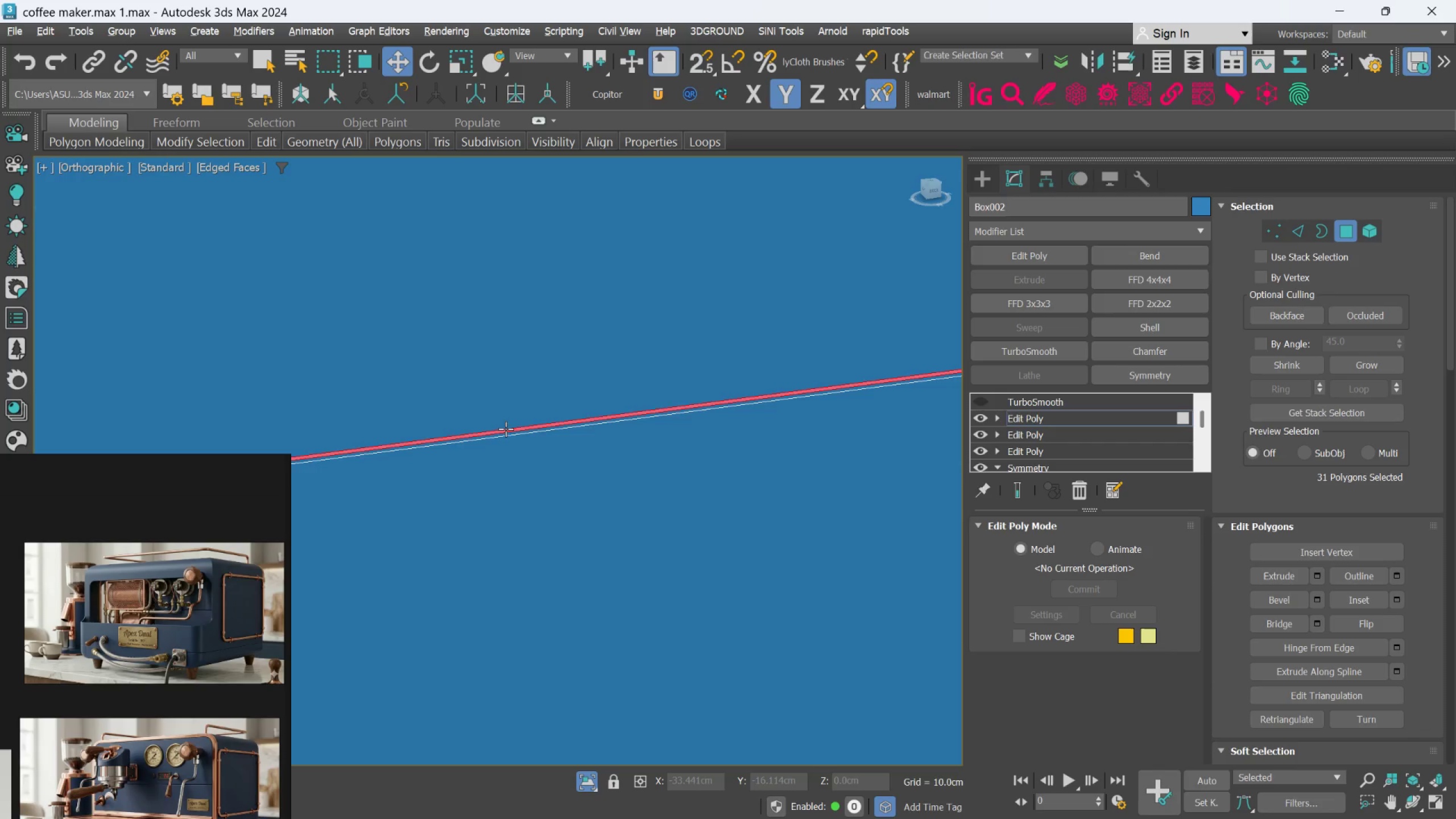 
scroll: coordinate [528, 482], scroll_direction: up, amount: 10.0
 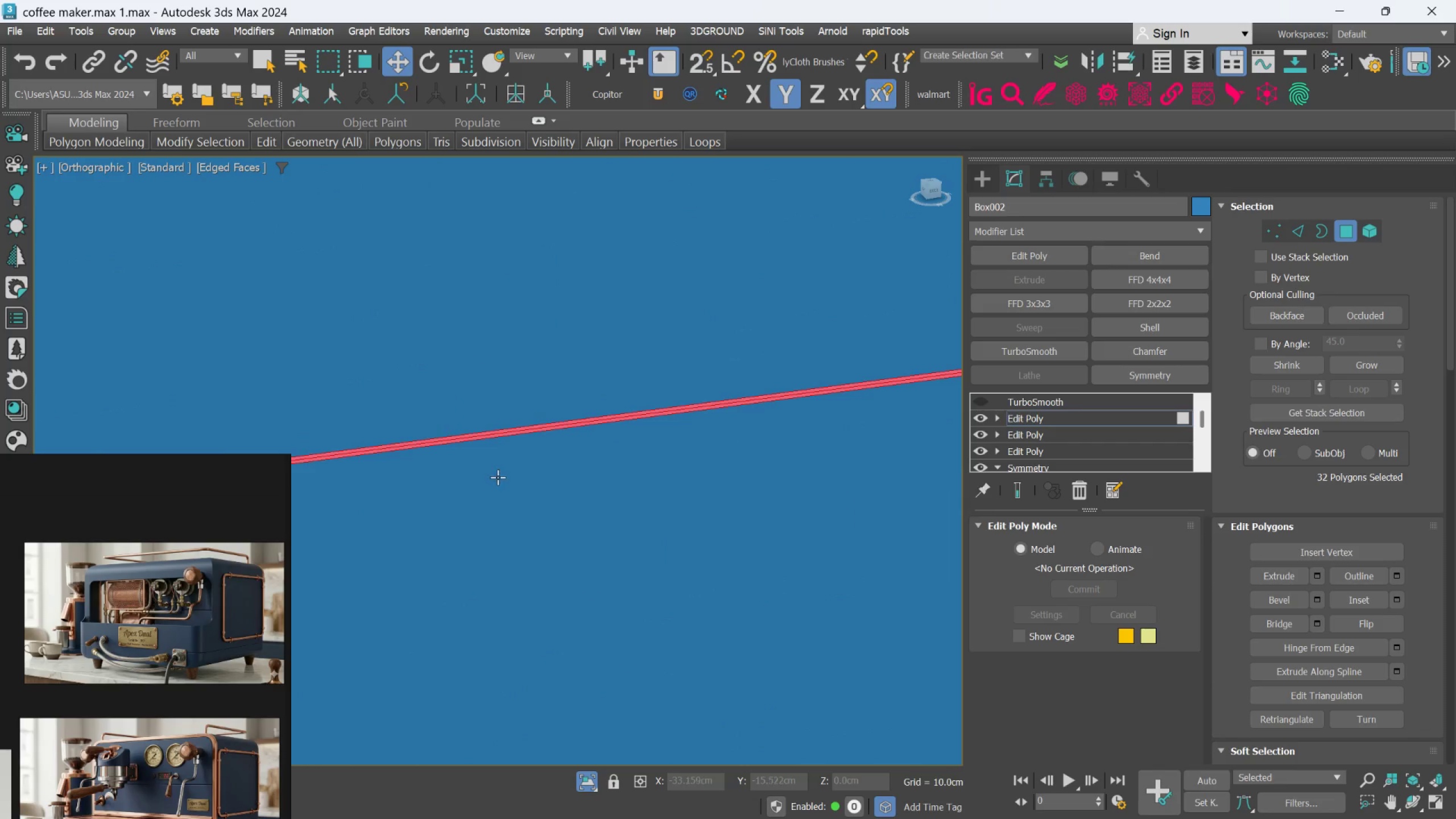 
left_click([503, 433])
 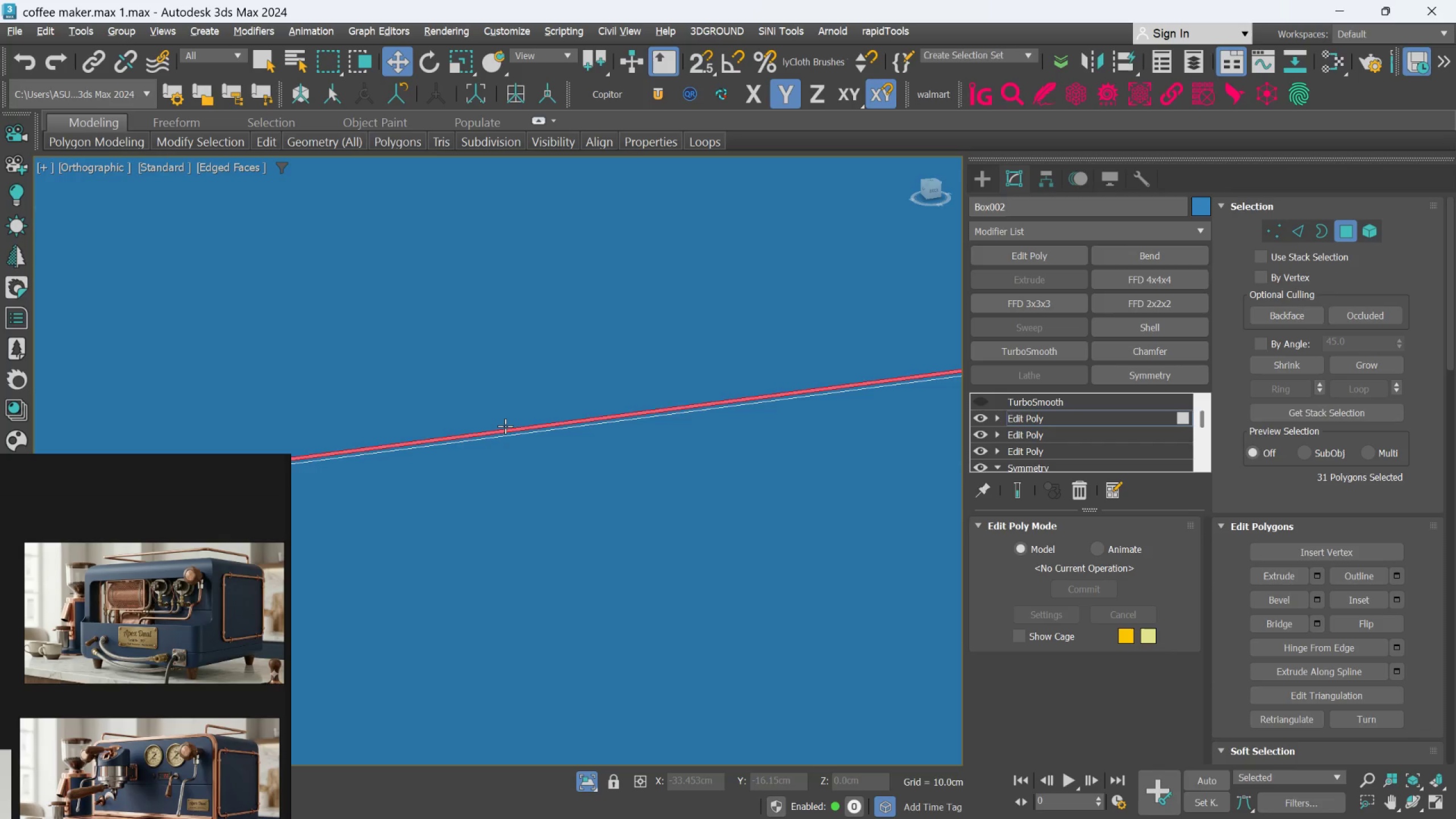 
double_click([505, 426])
 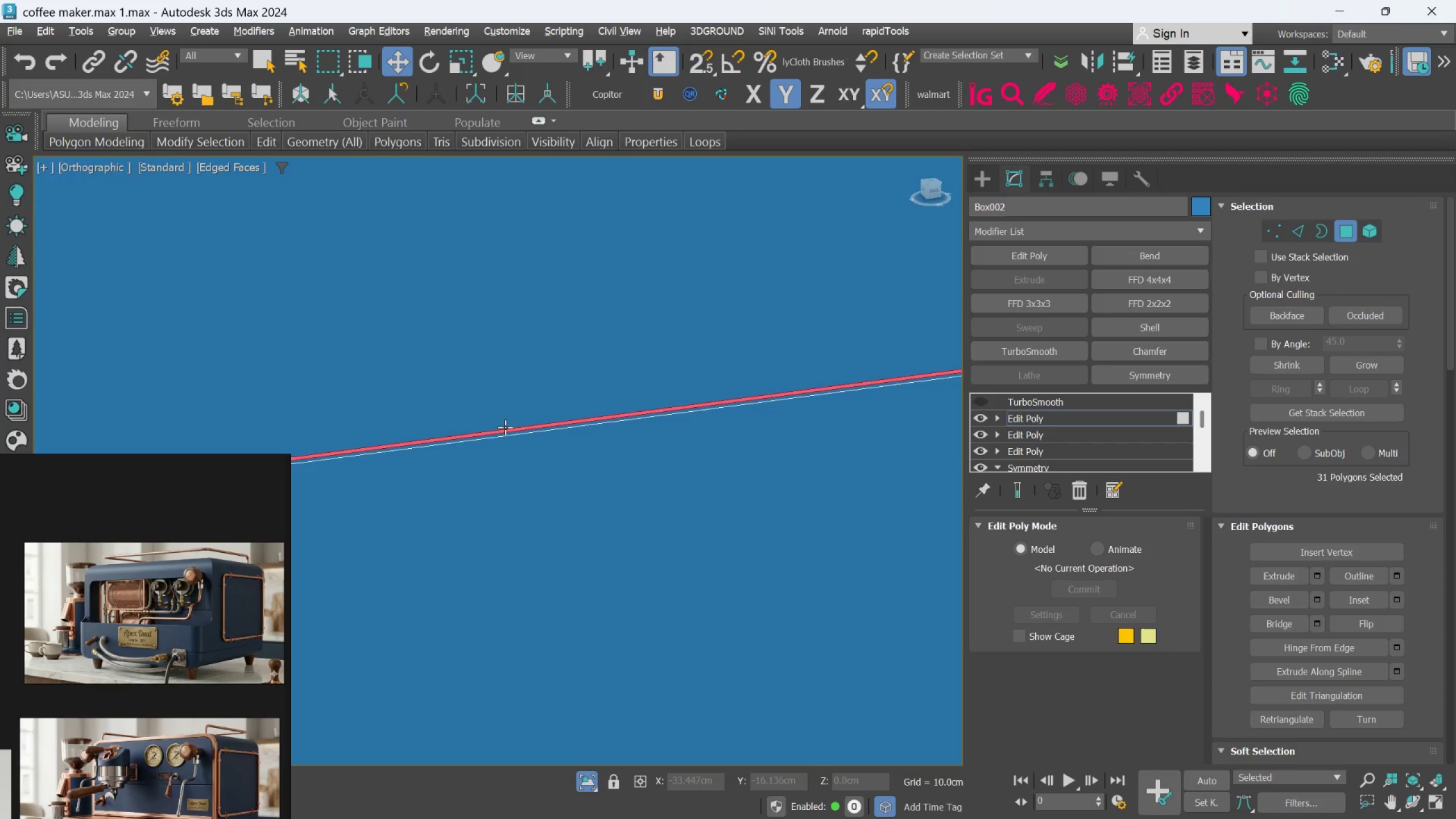 
hold_key(key=AltLeft, duration=1.11)
left_click([506, 429])
 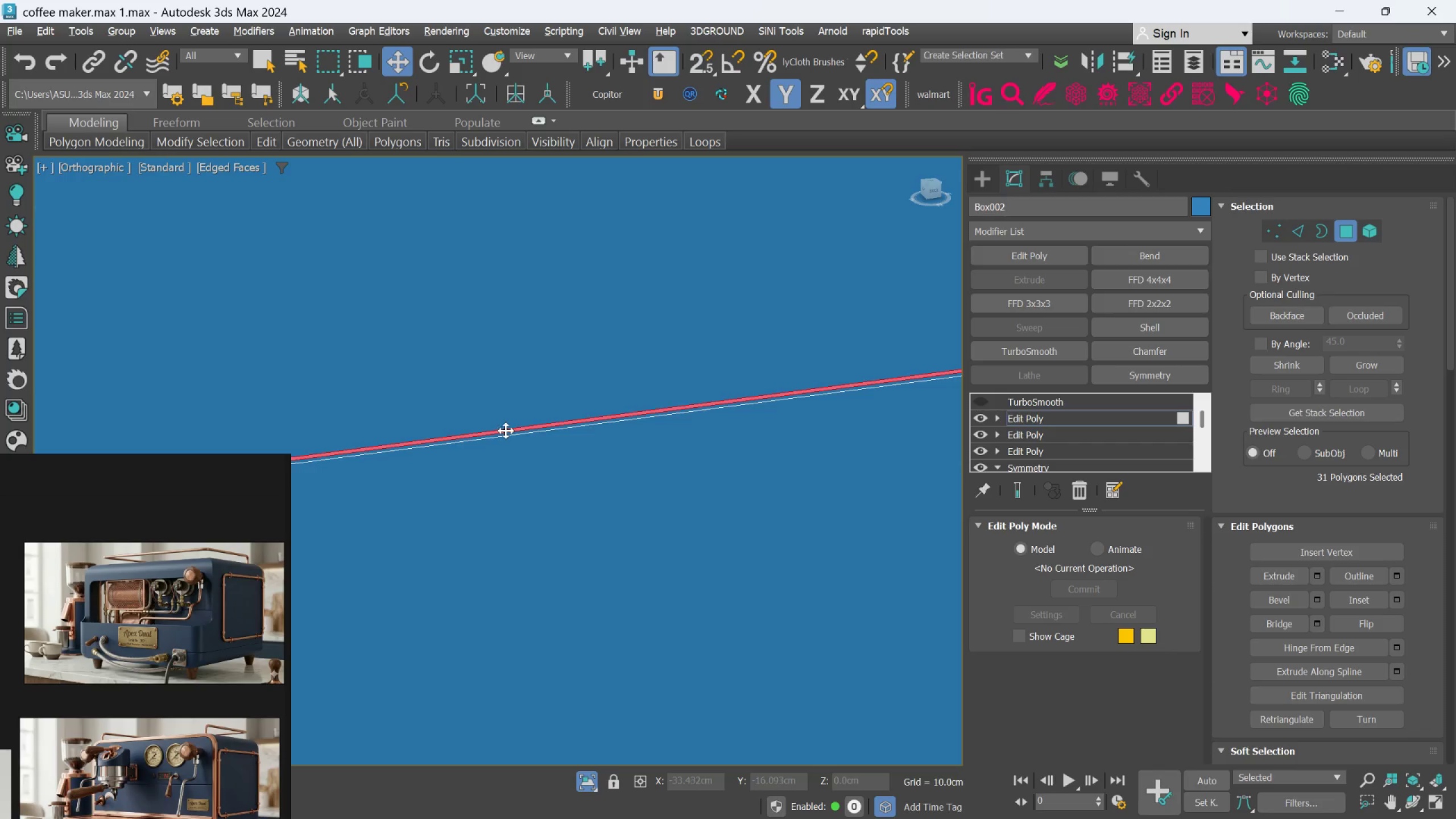 
left_click([506, 431])
 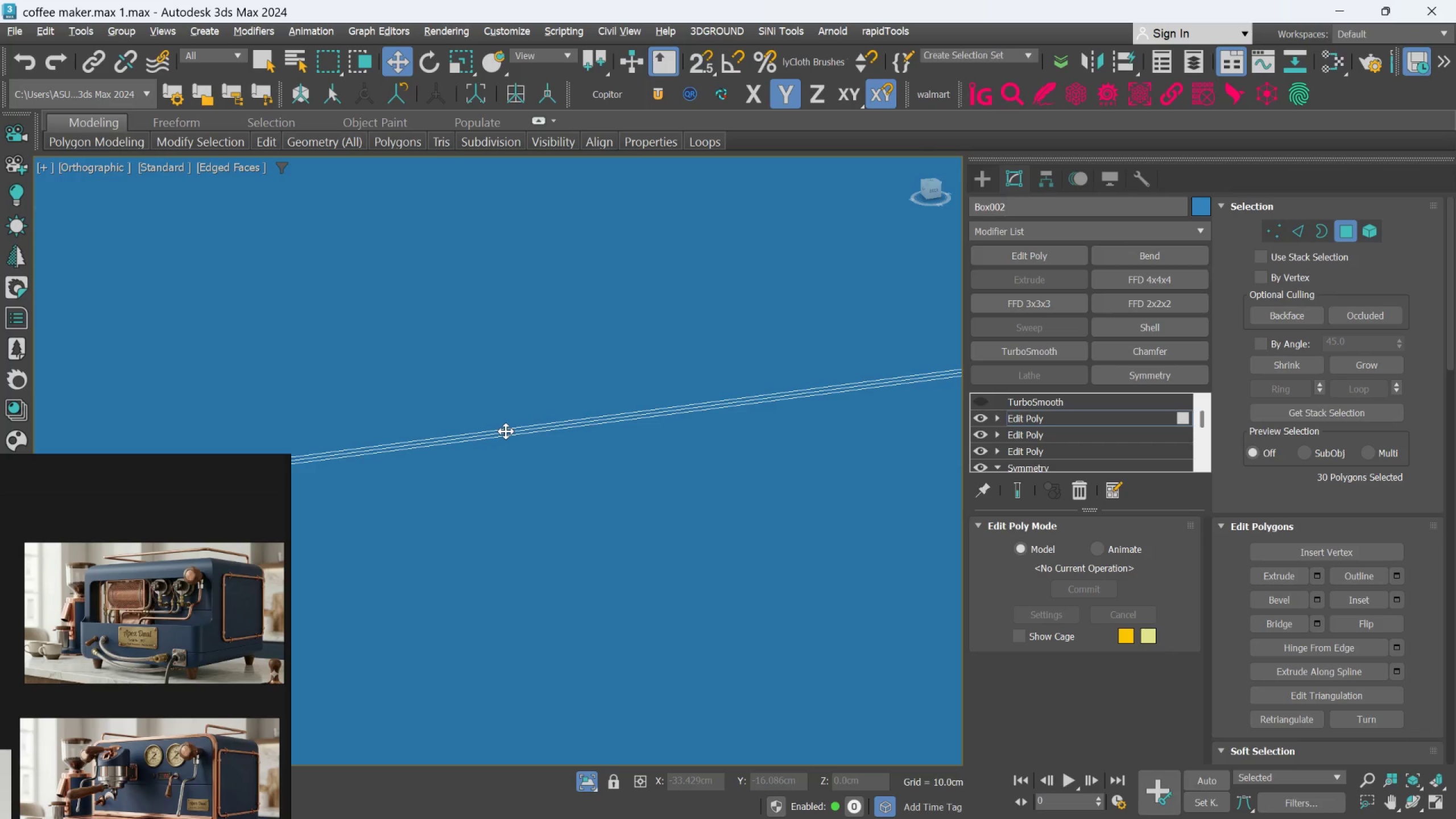 
scroll: coordinate [507, 437], scroll_direction: down, amount: 5.0
 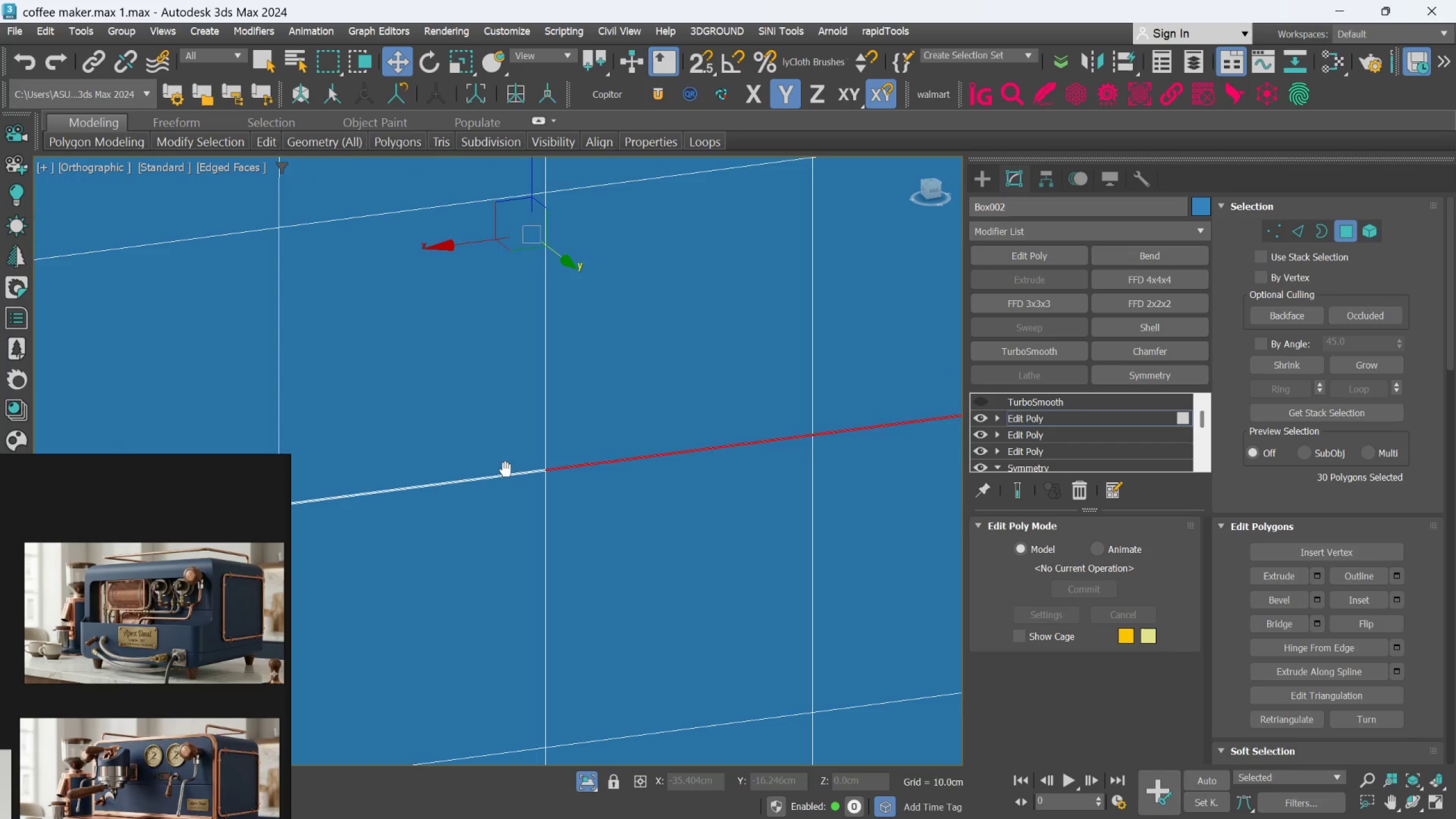 
hold_key(key=AltLeft, duration=1.17)
 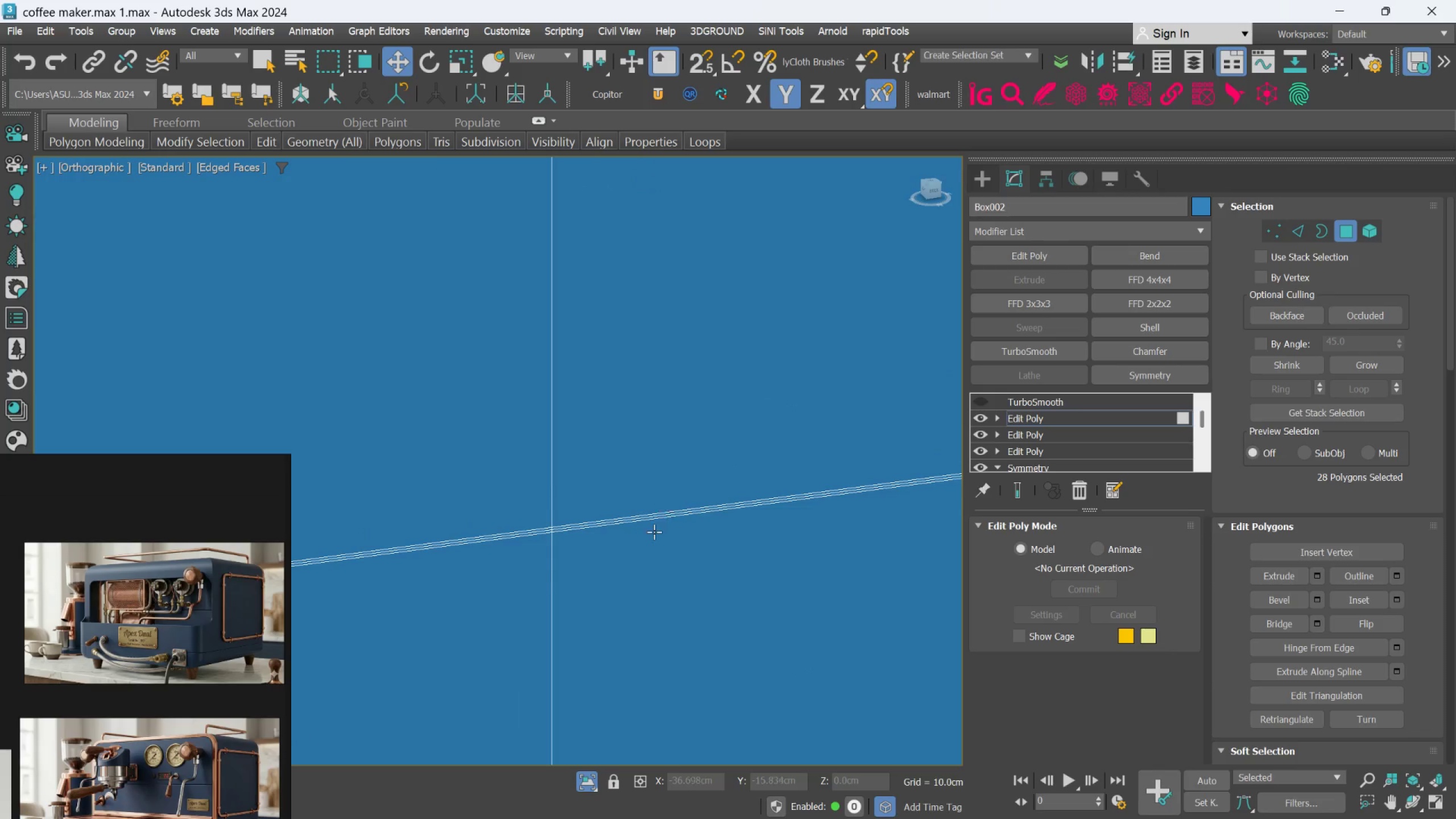 
scroll: coordinate [566, 466], scroll_direction: up, amount: 7.0
 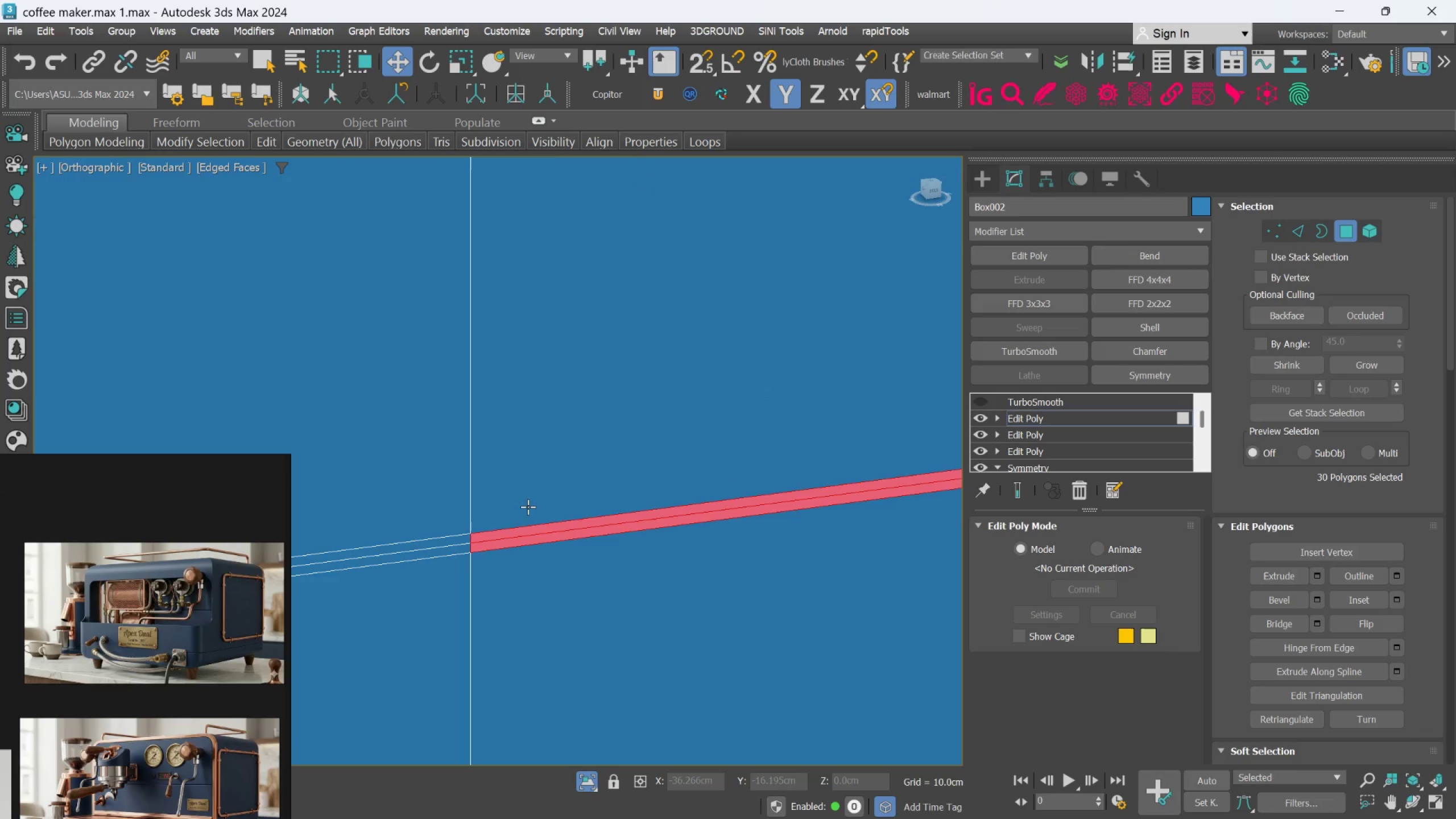 
left_click([523, 531])
 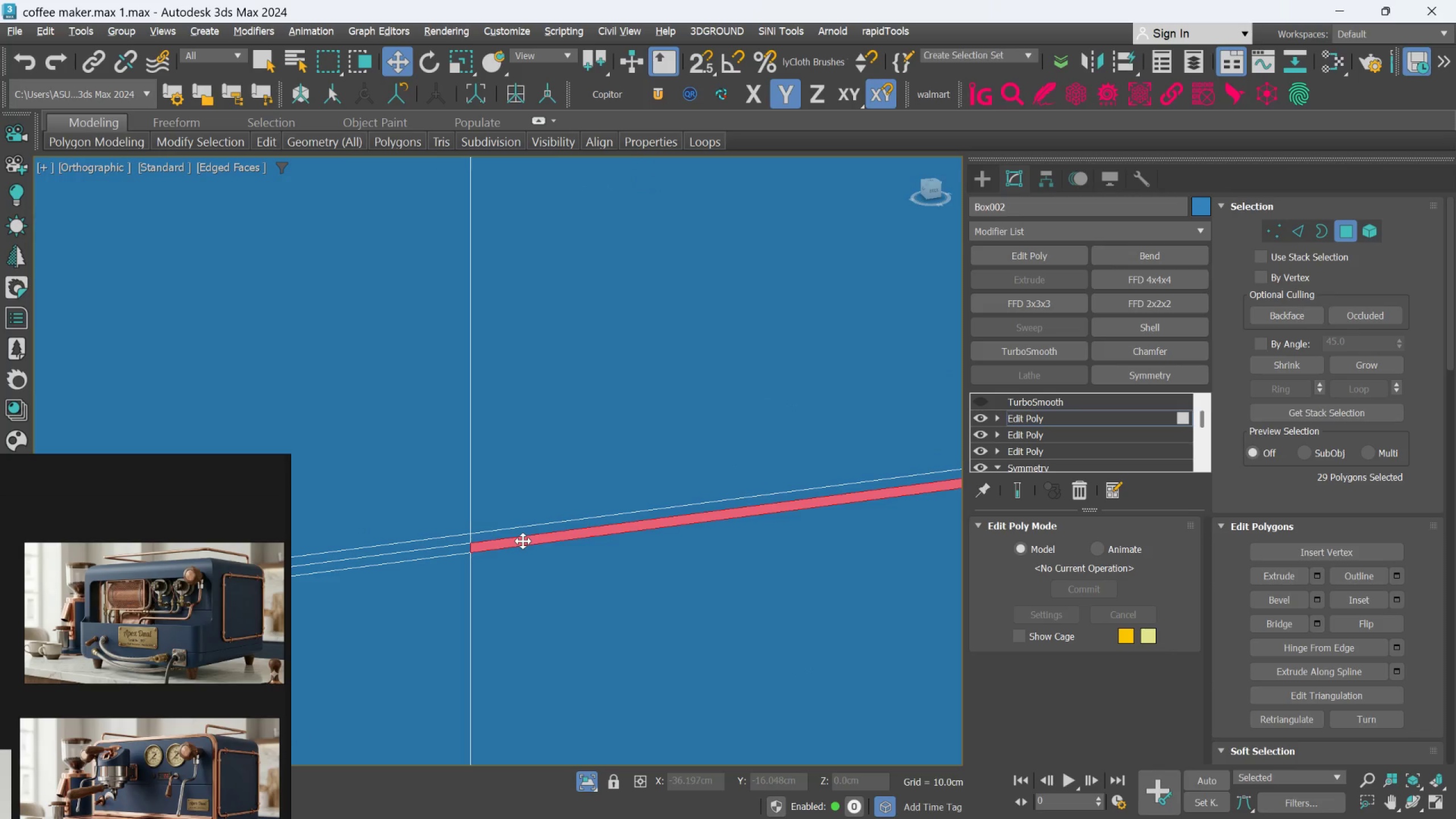 
double_click([523, 541])
 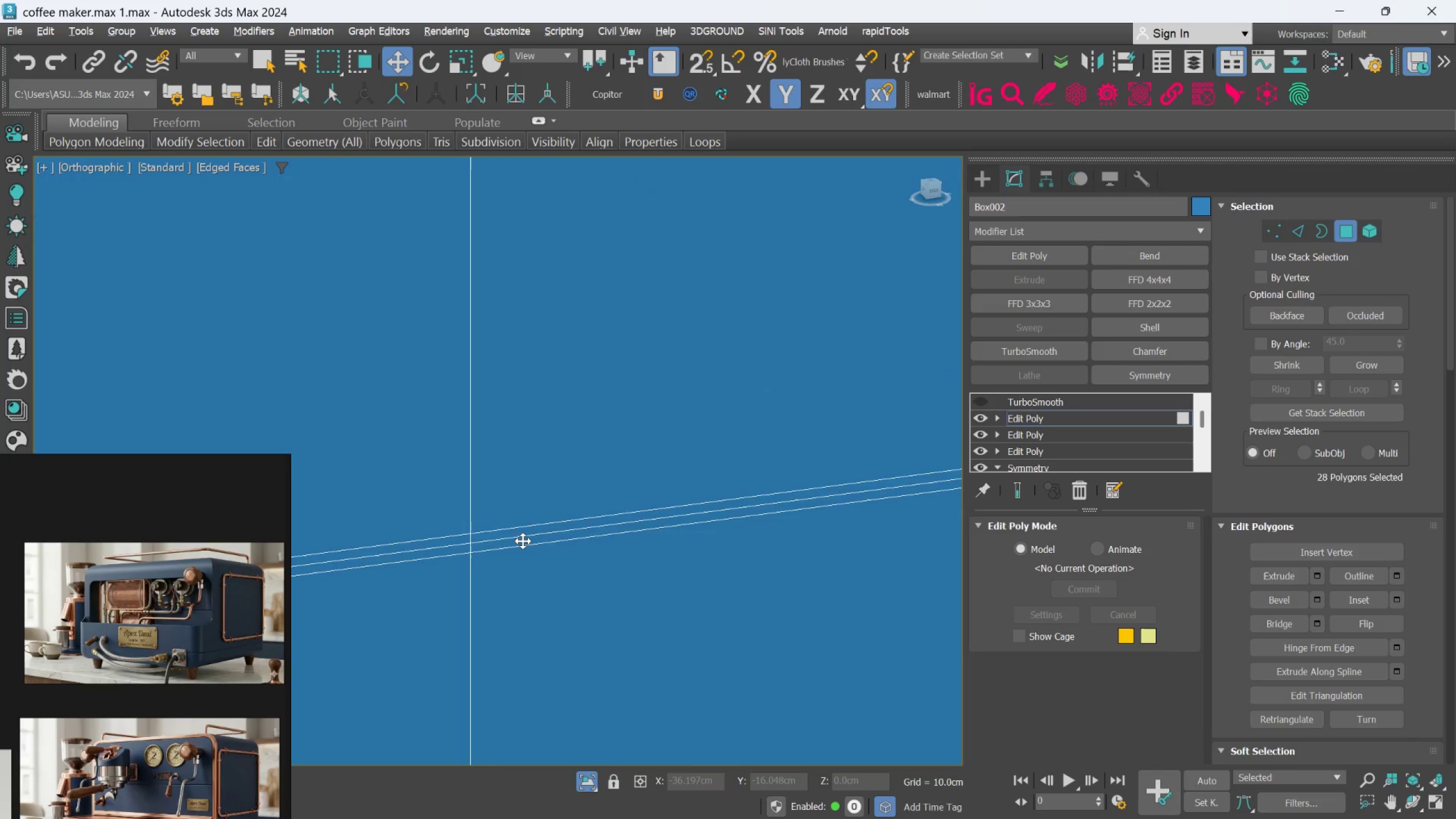 
scroll: coordinate [819, 480], scroll_direction: down, amount: 10.0
 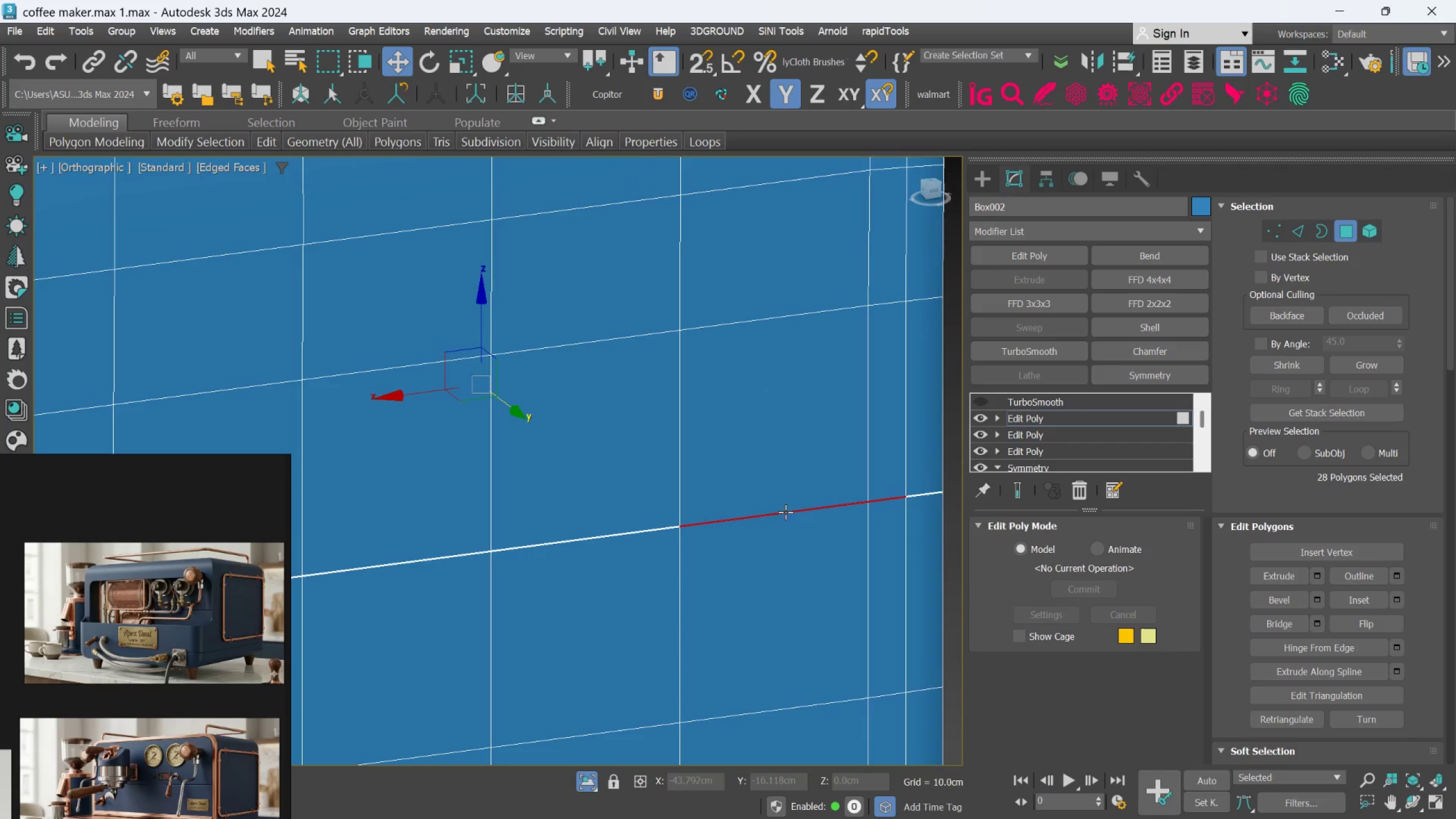 
hold_key(key=AltLeft, duration=1.08)
 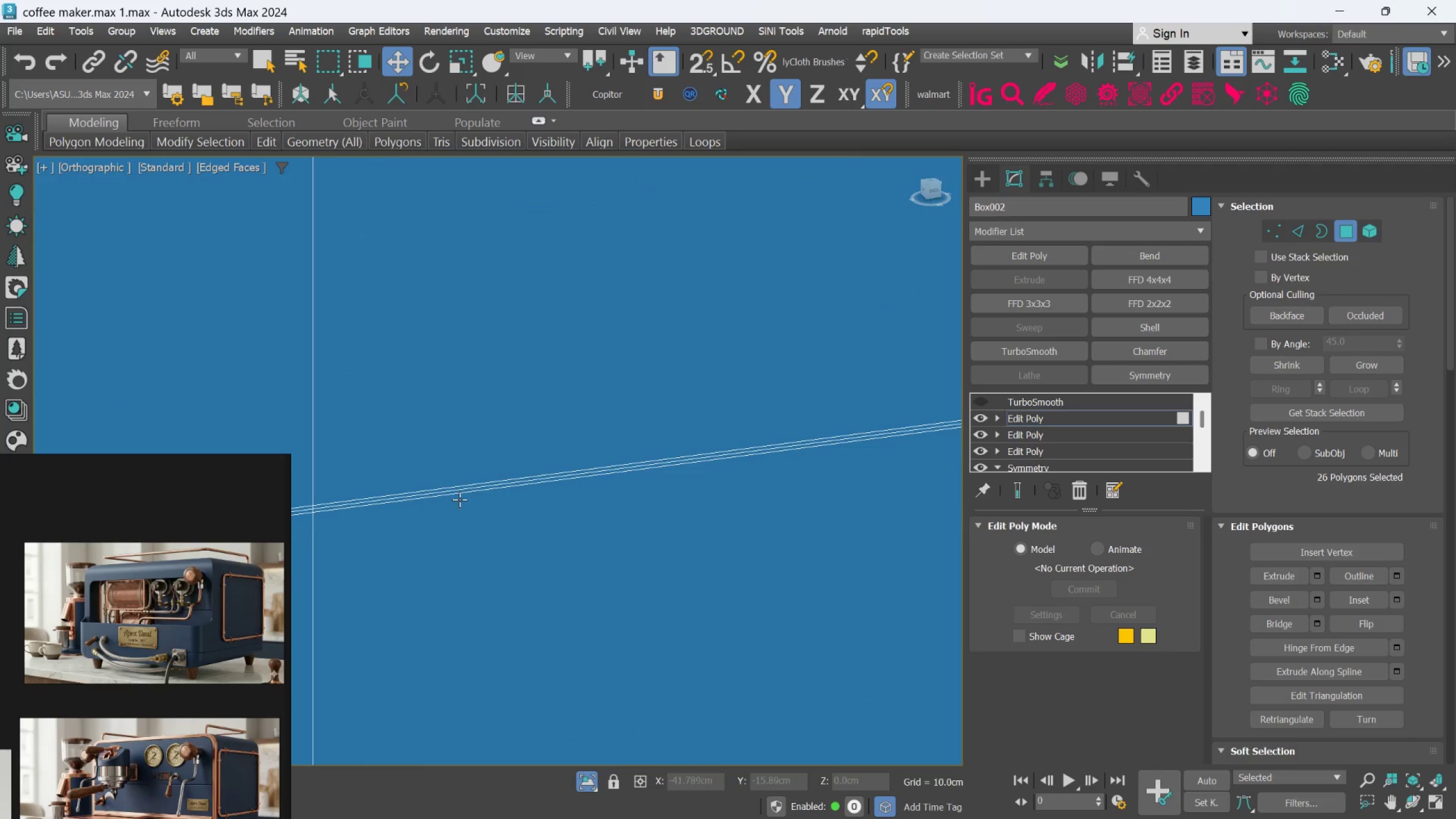 
scroll: coordinate [666, 504], scroll_direction: up, amount: 8.0
 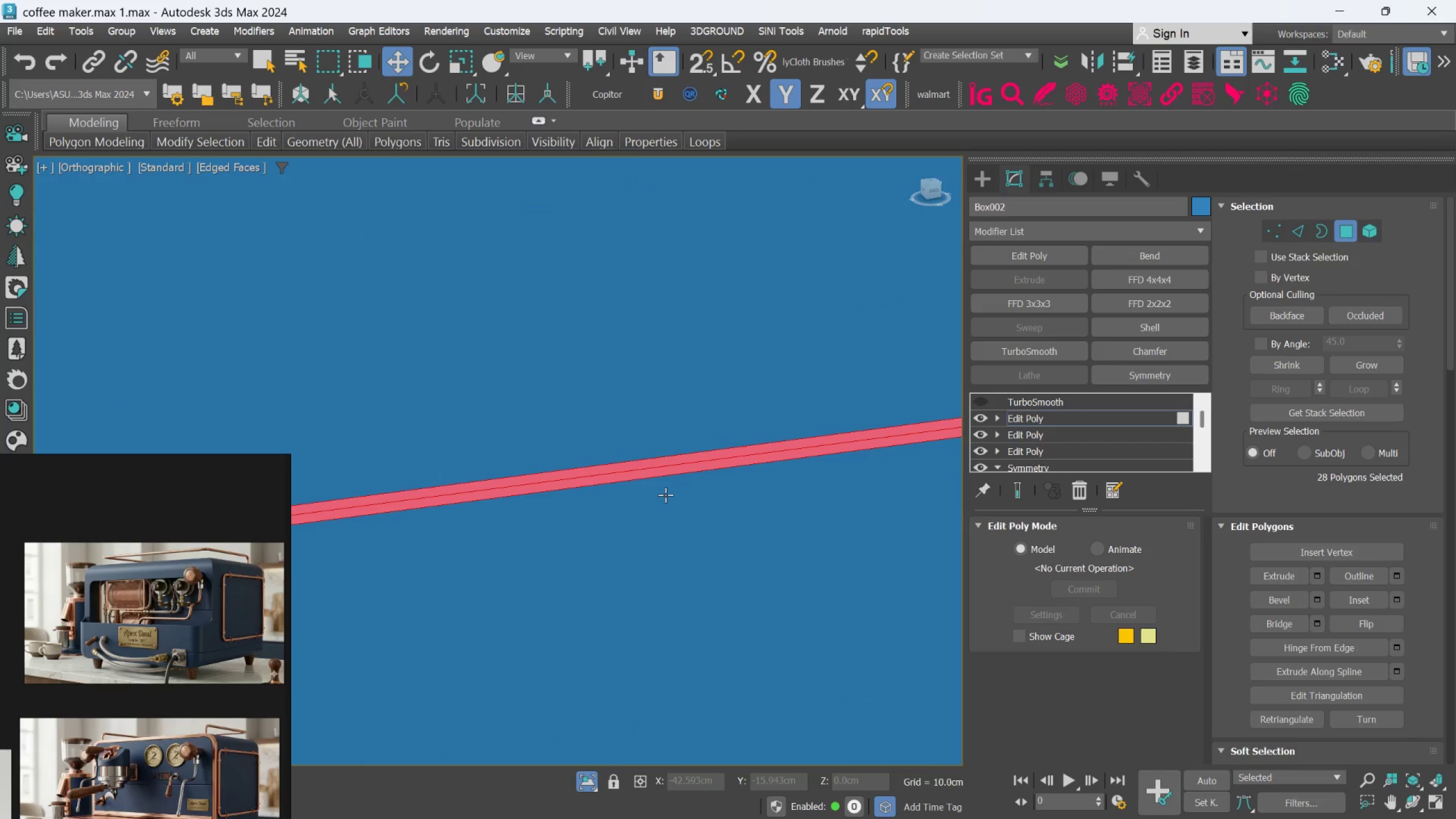 
left_click([665, 471])
 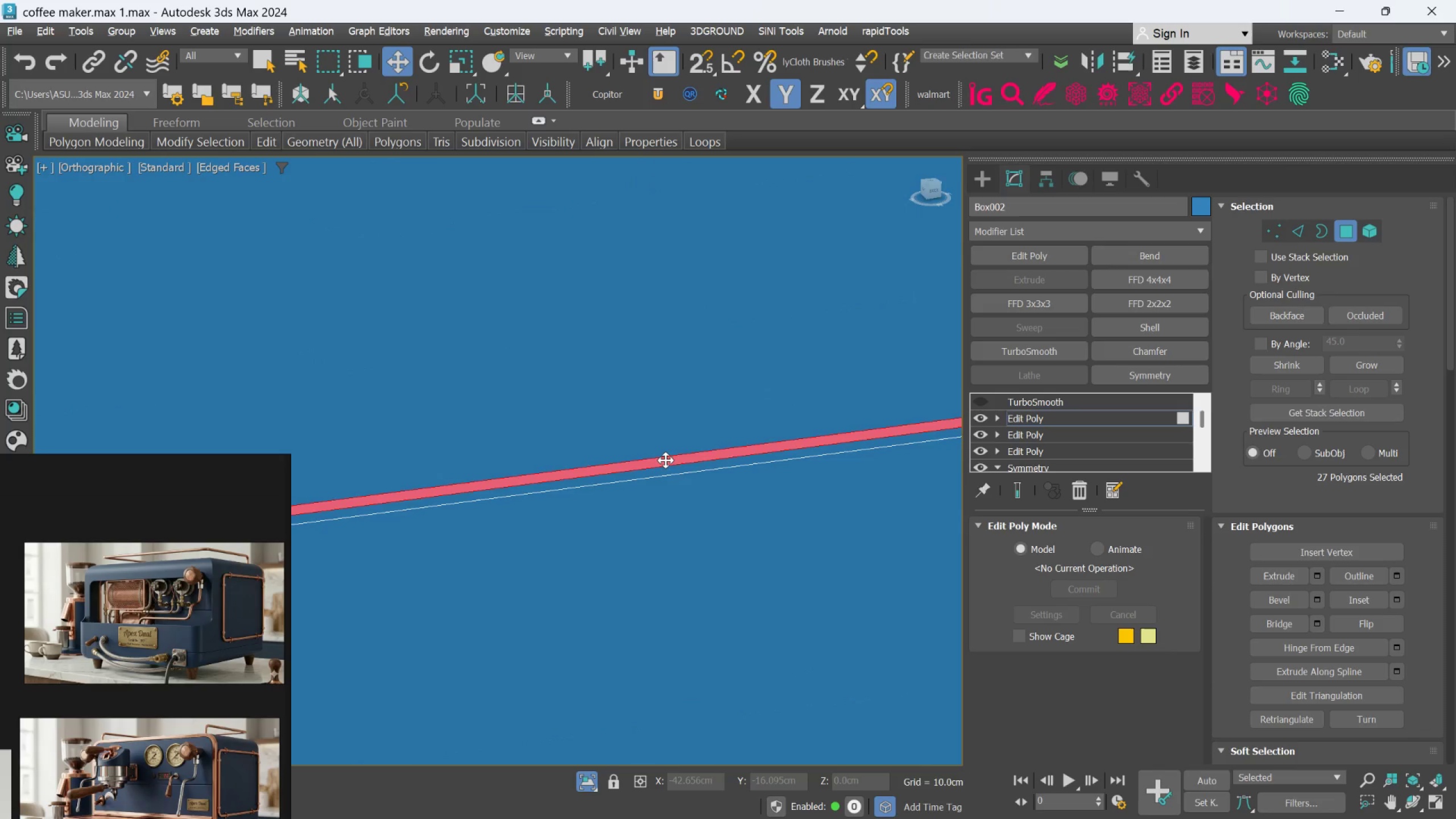 
double_click([665, 460])
 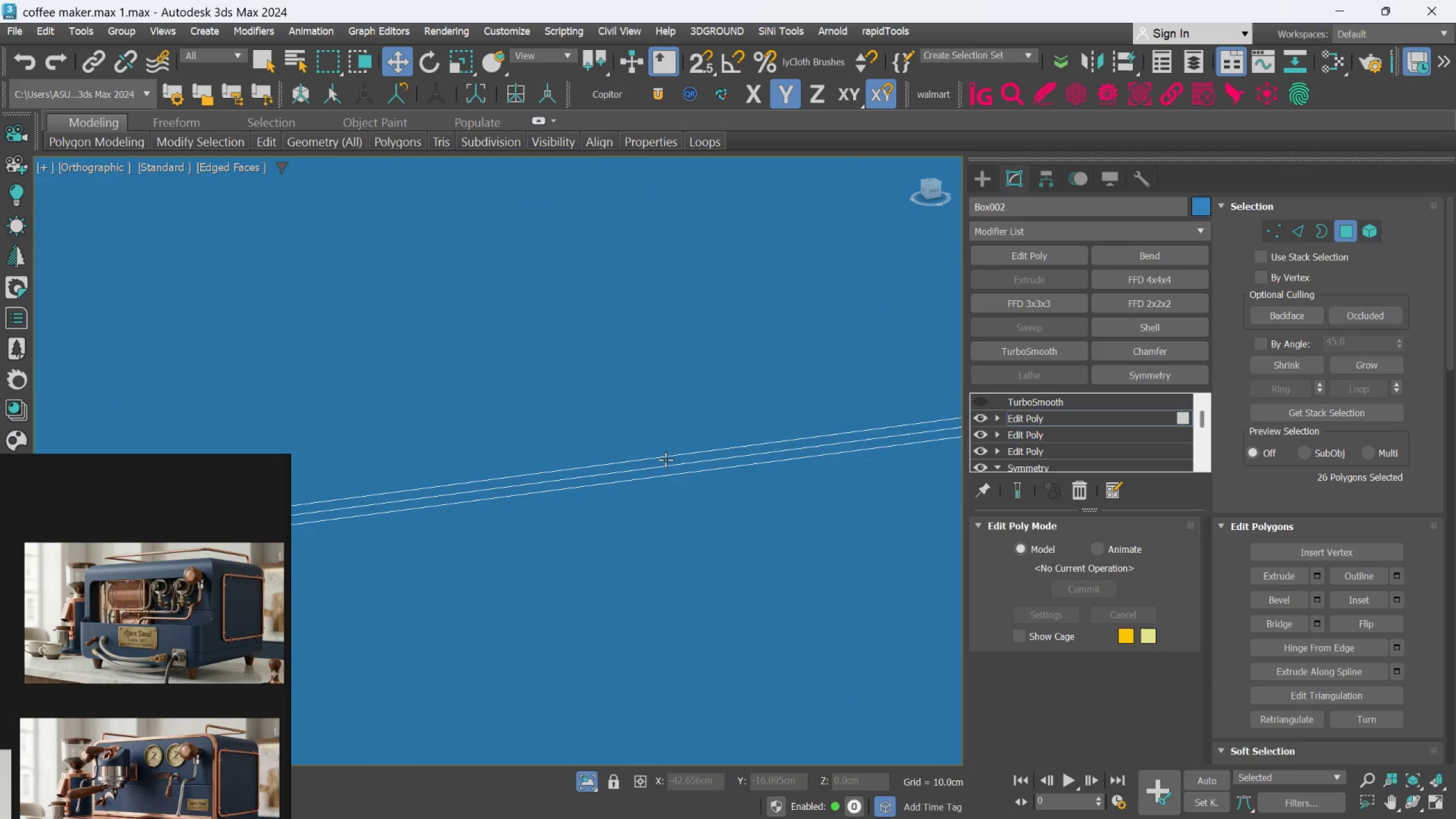 
scroll: coordinate [523, 457], scroll_direction: down, amount: 9.0
 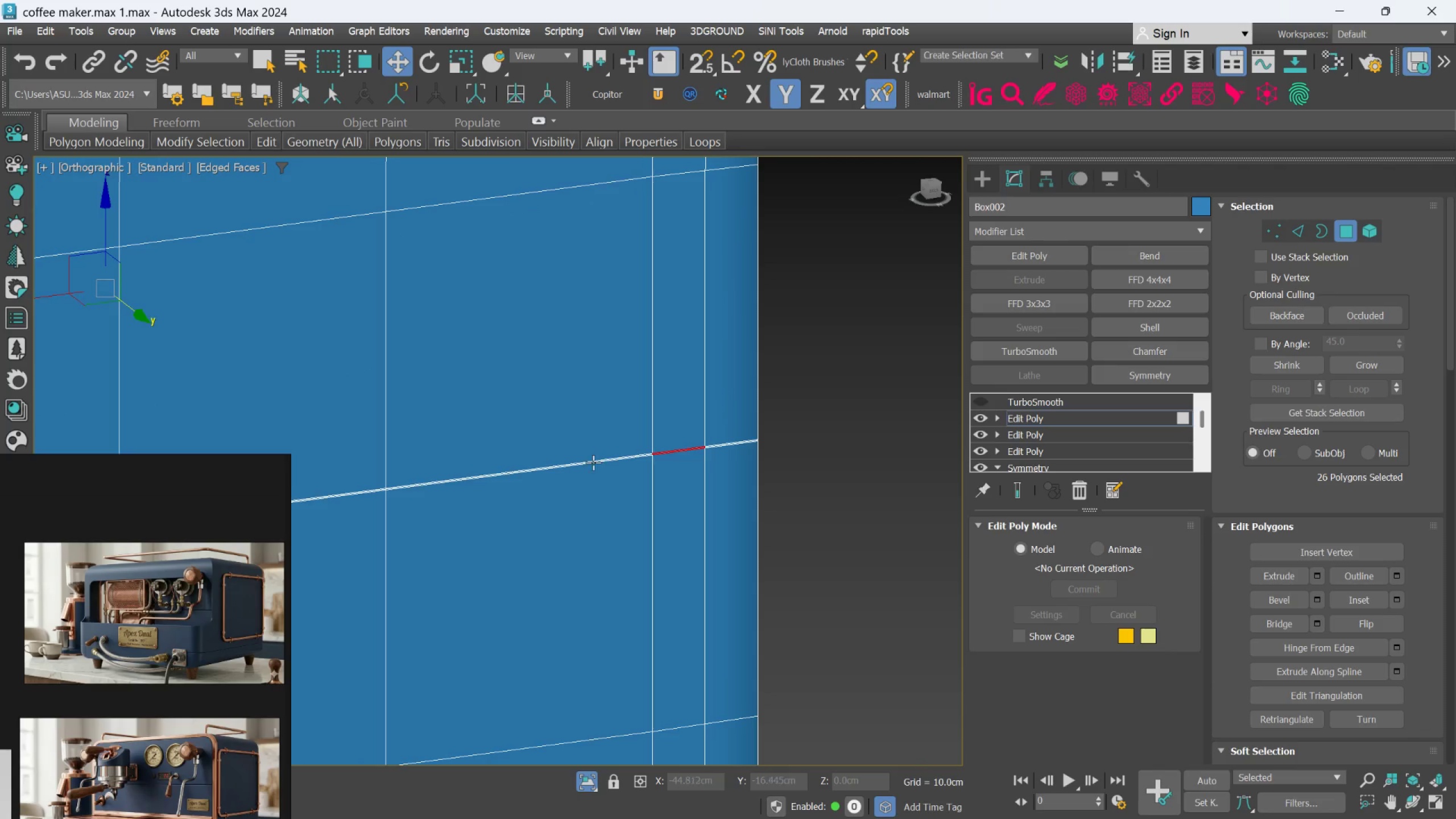 
hold_key(key=AltLeft, duration=0.67)
left_click([655, 478])
 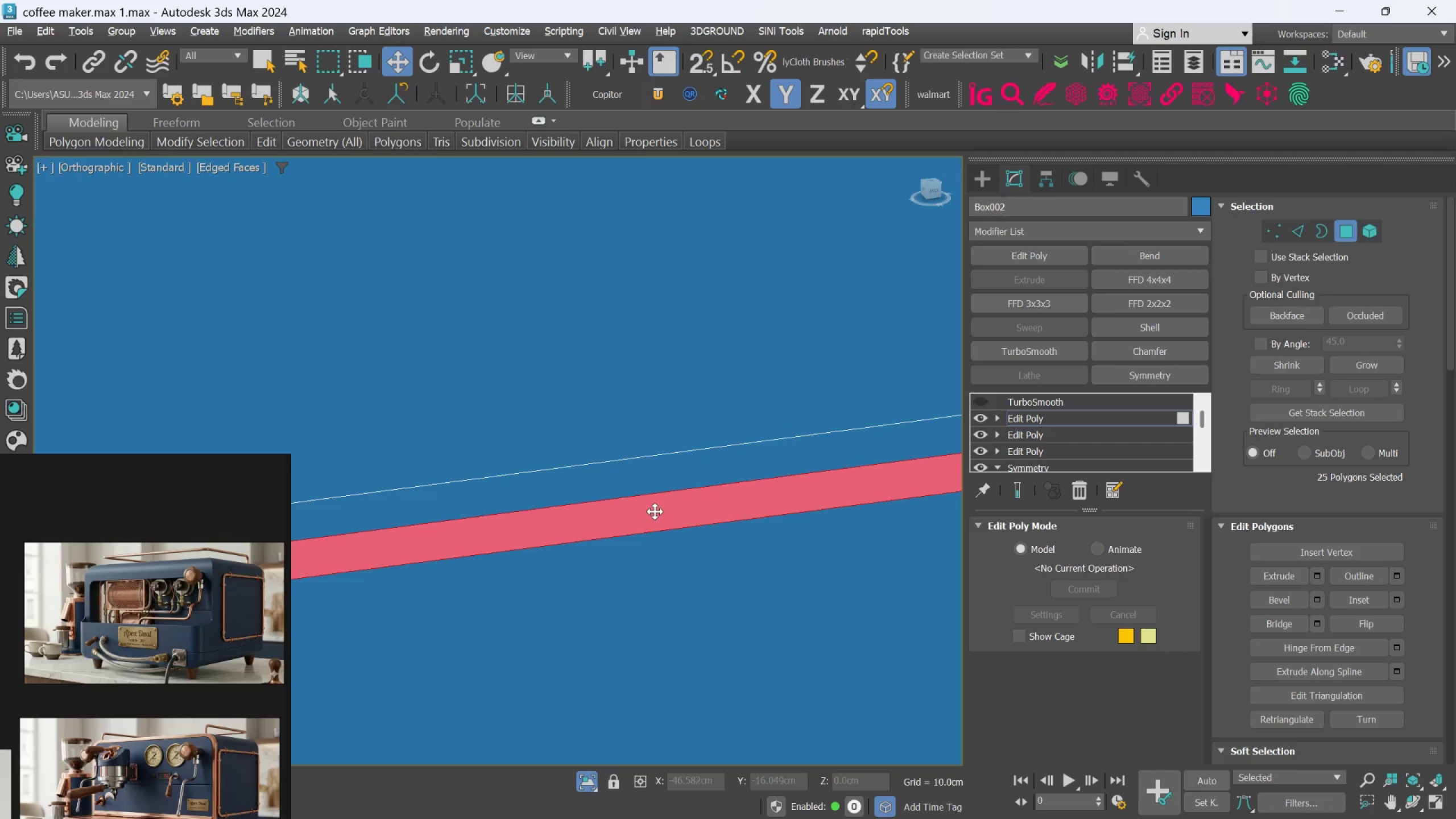 
scroll: coordinate [655, 478], scroll_direction: up, amount: 11.0
 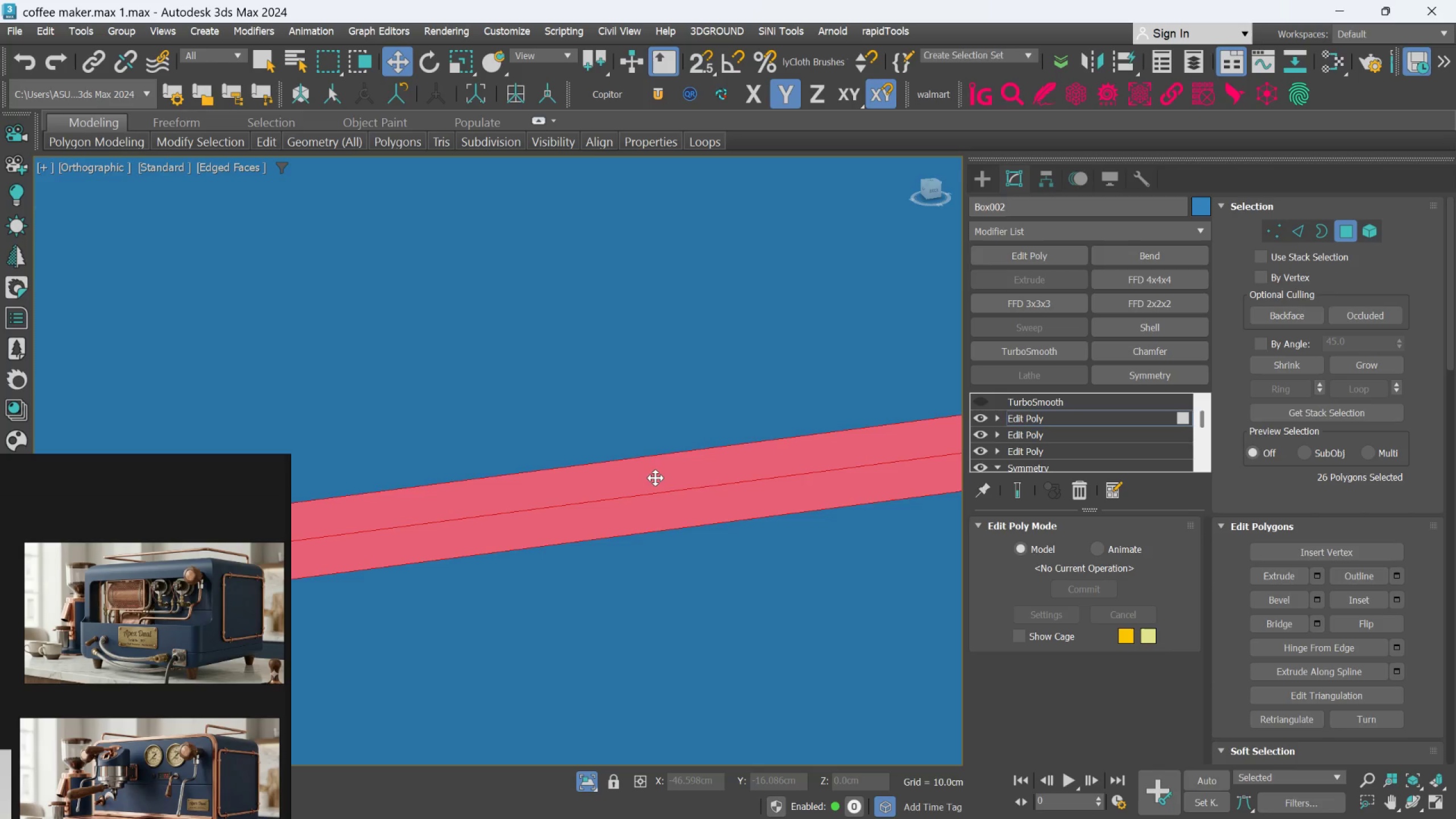 
double_click([655, 511])
 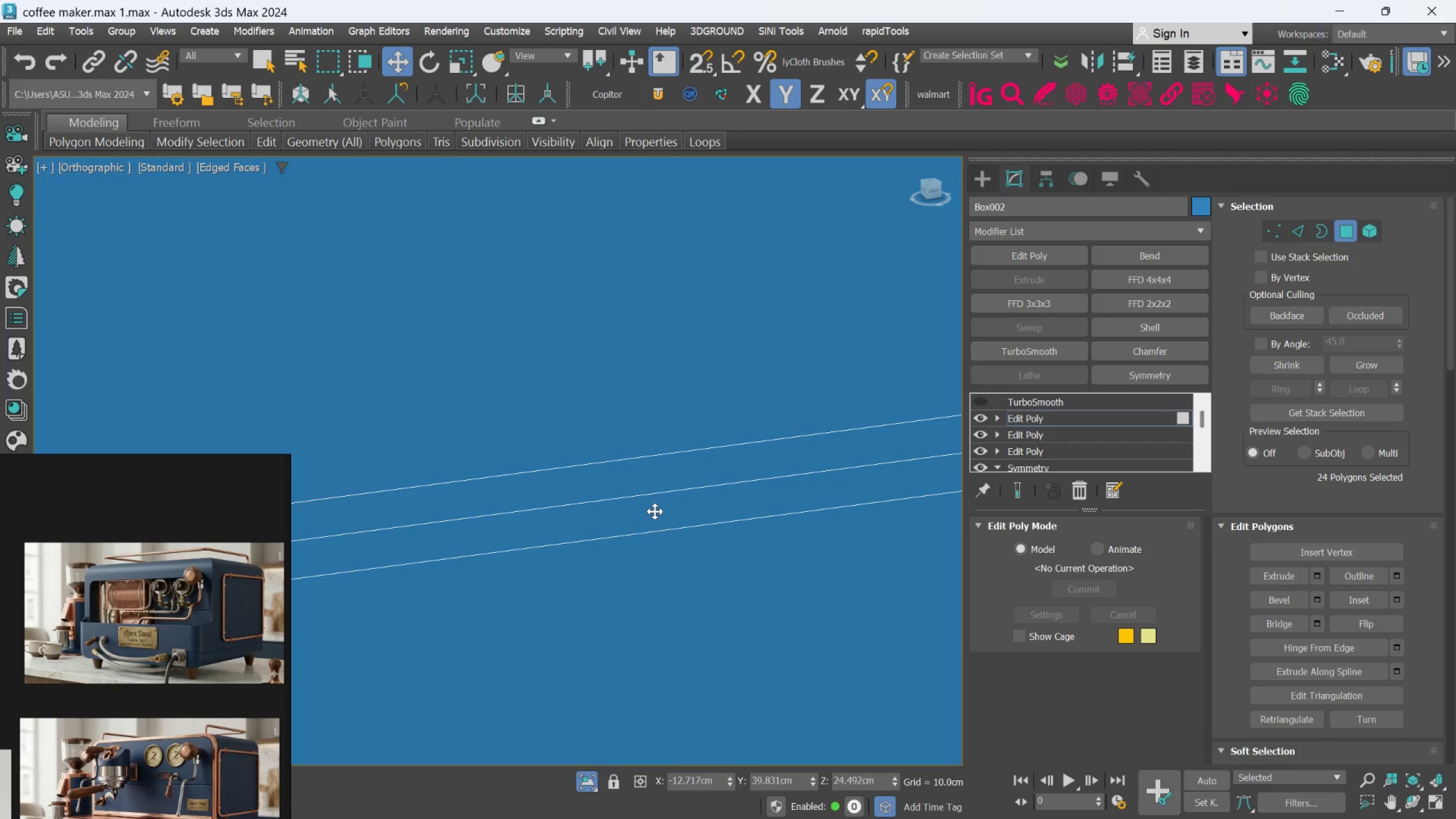 
hold_key(key=AltLeft, duration=1.26)
 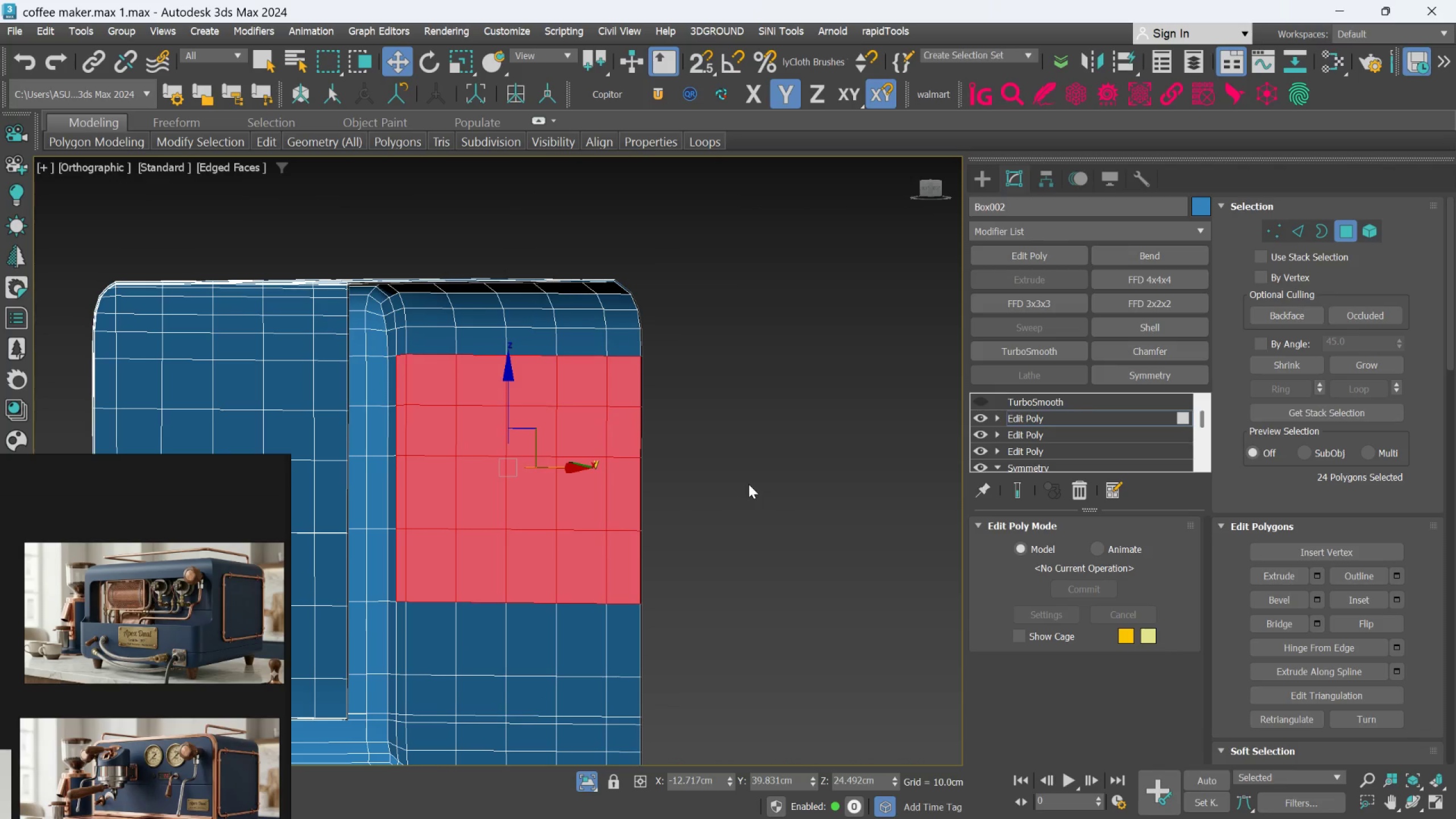 
scroll: coordinate [653, 507], scroll_direction: down, amount: 24.0
 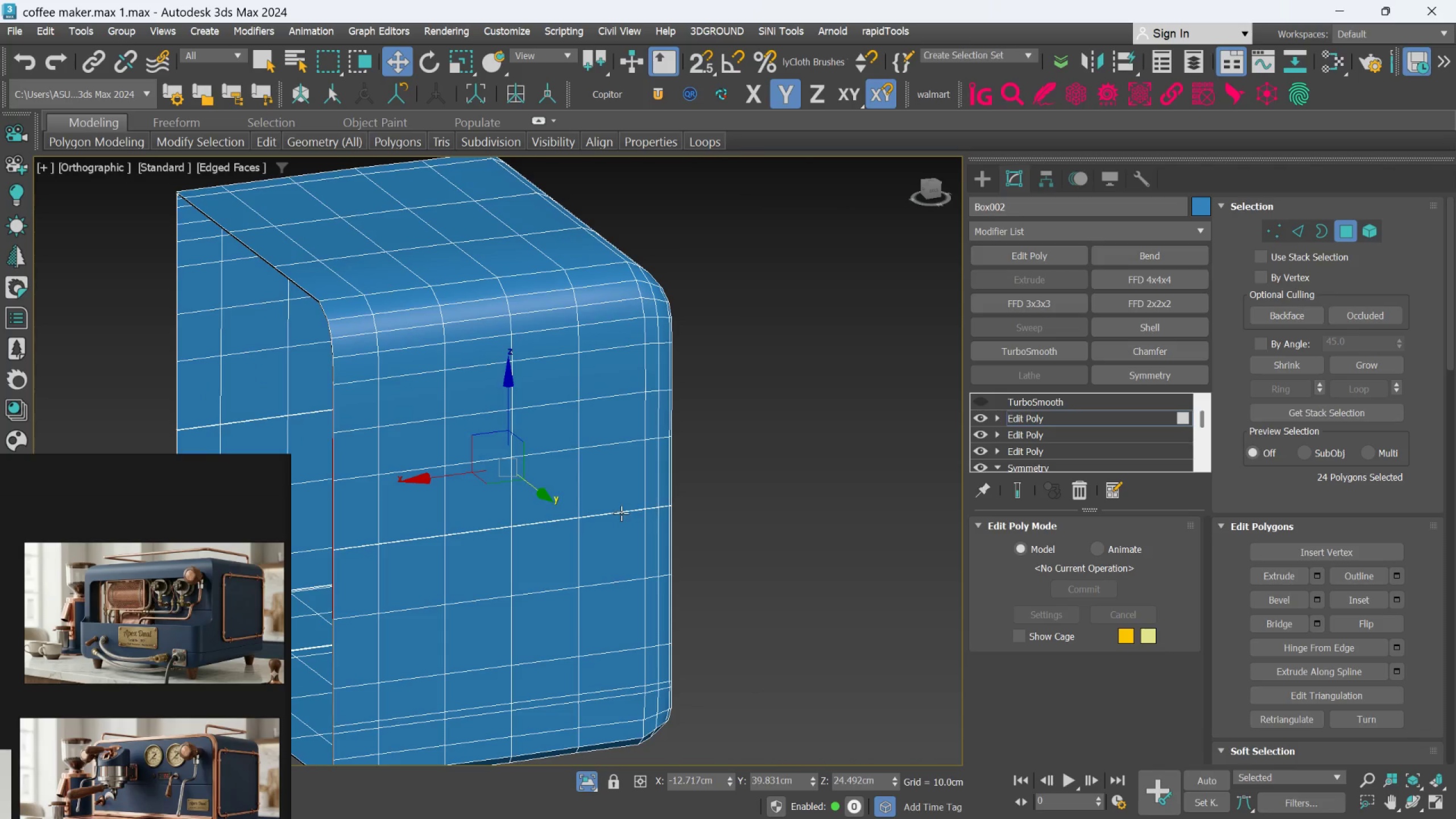 
key(Delete)
 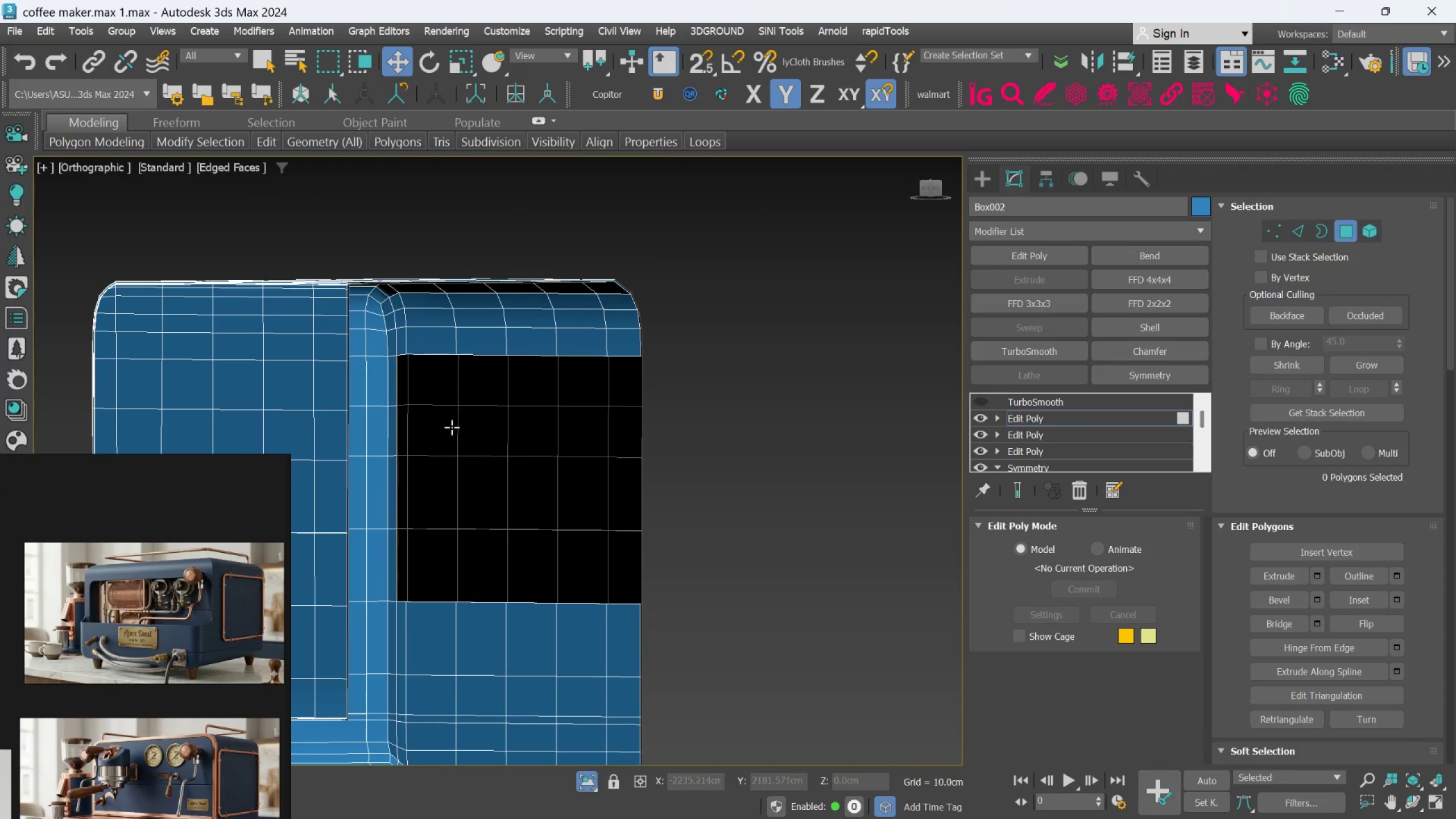 
scroll: coordinate [402, 357], scroll_direction: up, amount: 5.0
 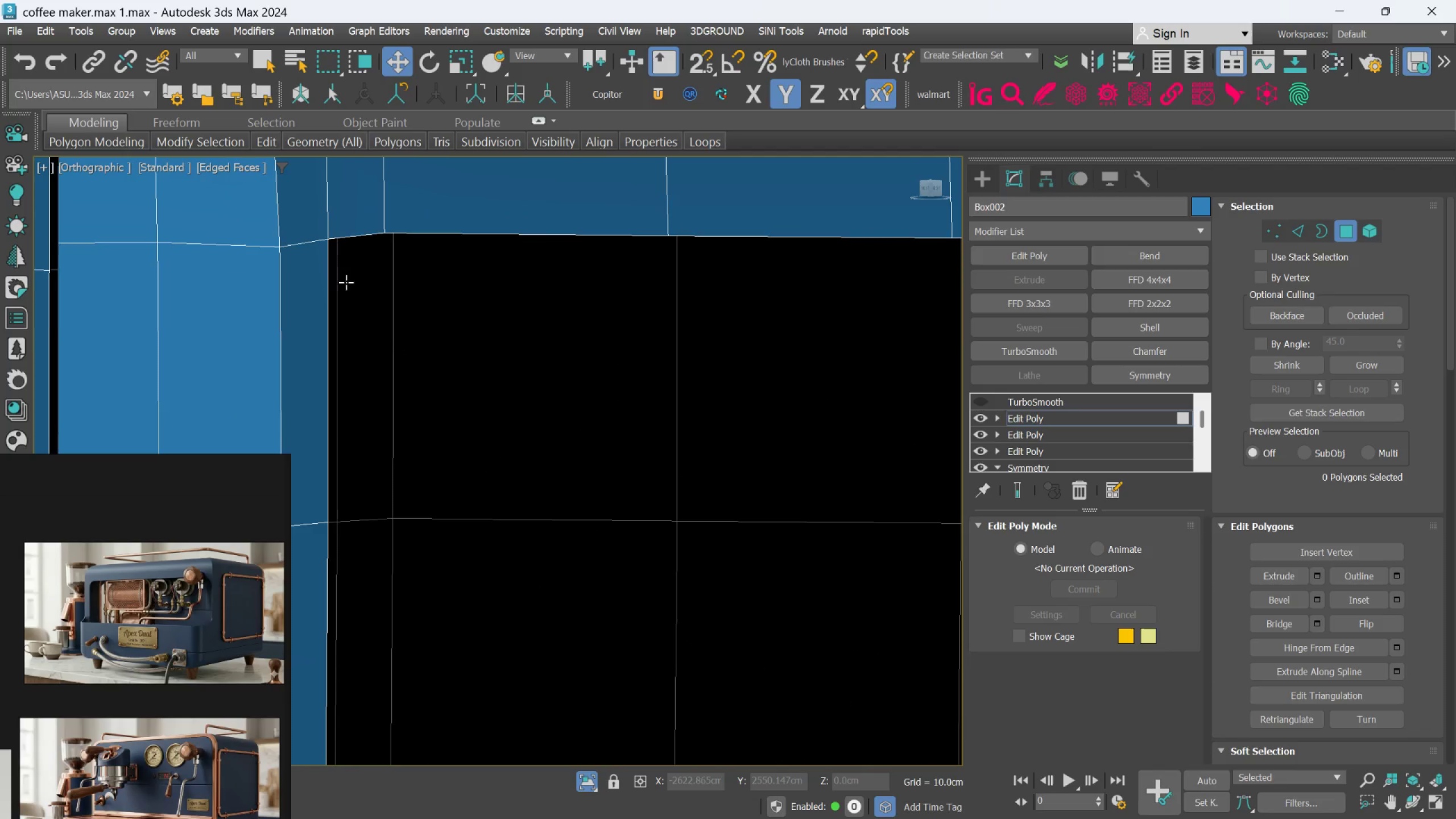 
scroll: coordinate [357, 293], scroll_direction: down, amount: 7.0
 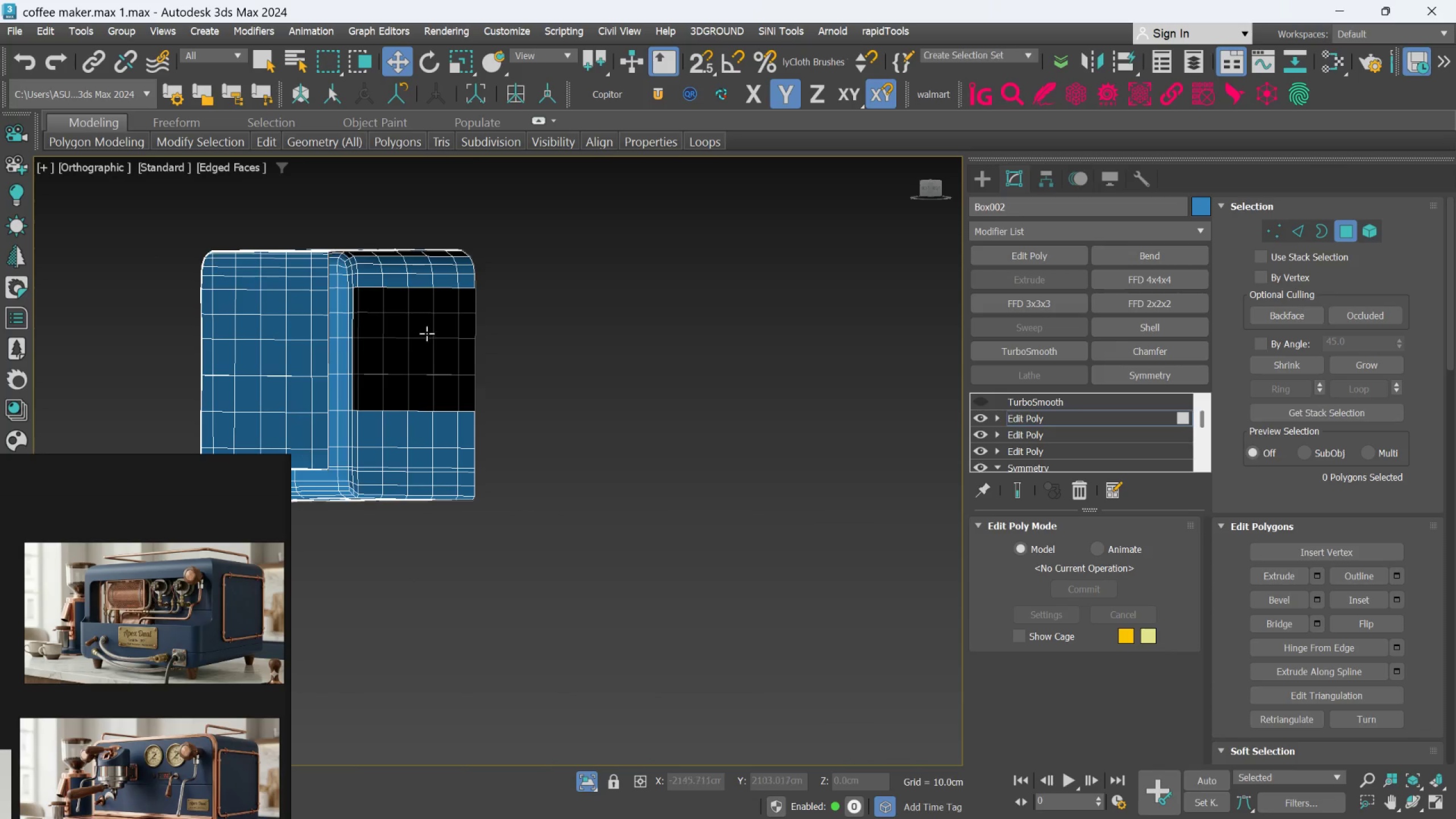 
scroll: coordinate [568, 427], scroll_direction: up, amount: 2.0
 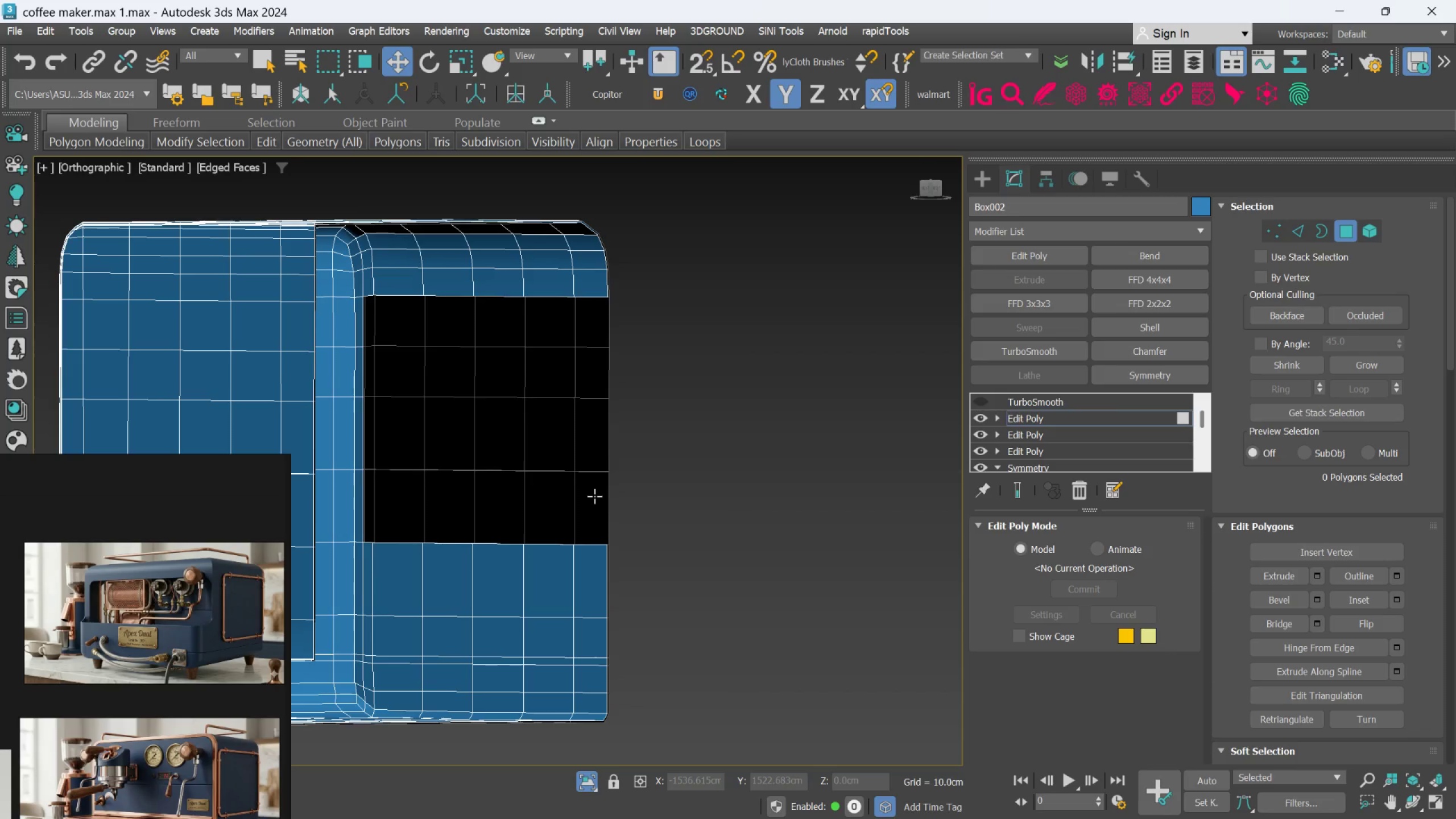 
left_click([594, 496])
 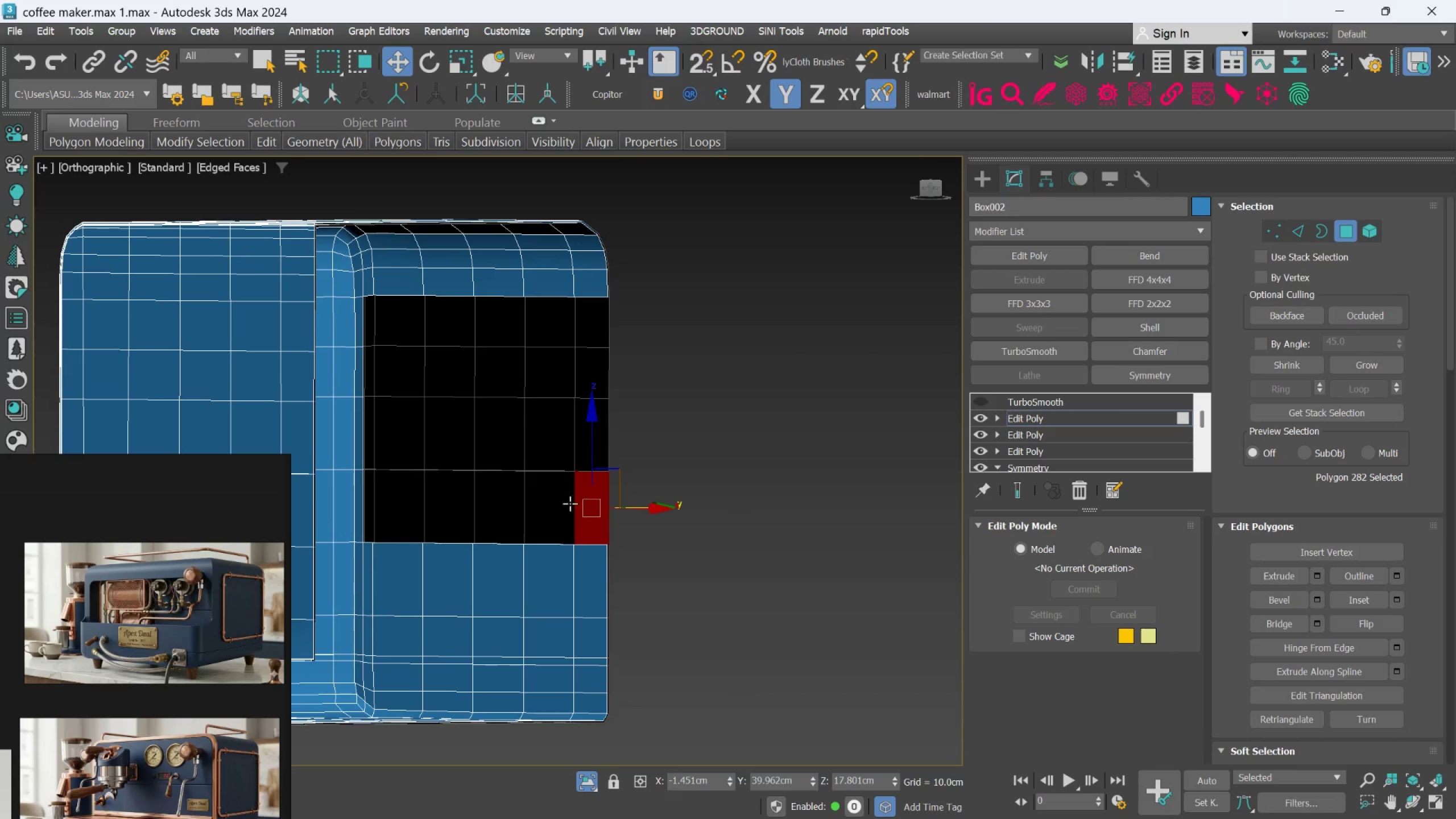 
hold_key(key=ControlLeft, duration=1.5)
left_click([561, 506])
 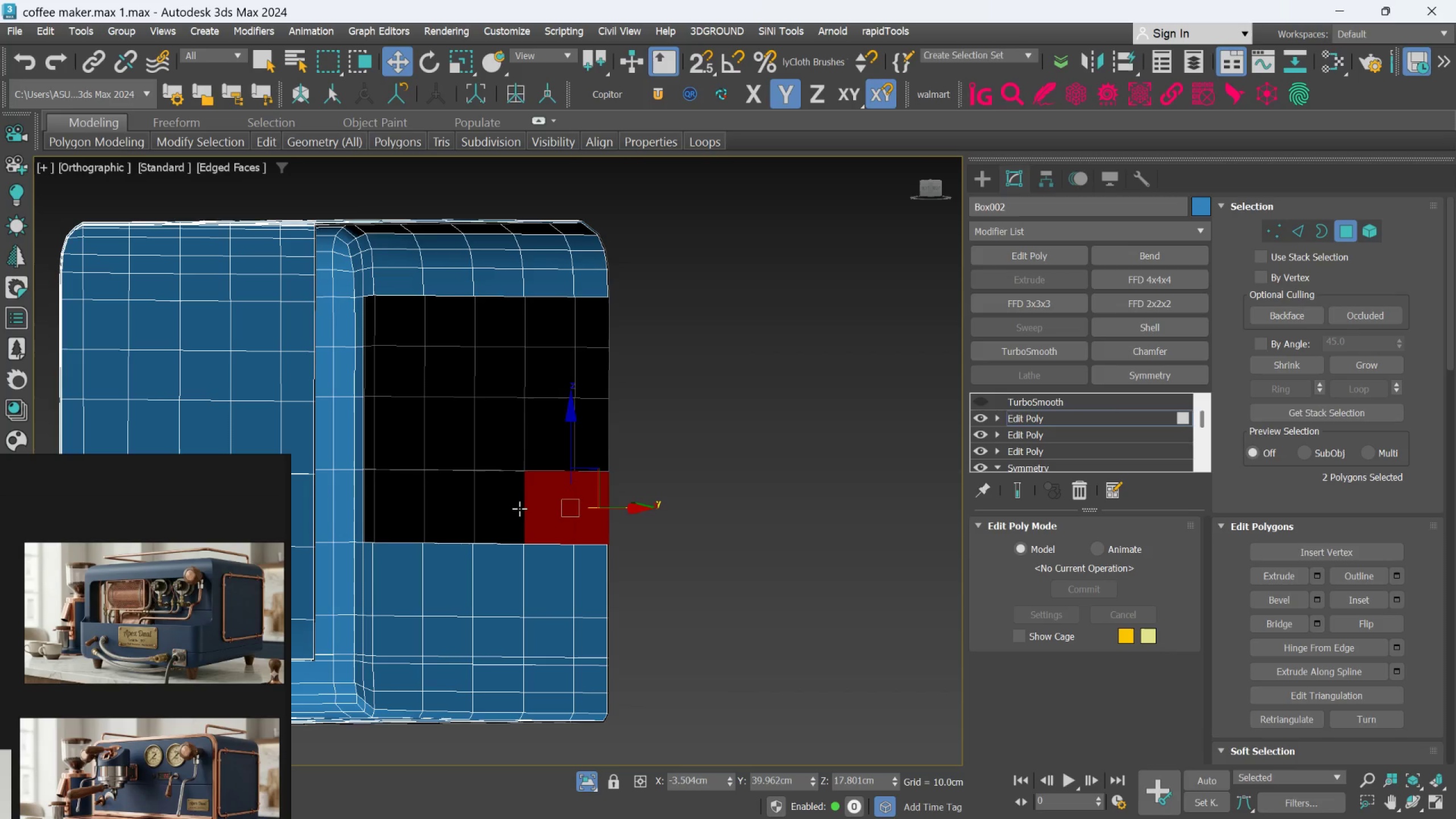 
left_click([515, 508])
 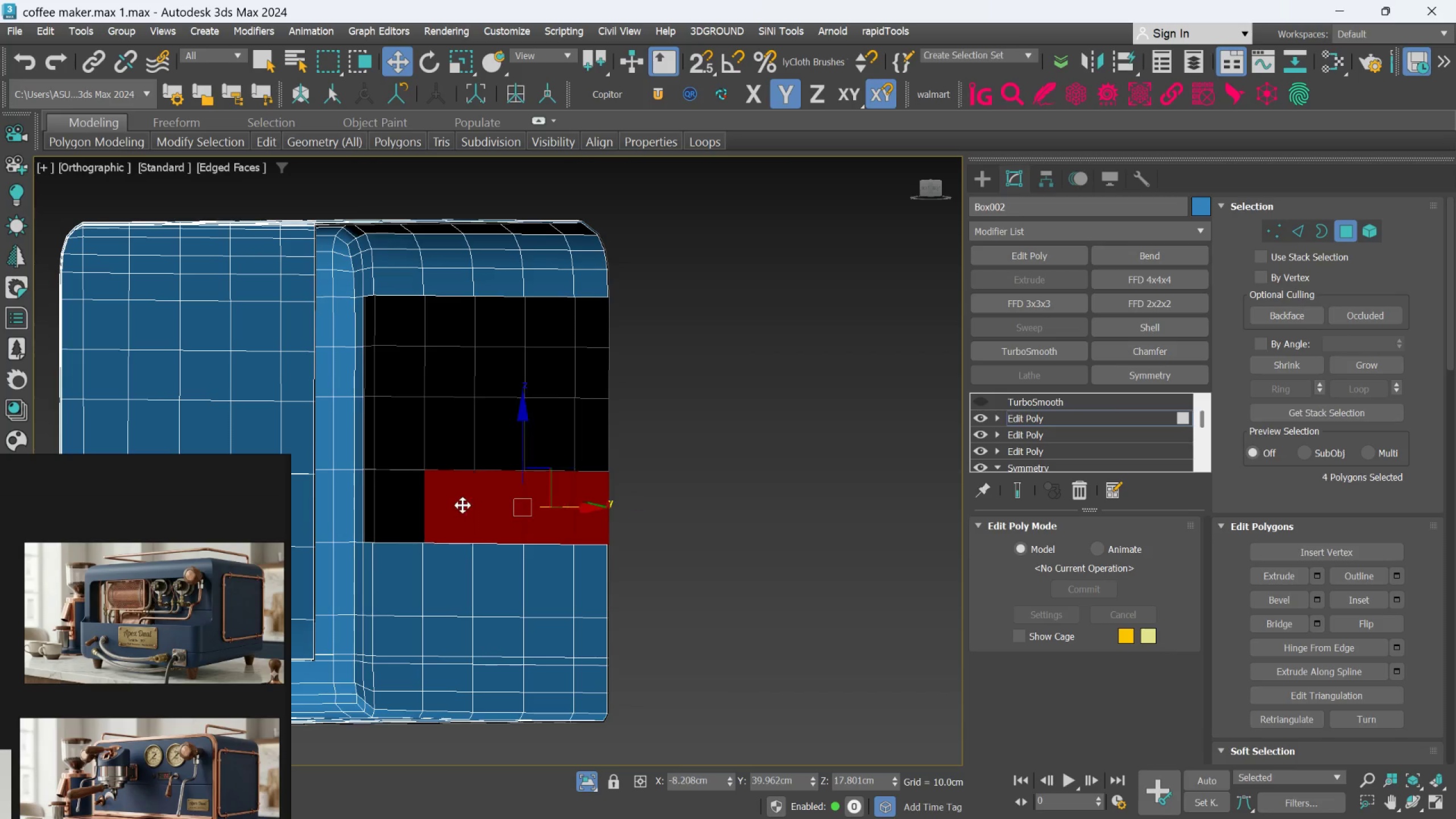 
hold_key(key=ControlLeft, duration=0.55)
double_click([409, 506])
 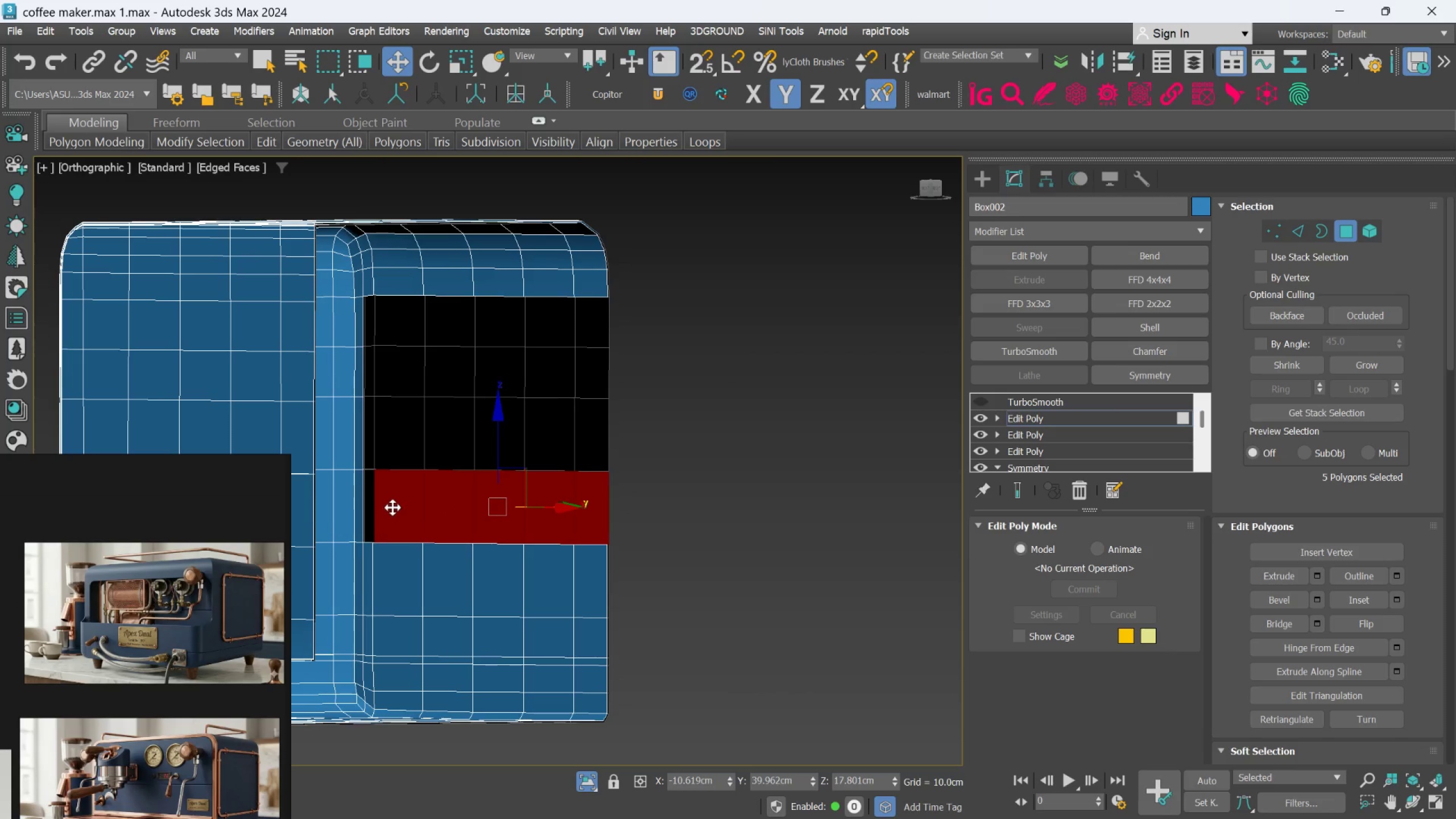 
hold_key(key=AltLeft, duration=1.5)
 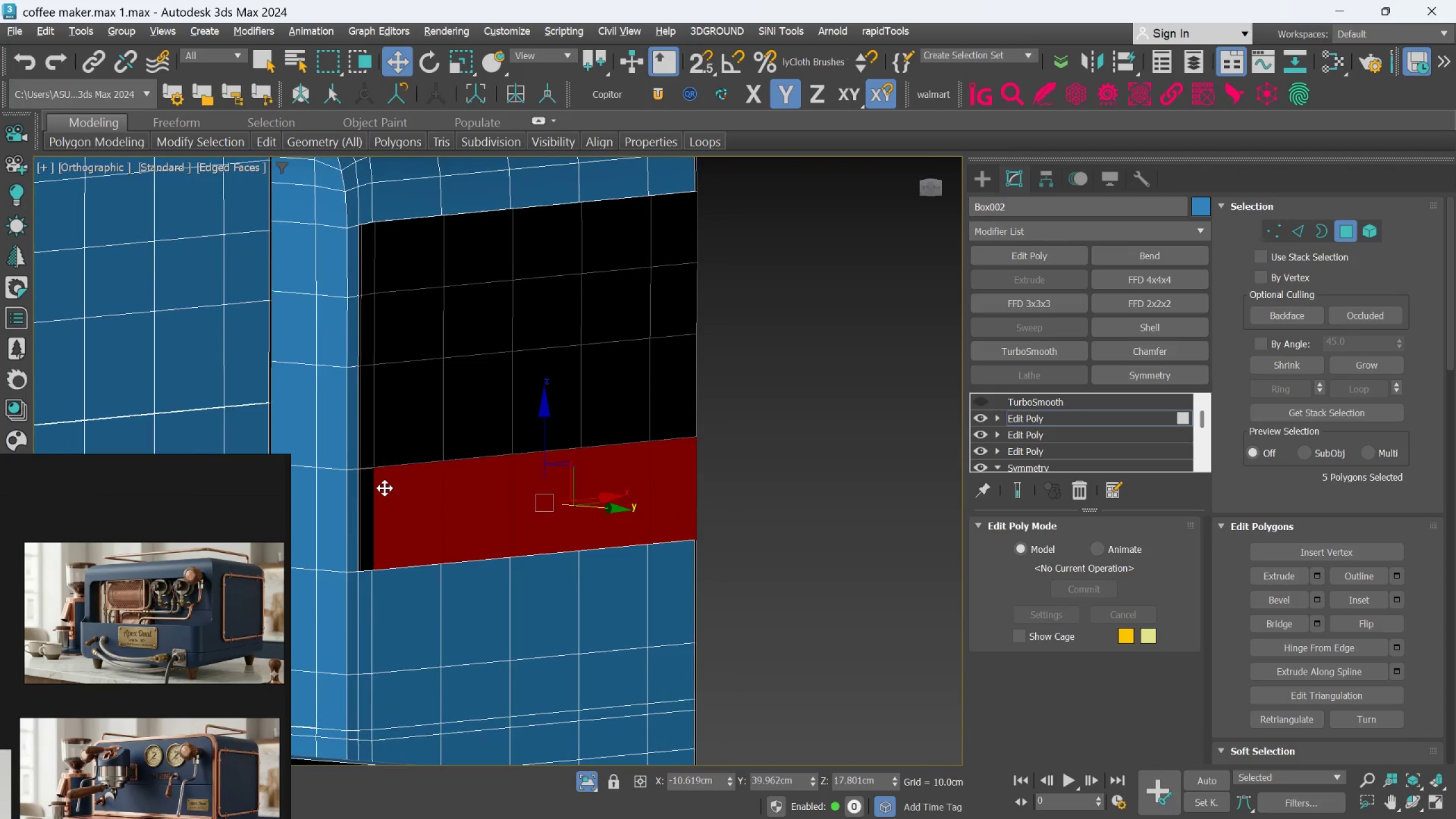 
scroll: coordinate [385, 496], scroll_direction: up, amount: 1.0
 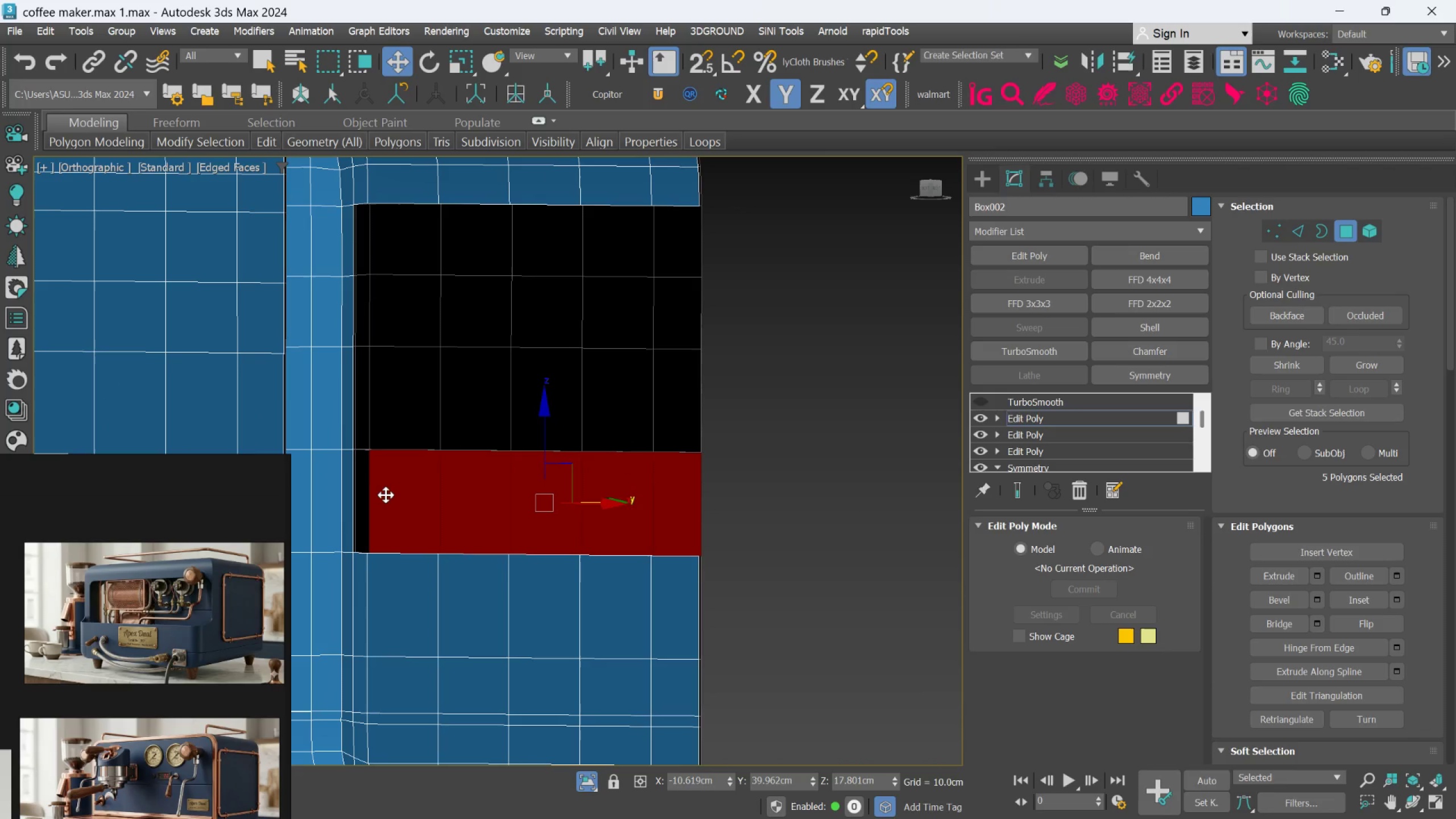 
hold_key(key=AltLeft, duration=0.55)
 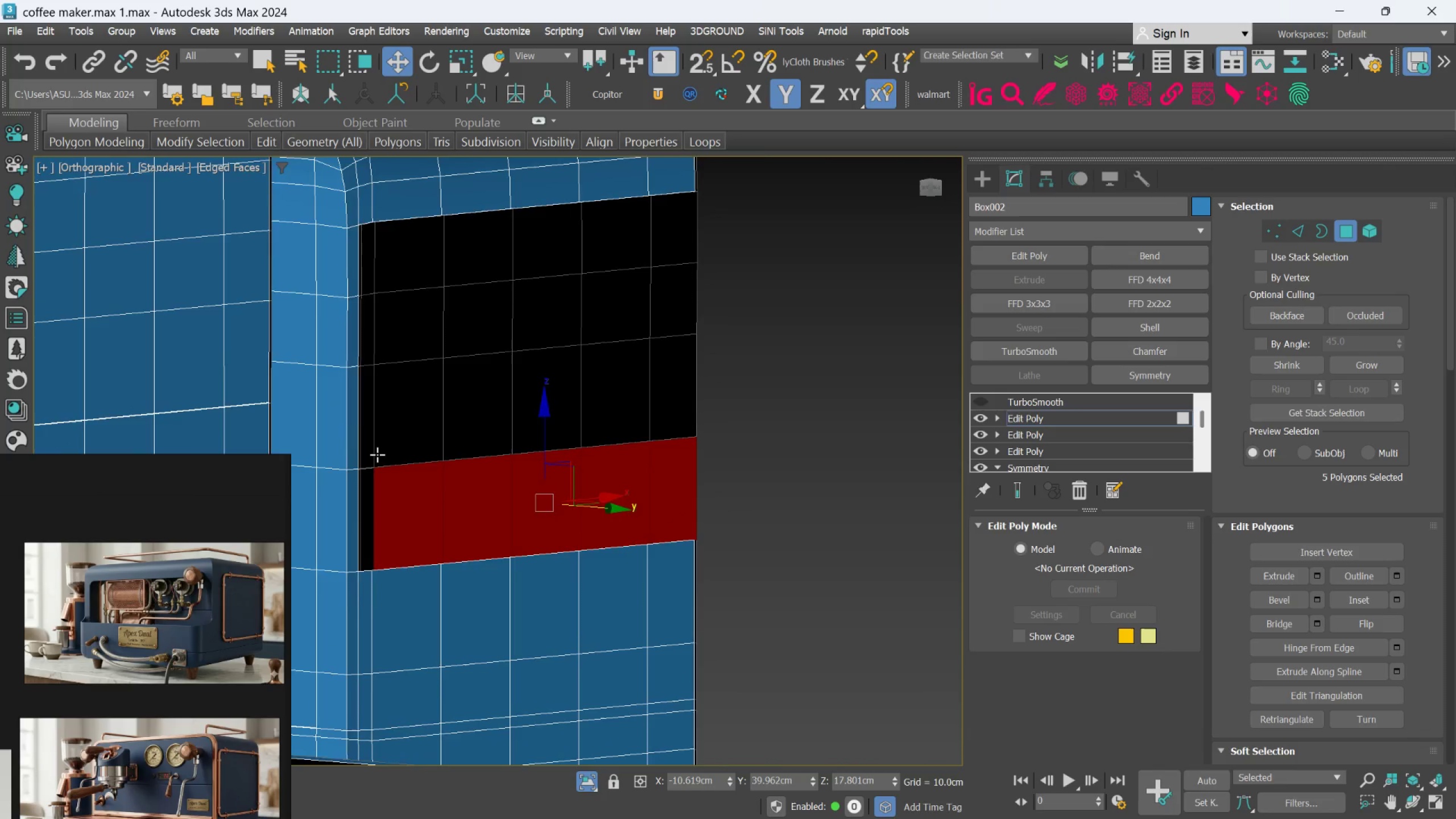 
scroll: coordinate [377, 453], scroll_direction: up, amount: 1.0
 